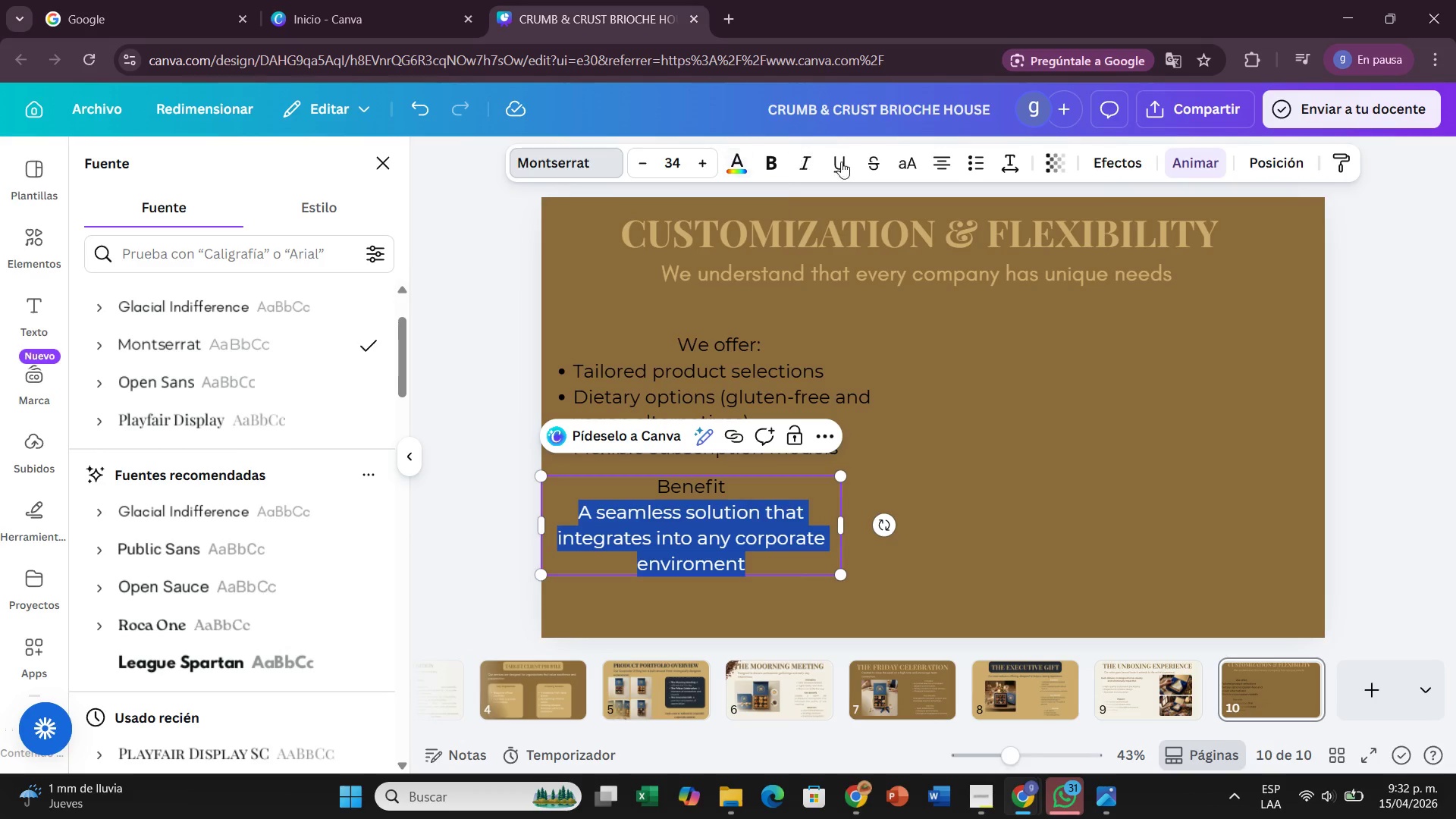 
left_click([945, 171])
 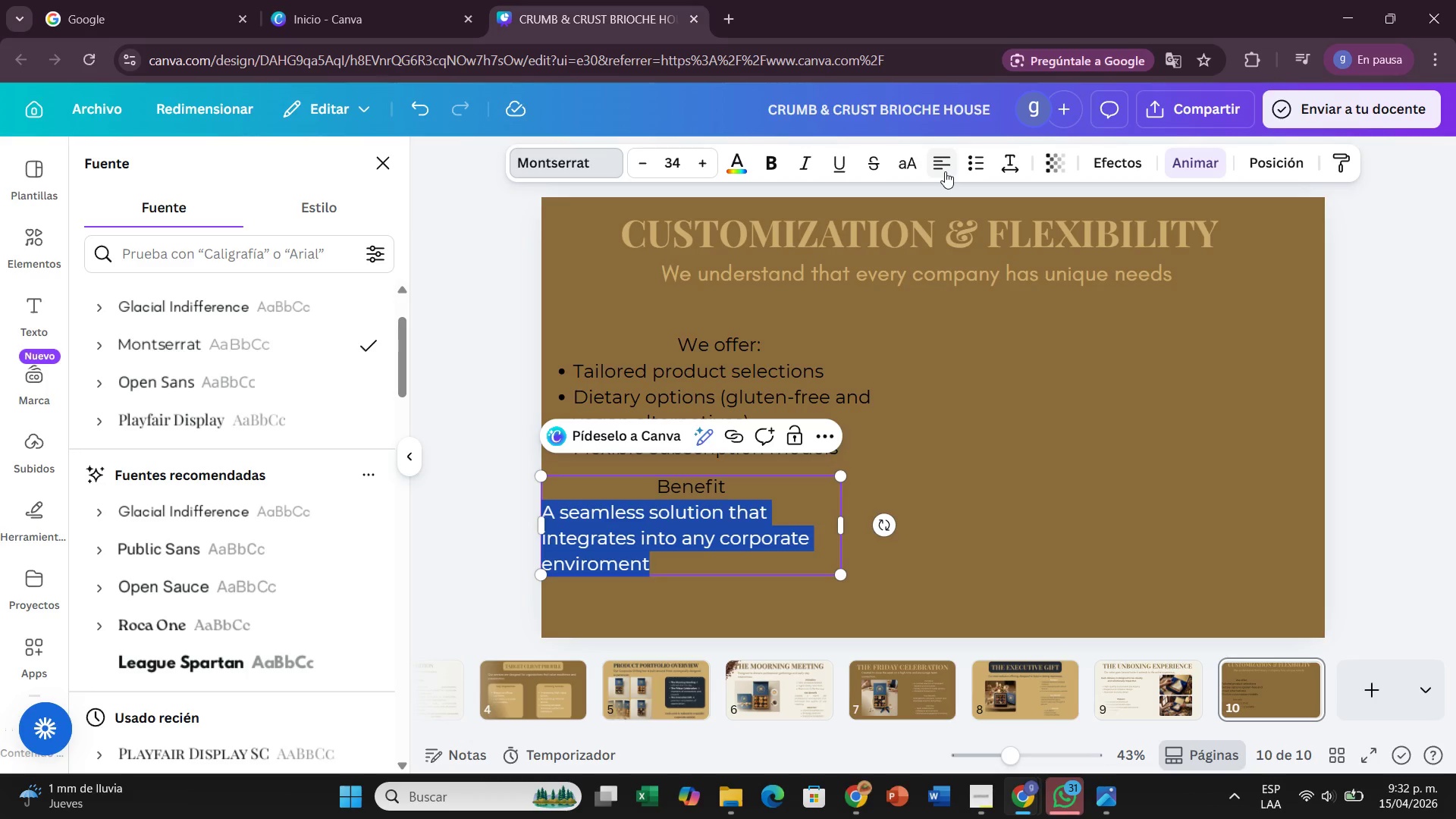 
left_click([945, 171])
 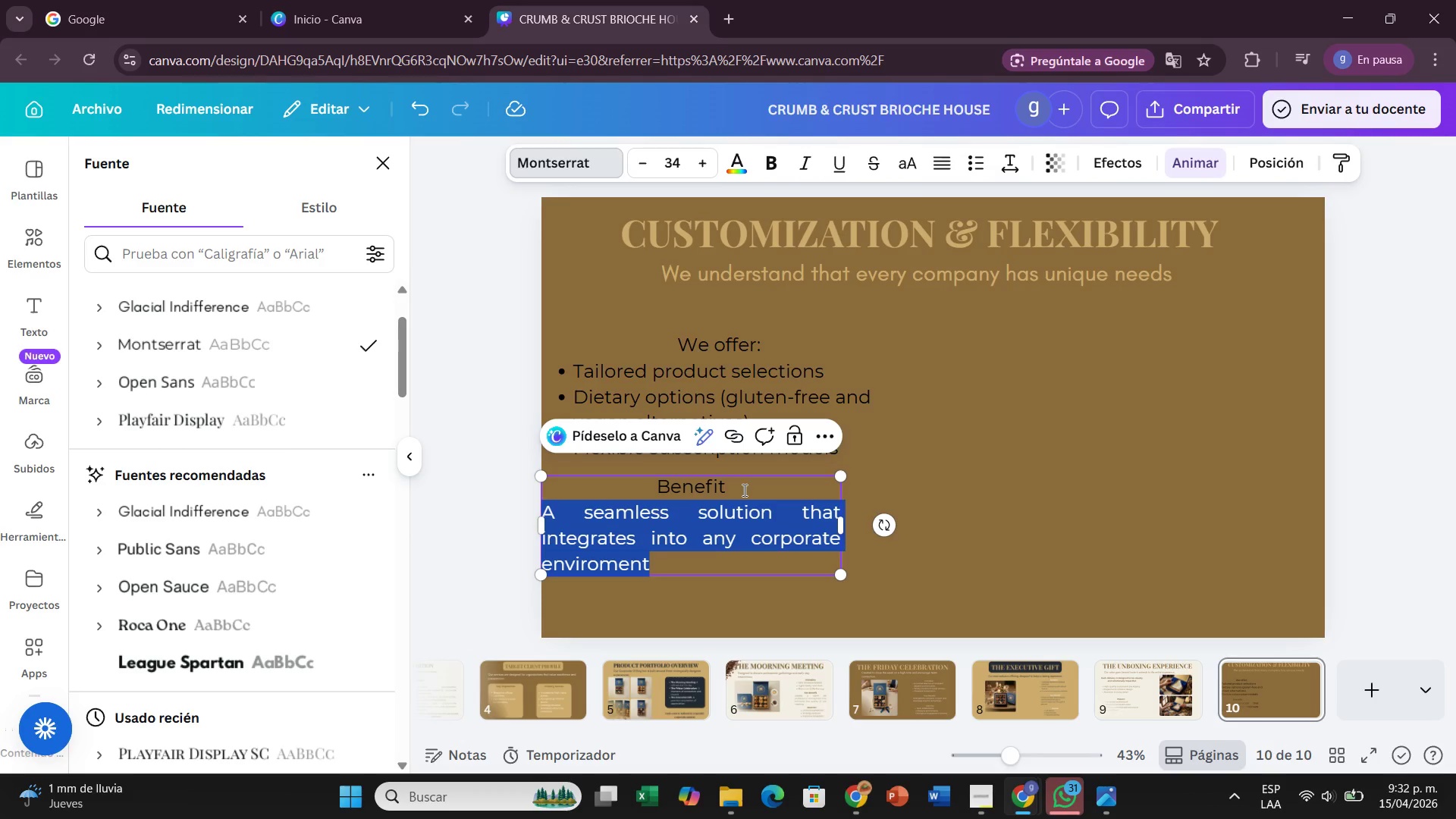 
left_click_drag(start_coordinate=[743, 490], to_coordinate=[651, 487])
 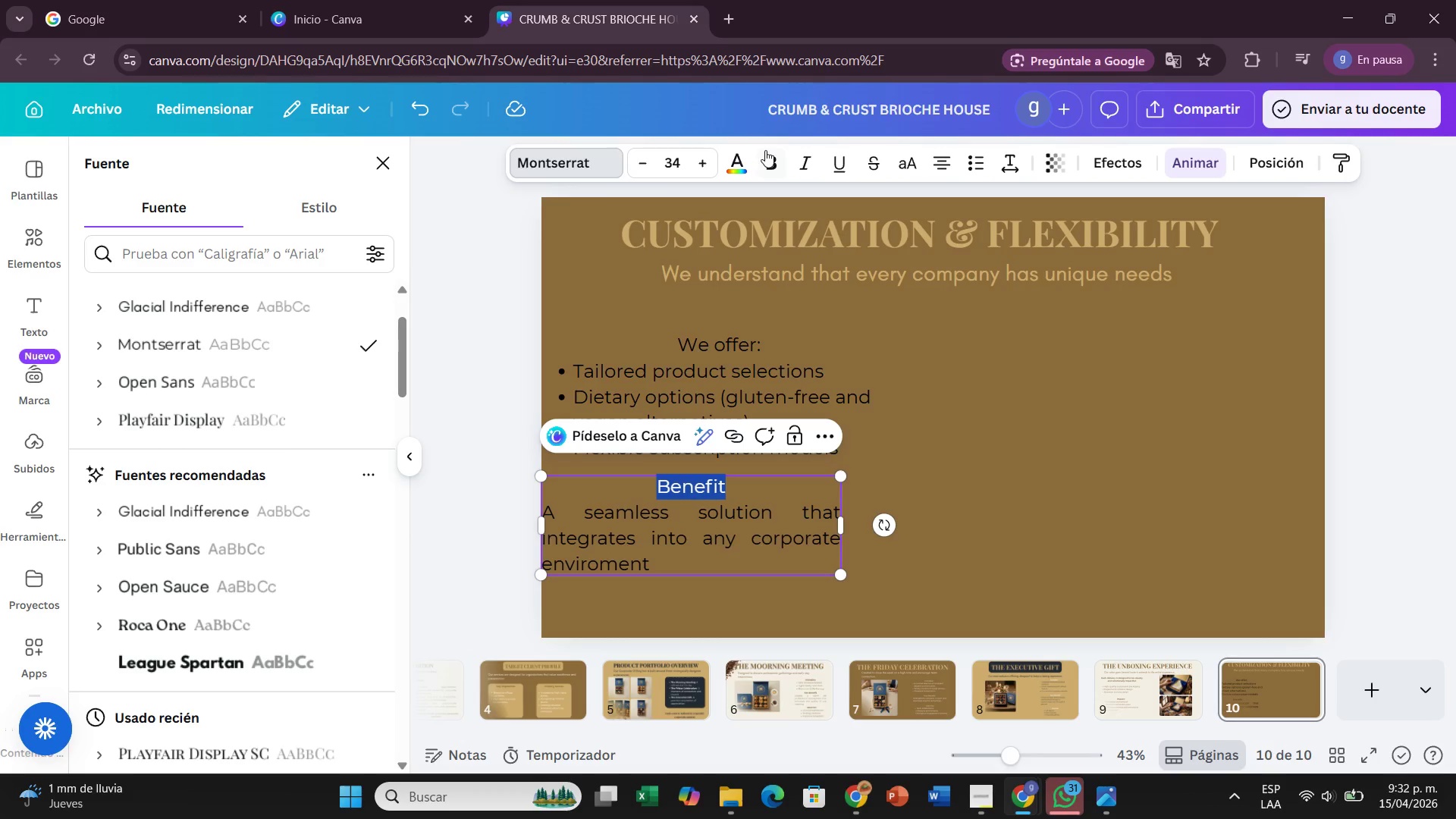 
left_click([765, 150])
 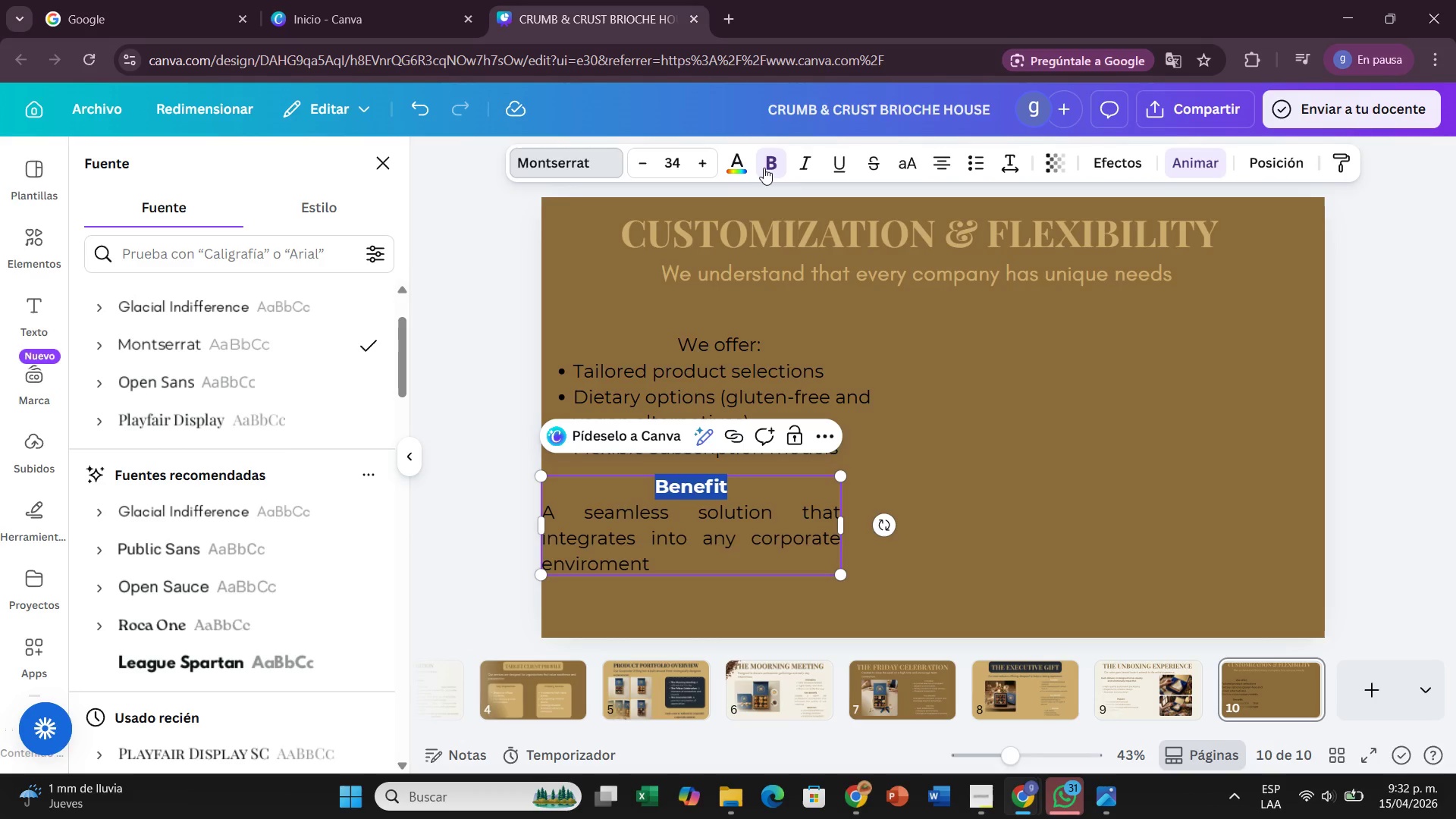 
left_click([742, 169])
 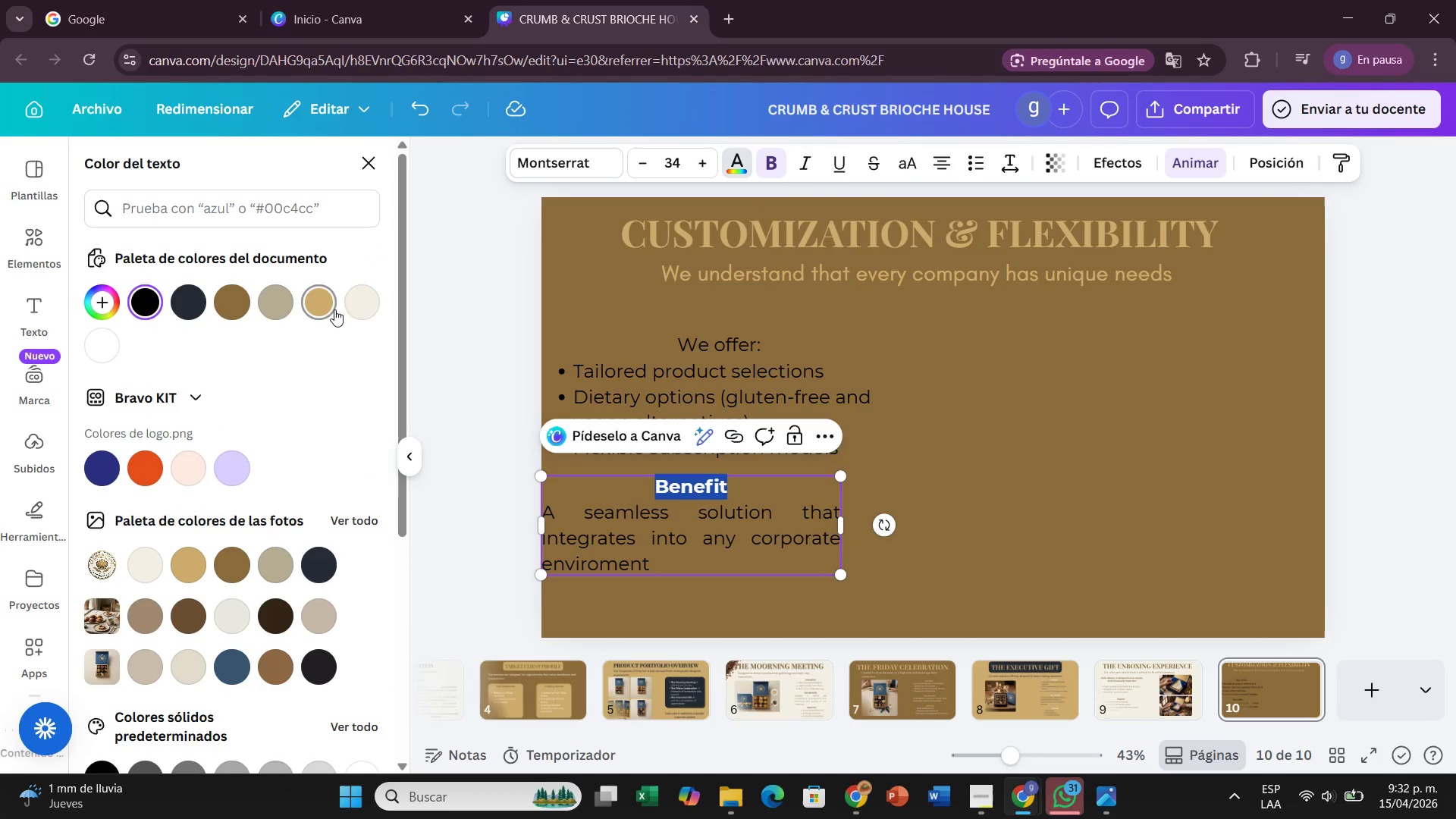 
left_click([356, 305])
 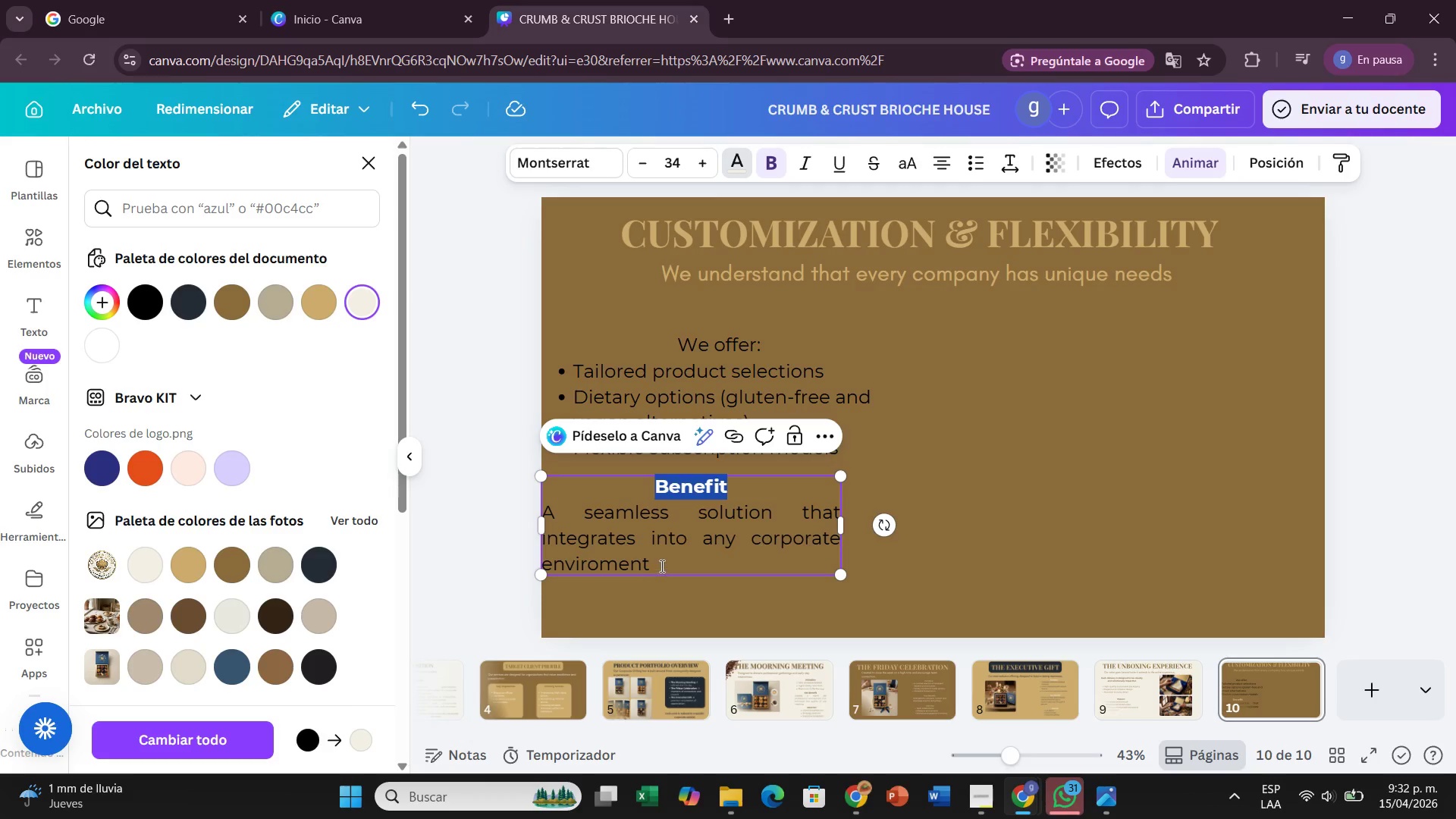 
left_click_drag(start_coordinate=[661, 566], to_coordinate=[598, 531])
 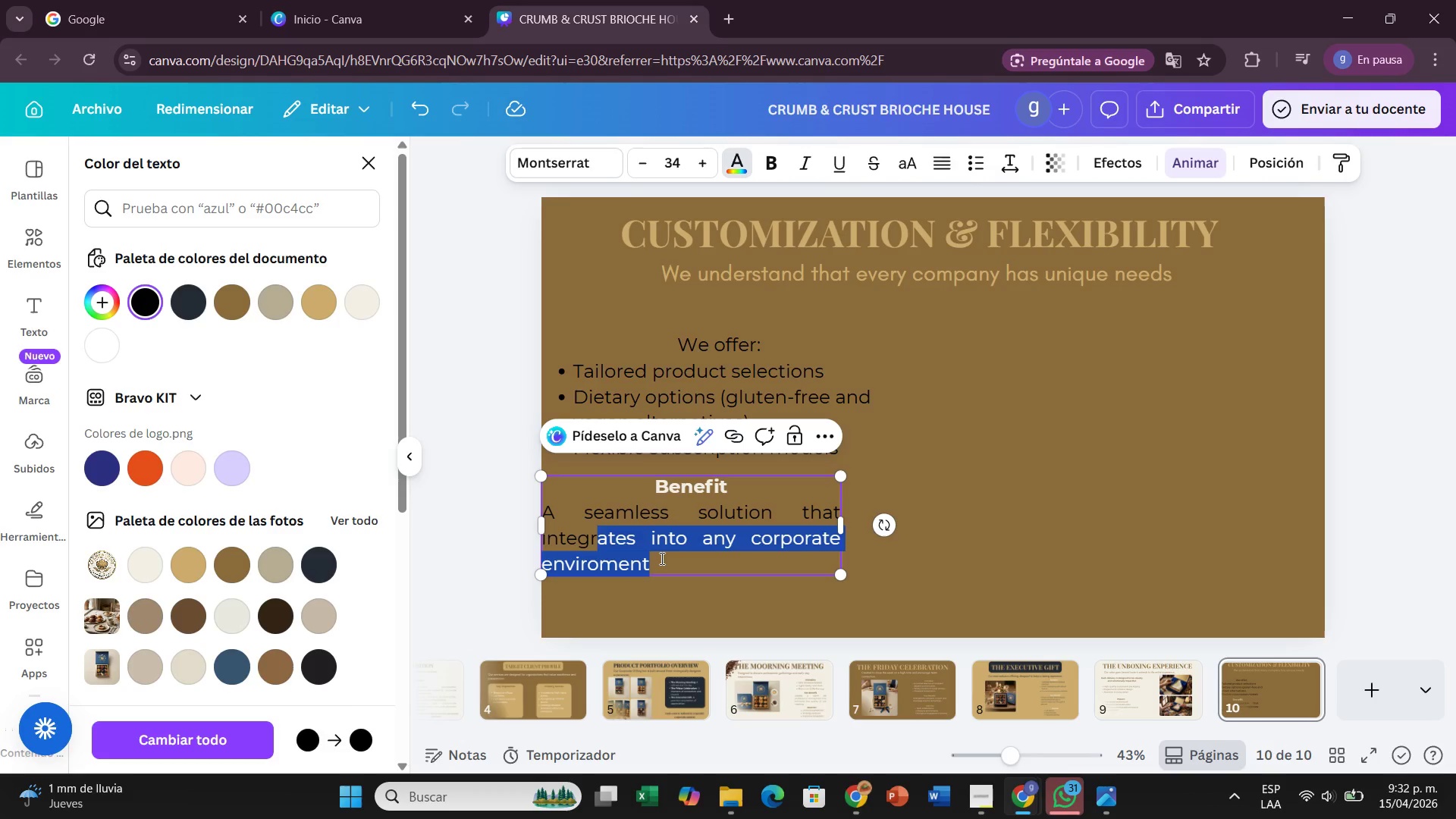 
left_click_drag(start_coordinate=[661, 558], to_coordinate=[581, 524])
 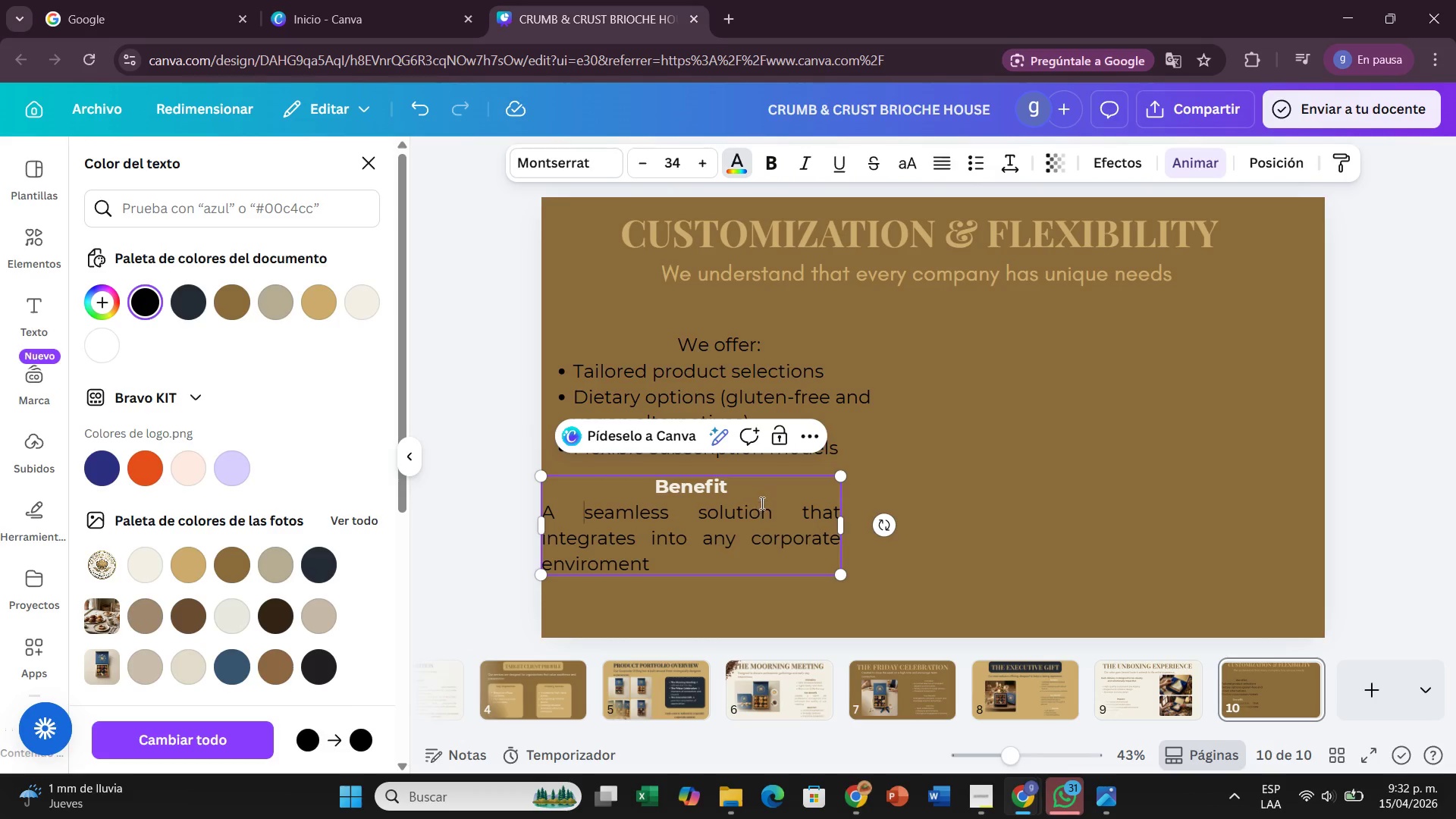 
left_click_drag(start_coordinate=[749, 491], to_coordinate=[655, 481])
 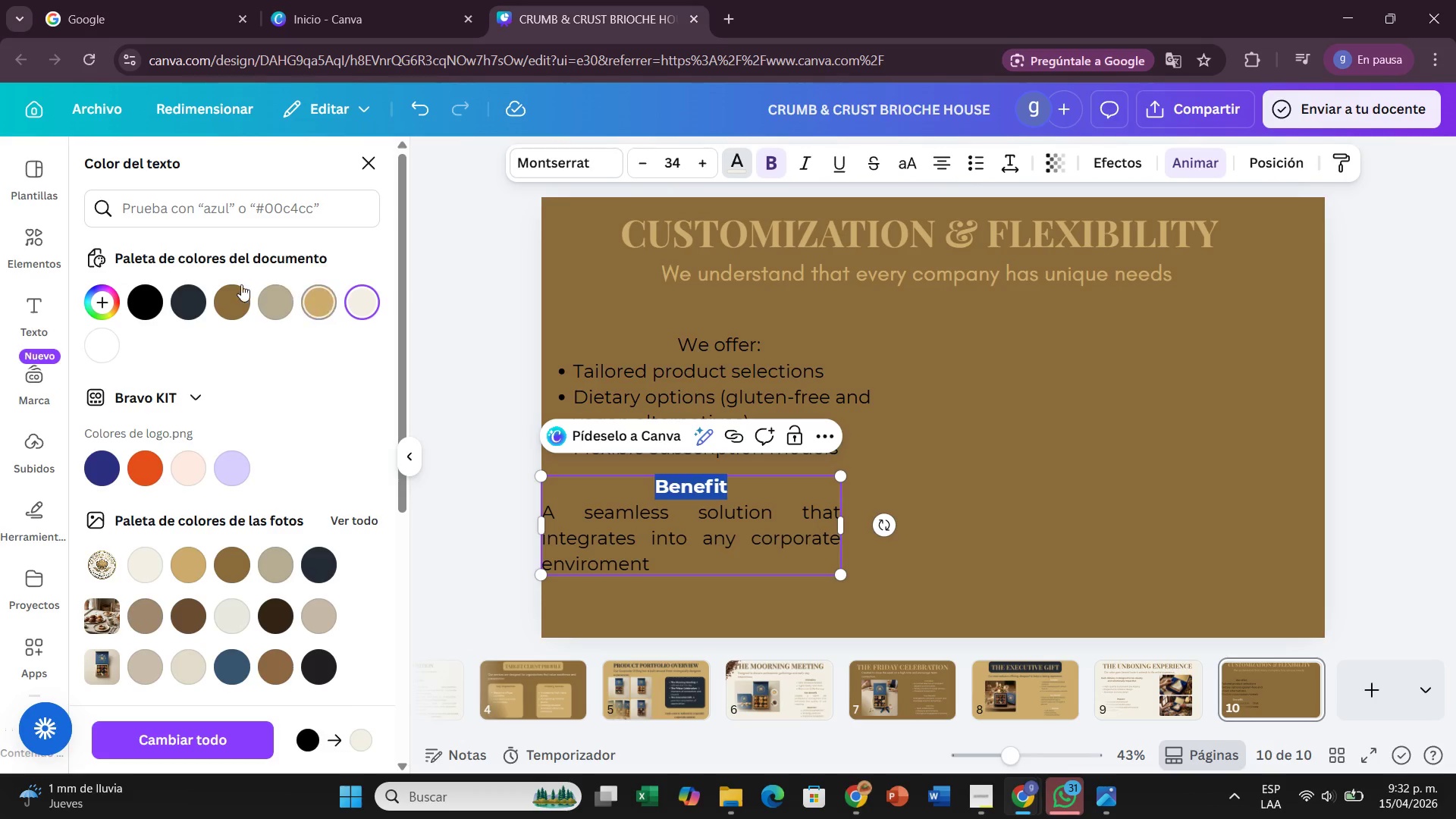 
left_click([234, 286])
 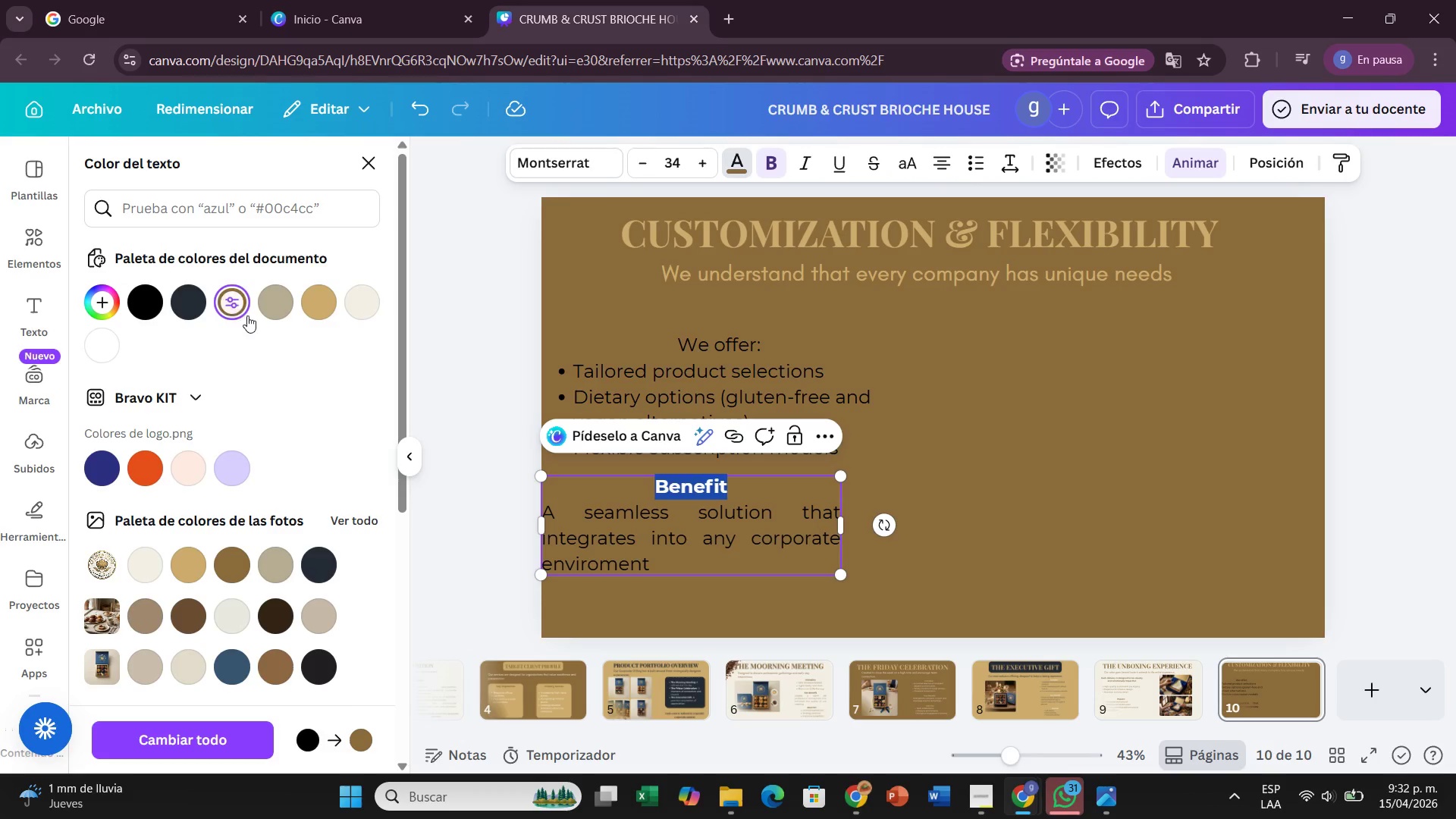 
left_click([325, 300])
 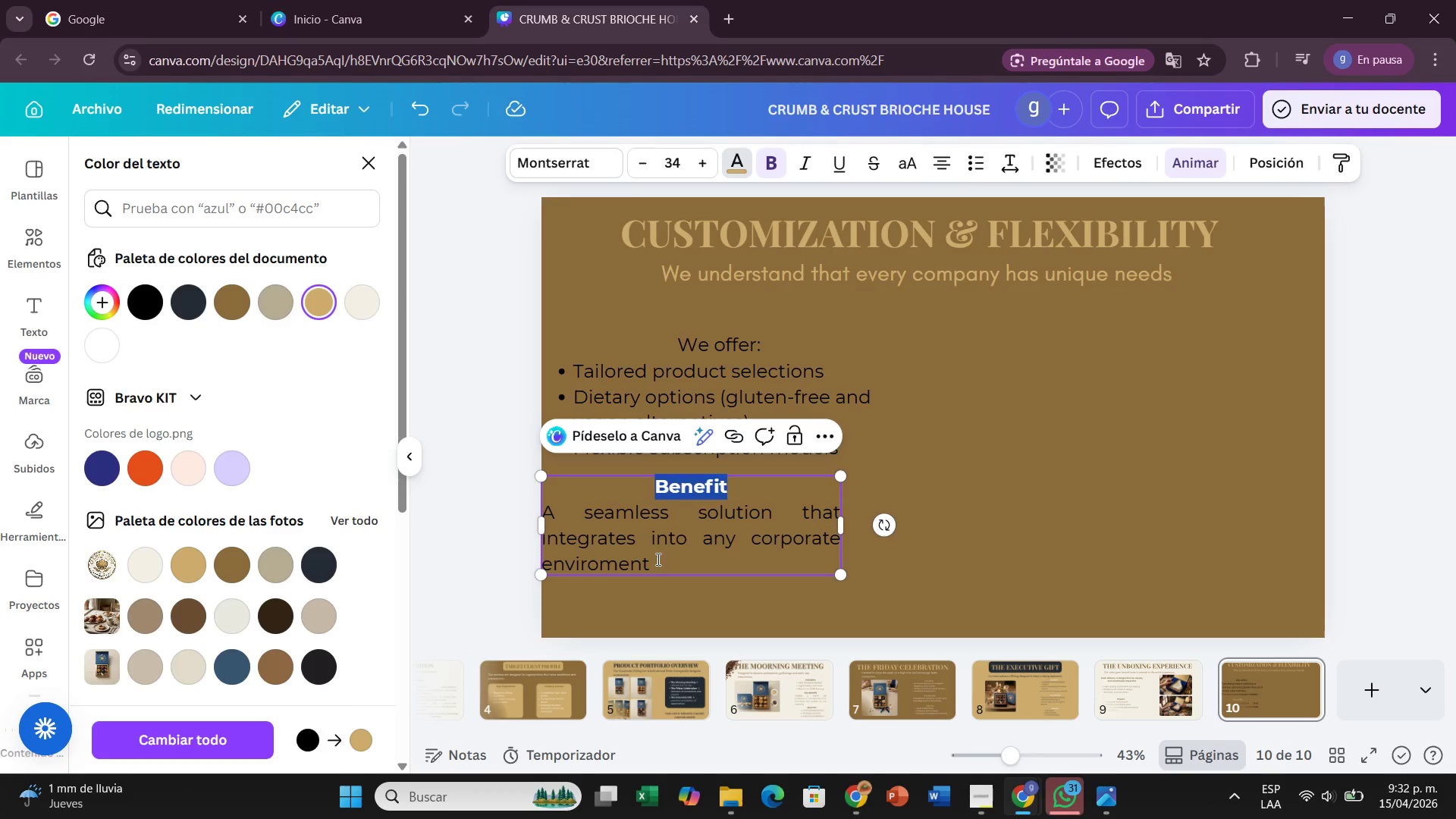 
left_click_drag(start_coordinate=[657, 566], to_coordinate=[541, 508])
 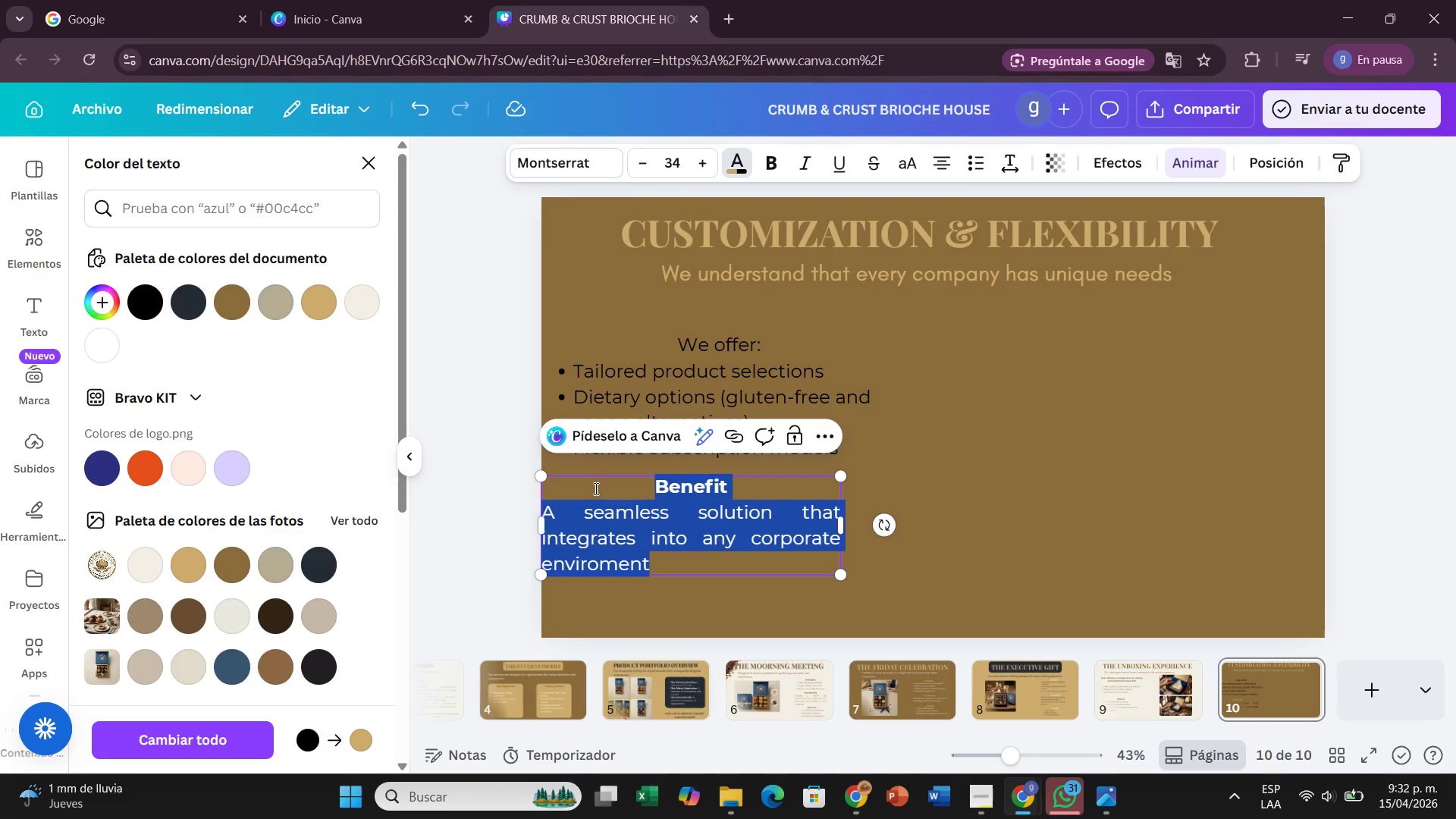 
left_click([582, 492])
 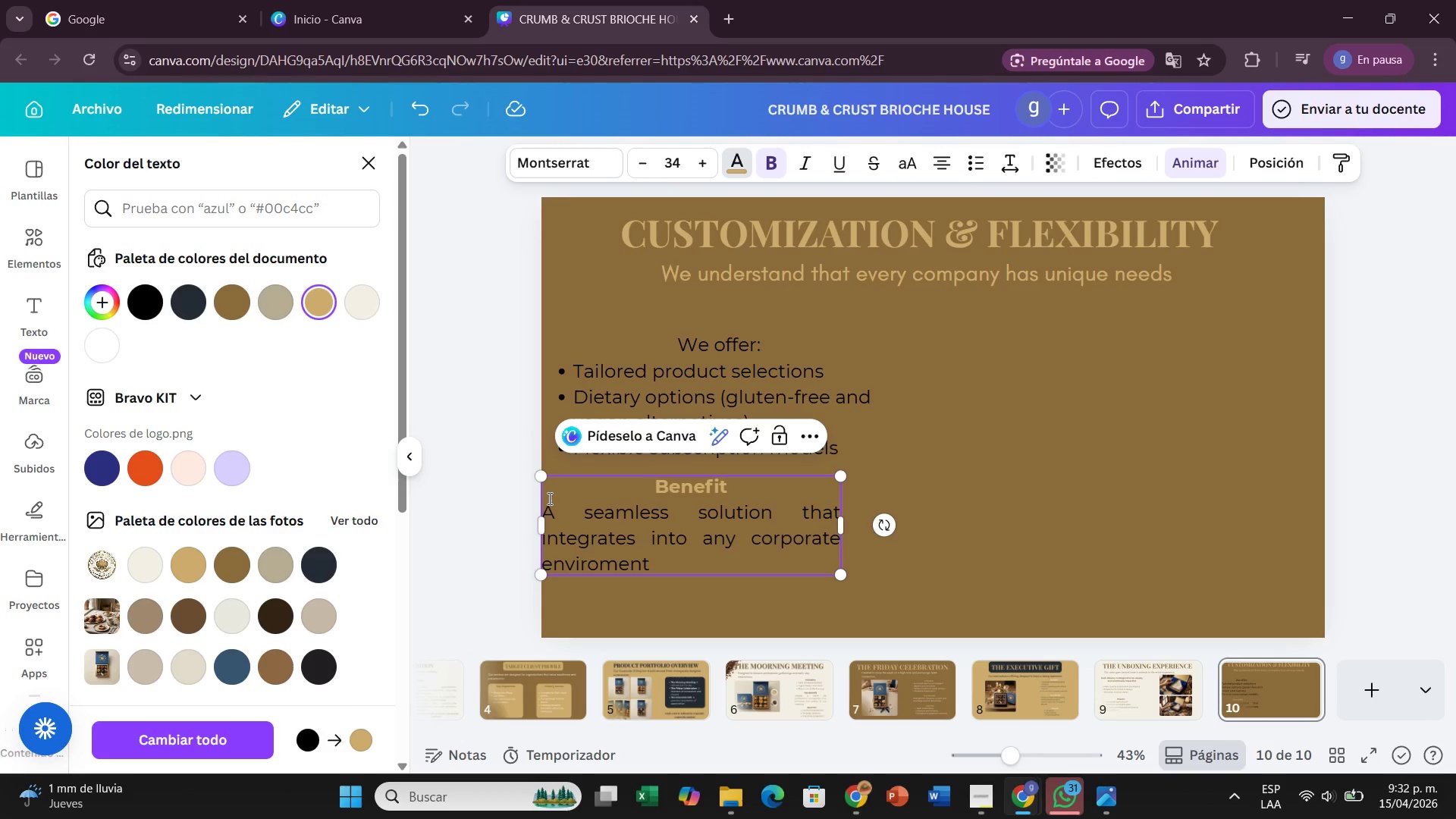 
left_click_drag(start_coordinate=[547, 499], to_coordinate=[699, 562])
 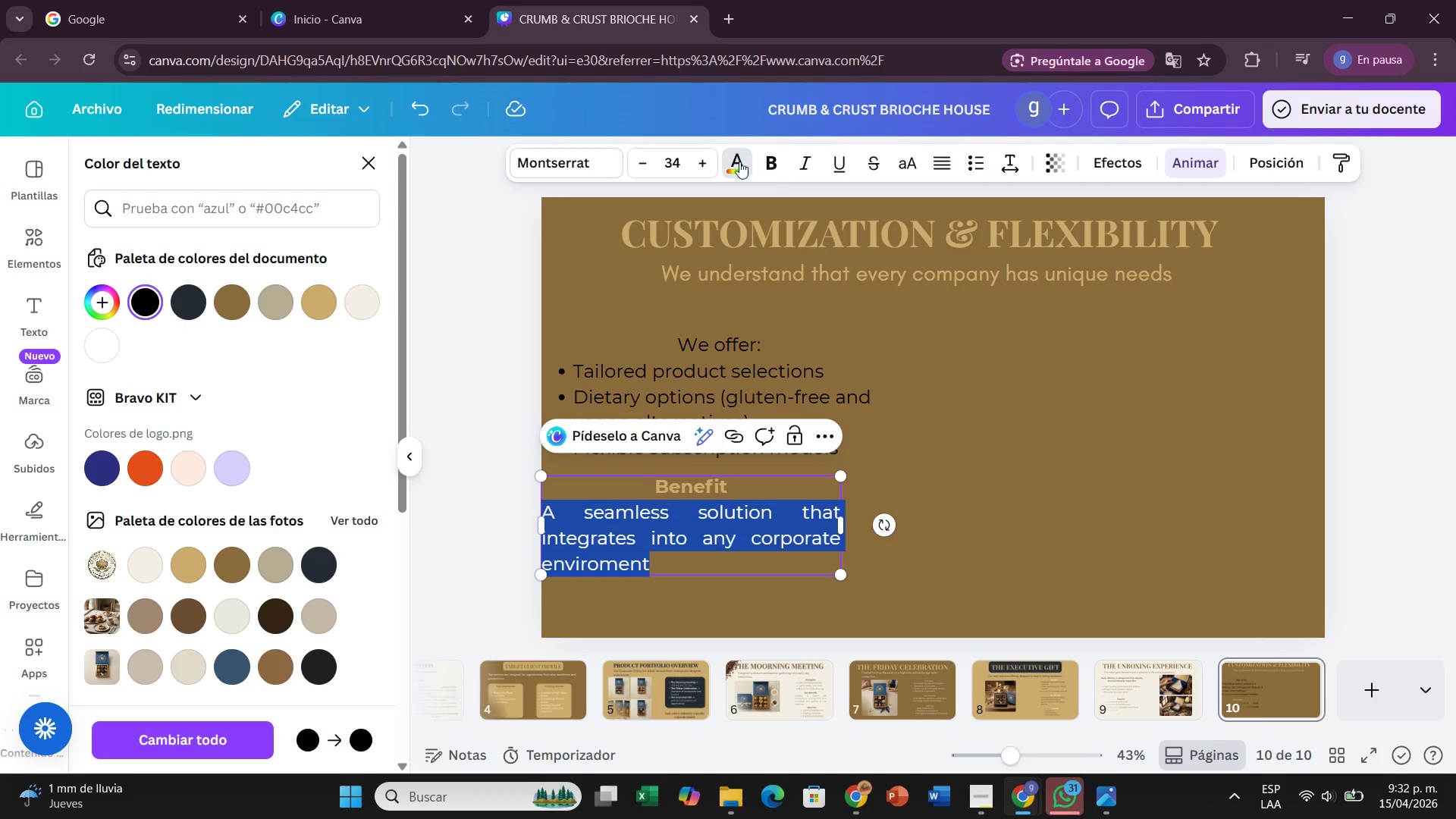 
left_click([737, 161])
 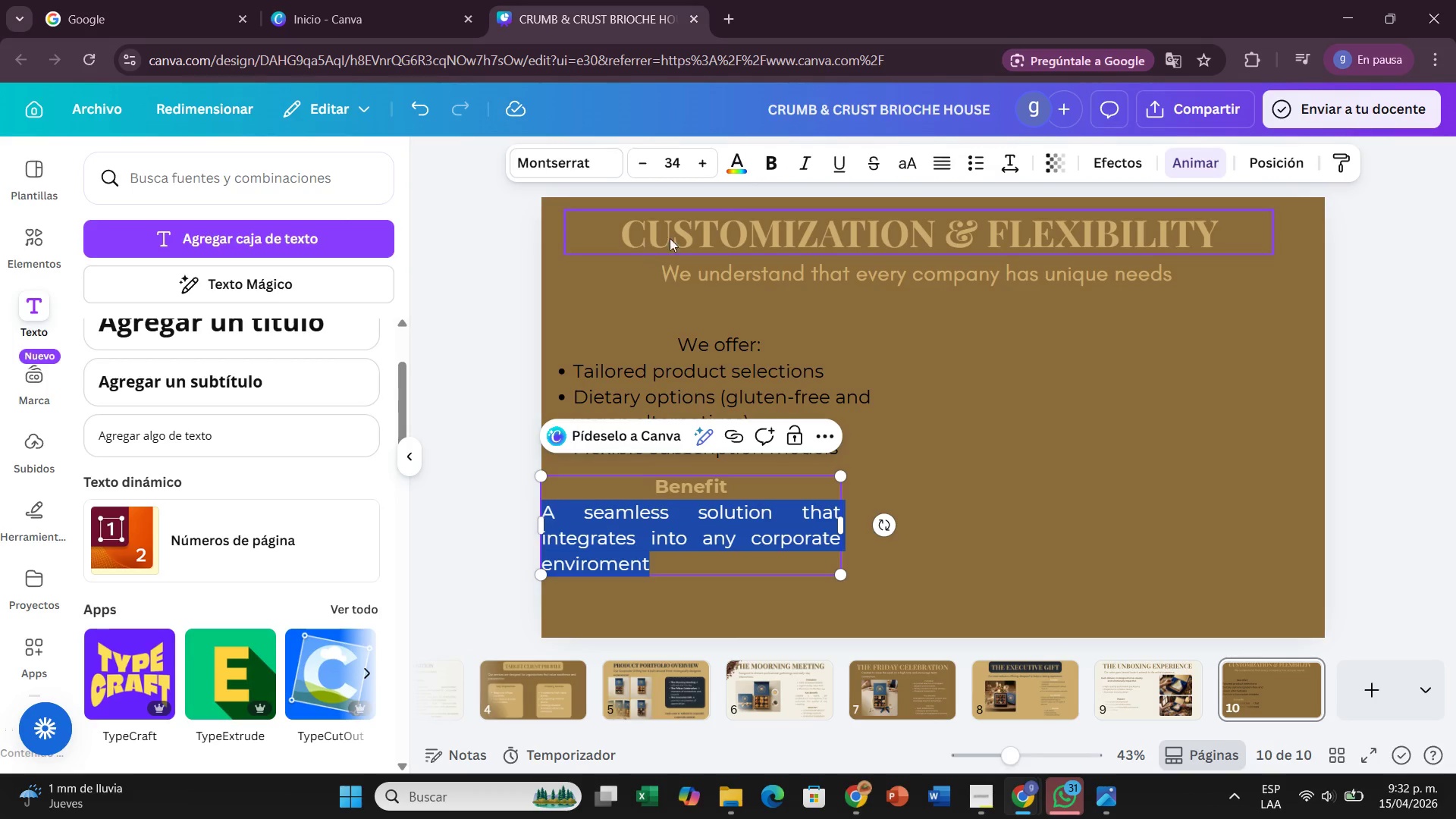 
left_click([735, 176])
 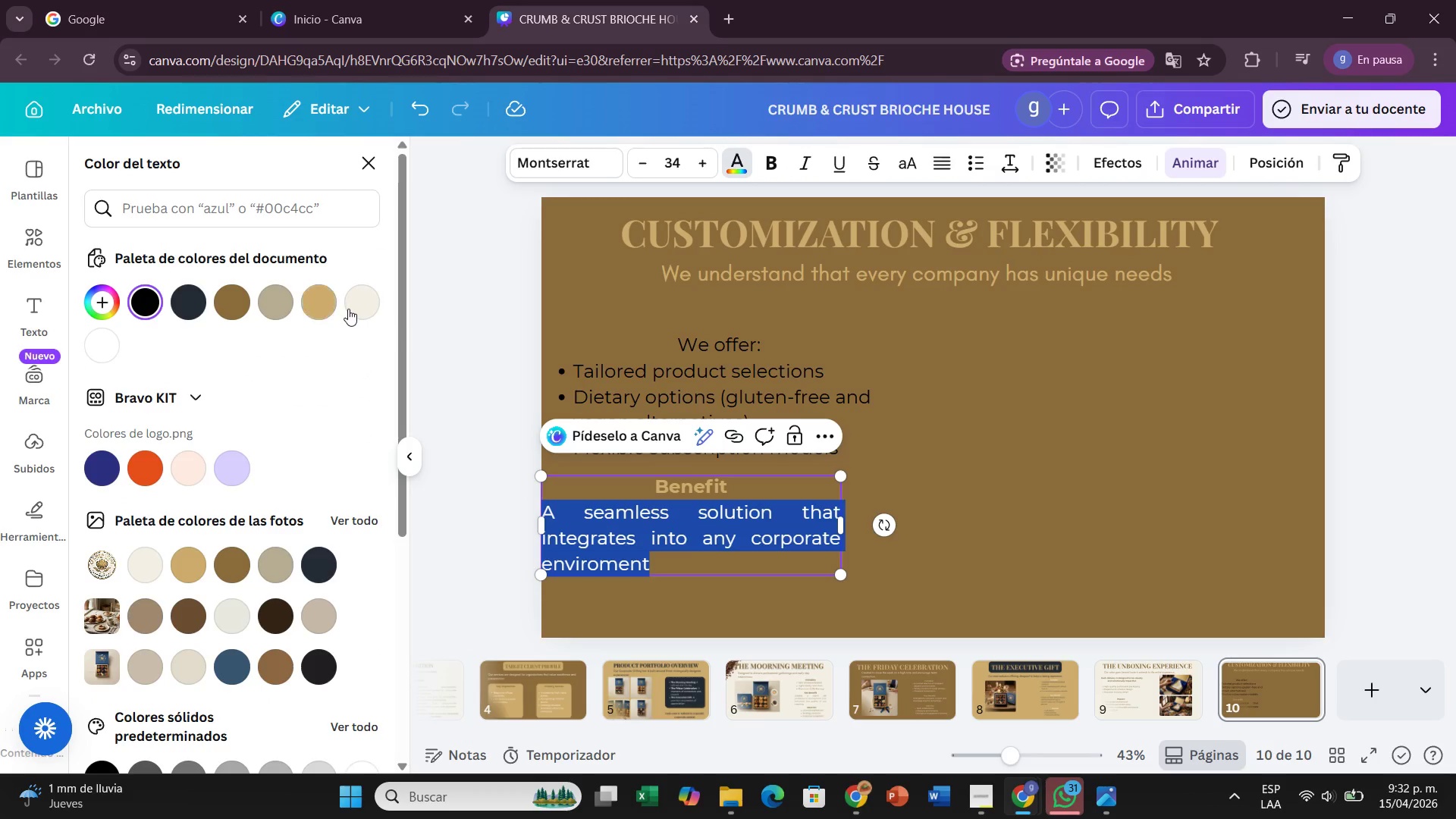 
left_click([352, 307])
 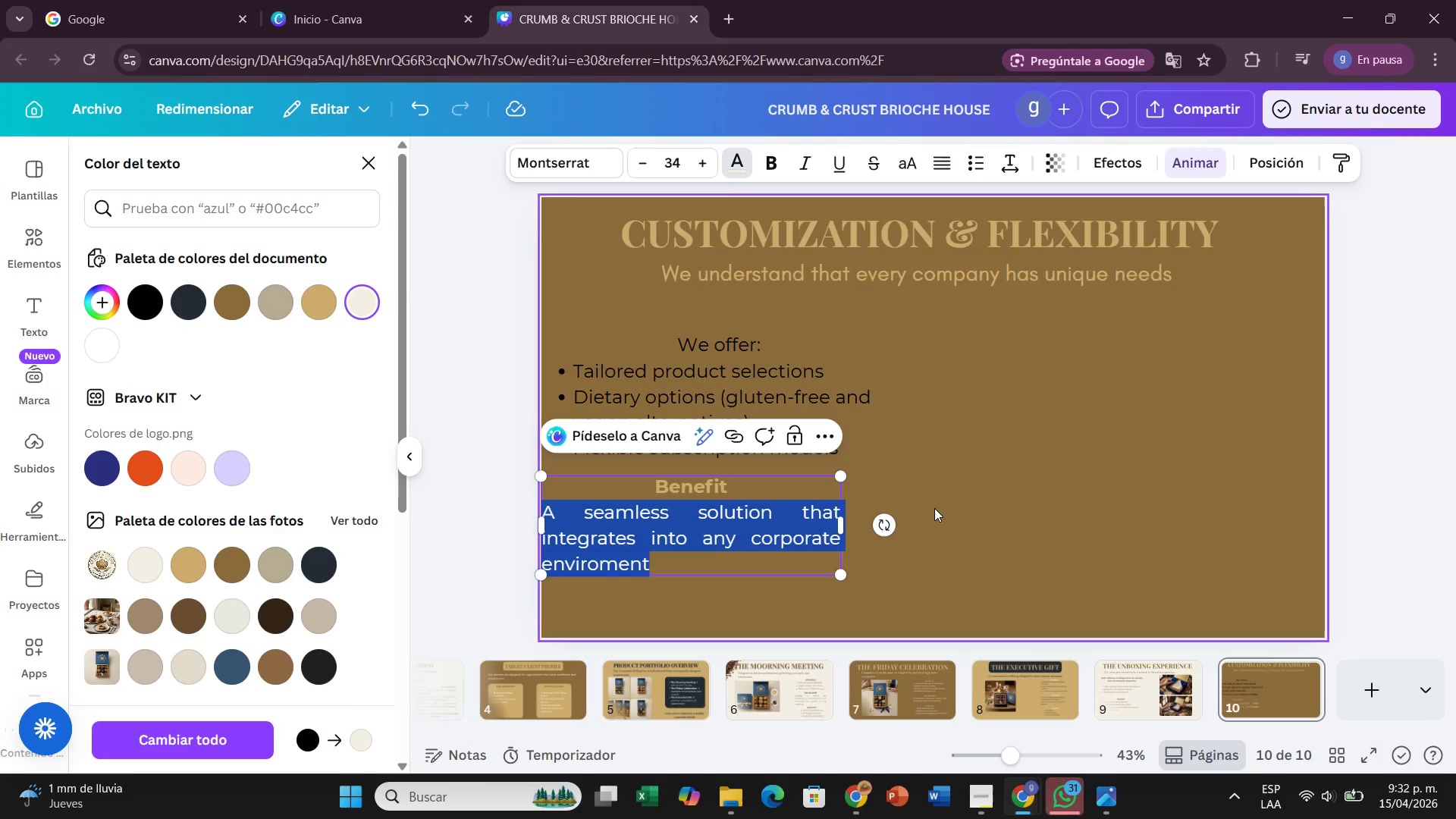 
left_click([934, 508])
 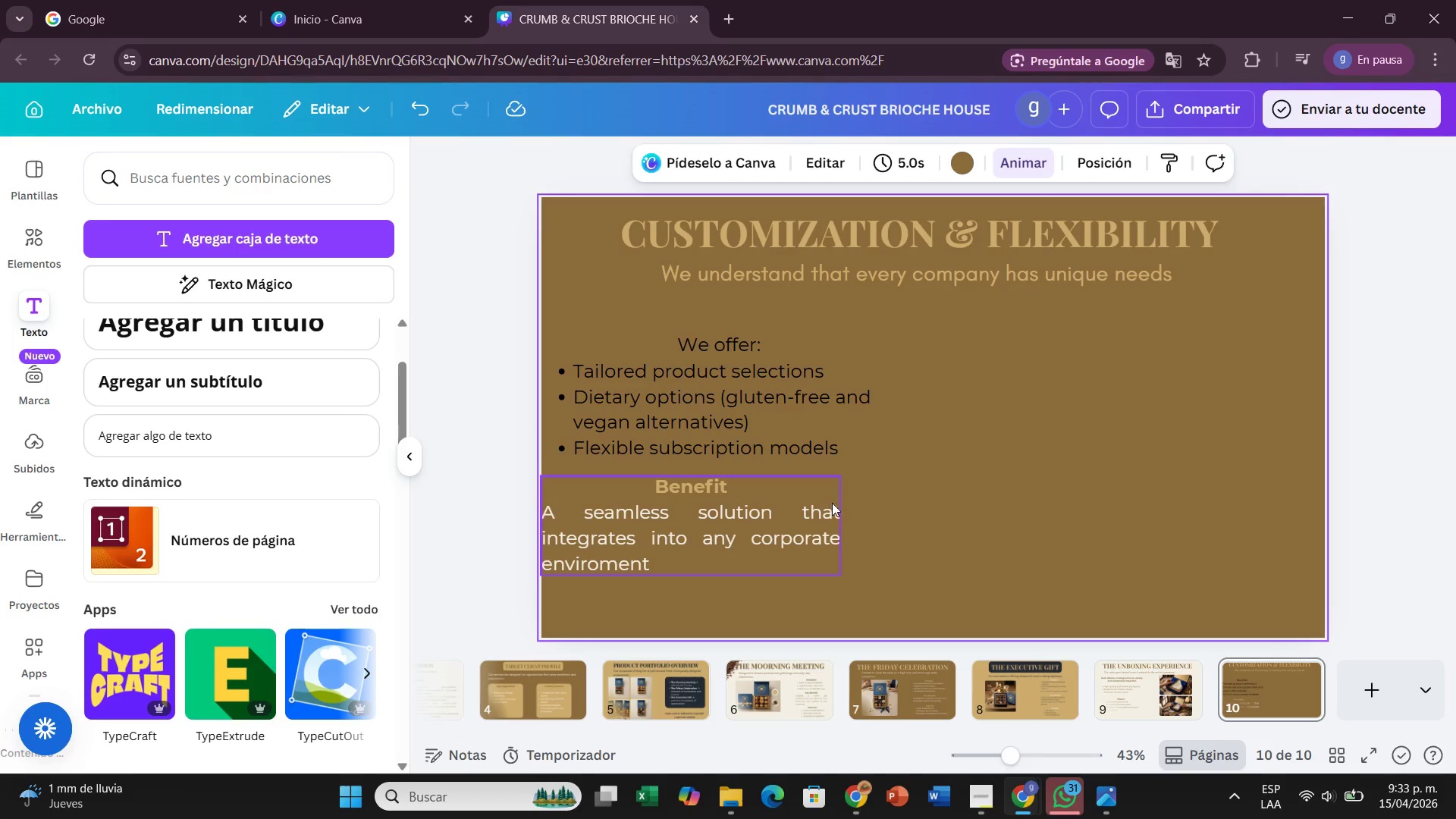 
left_click([805, 419])
 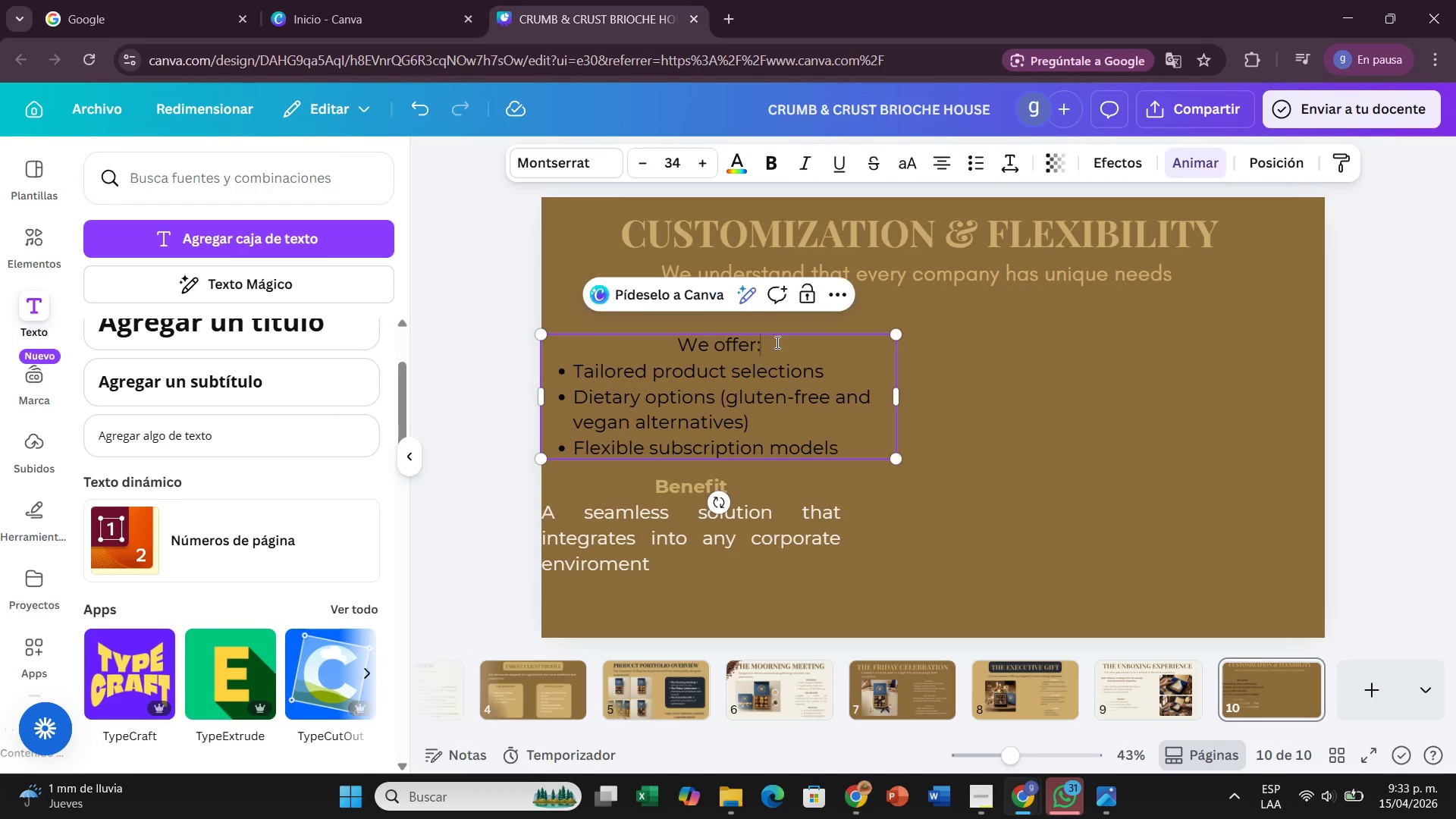 
left_click_drag(start_coordinate=[776, 342], to_coordinate=[684, 348])
 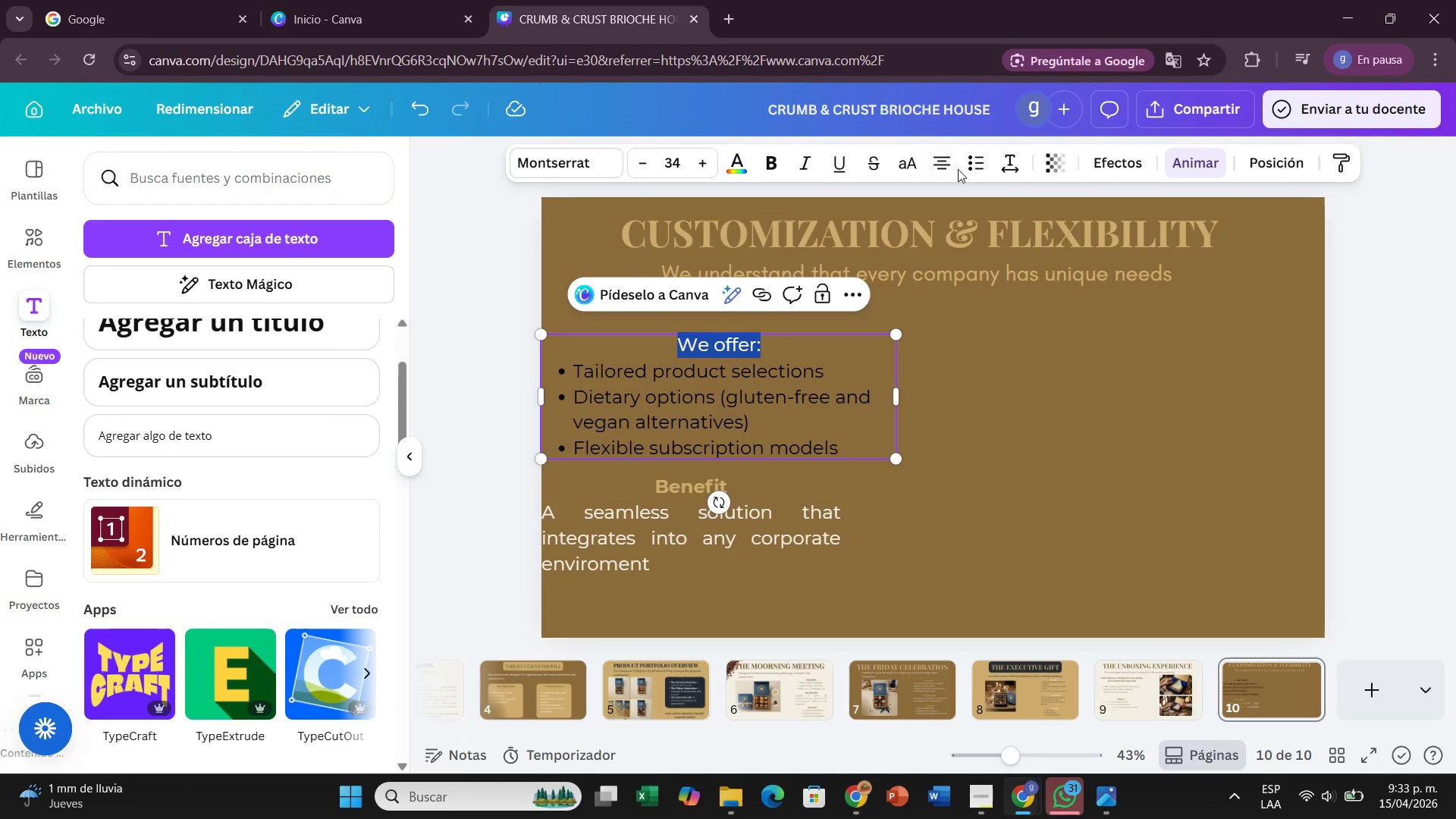 
left_click([949, 169])
 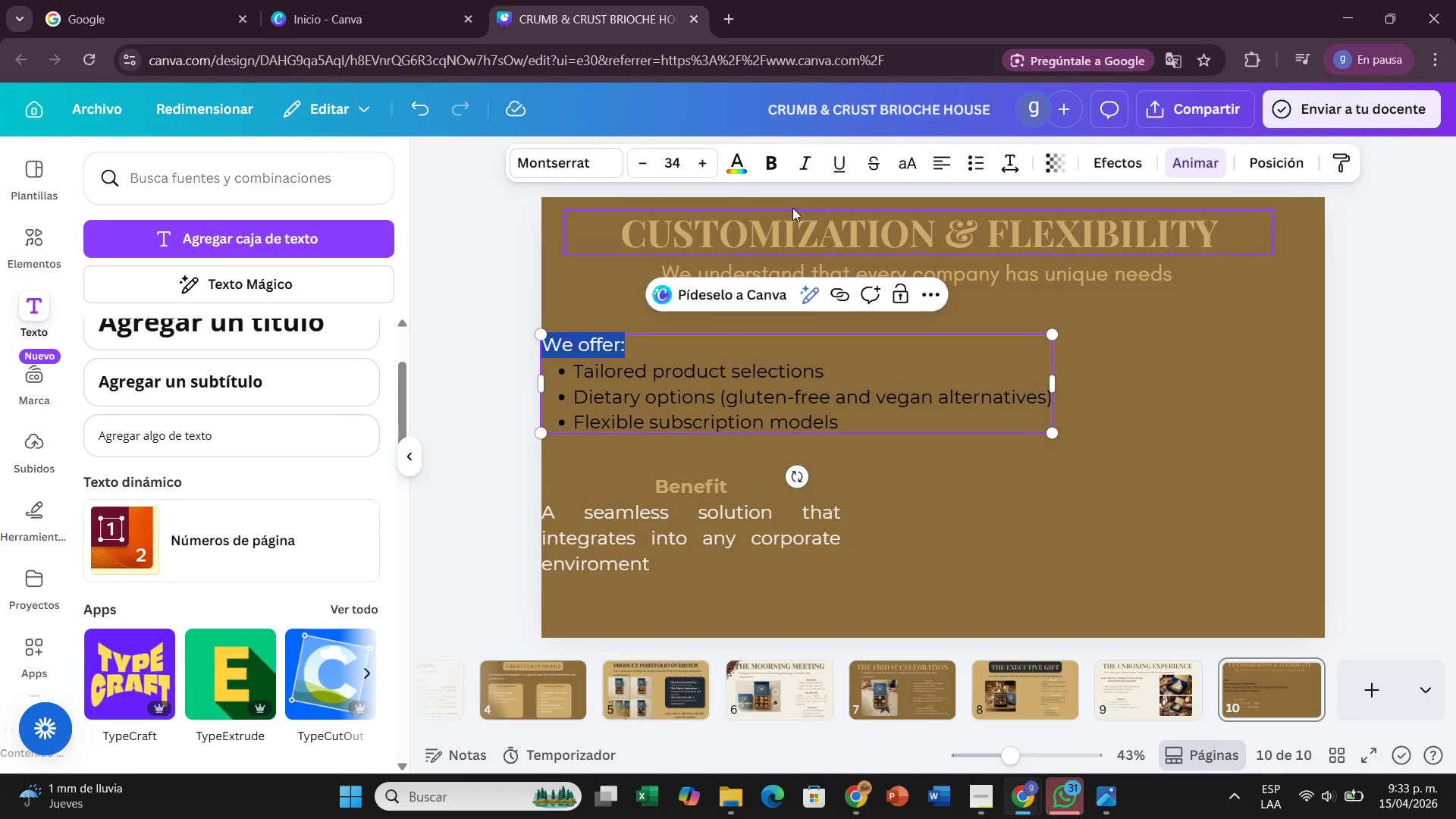 
left_click([725, 174])
 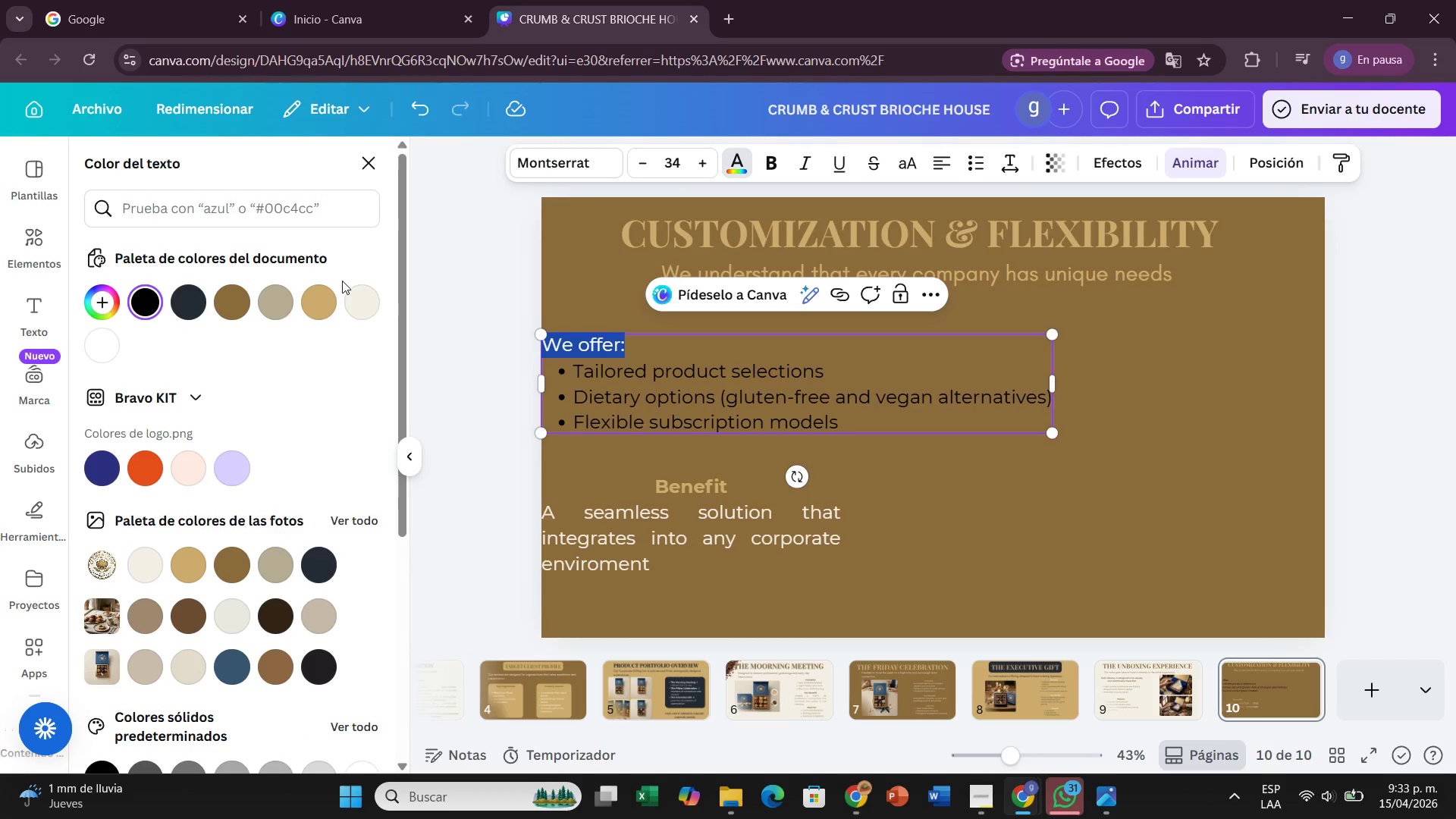 
left_click([315, 296])
 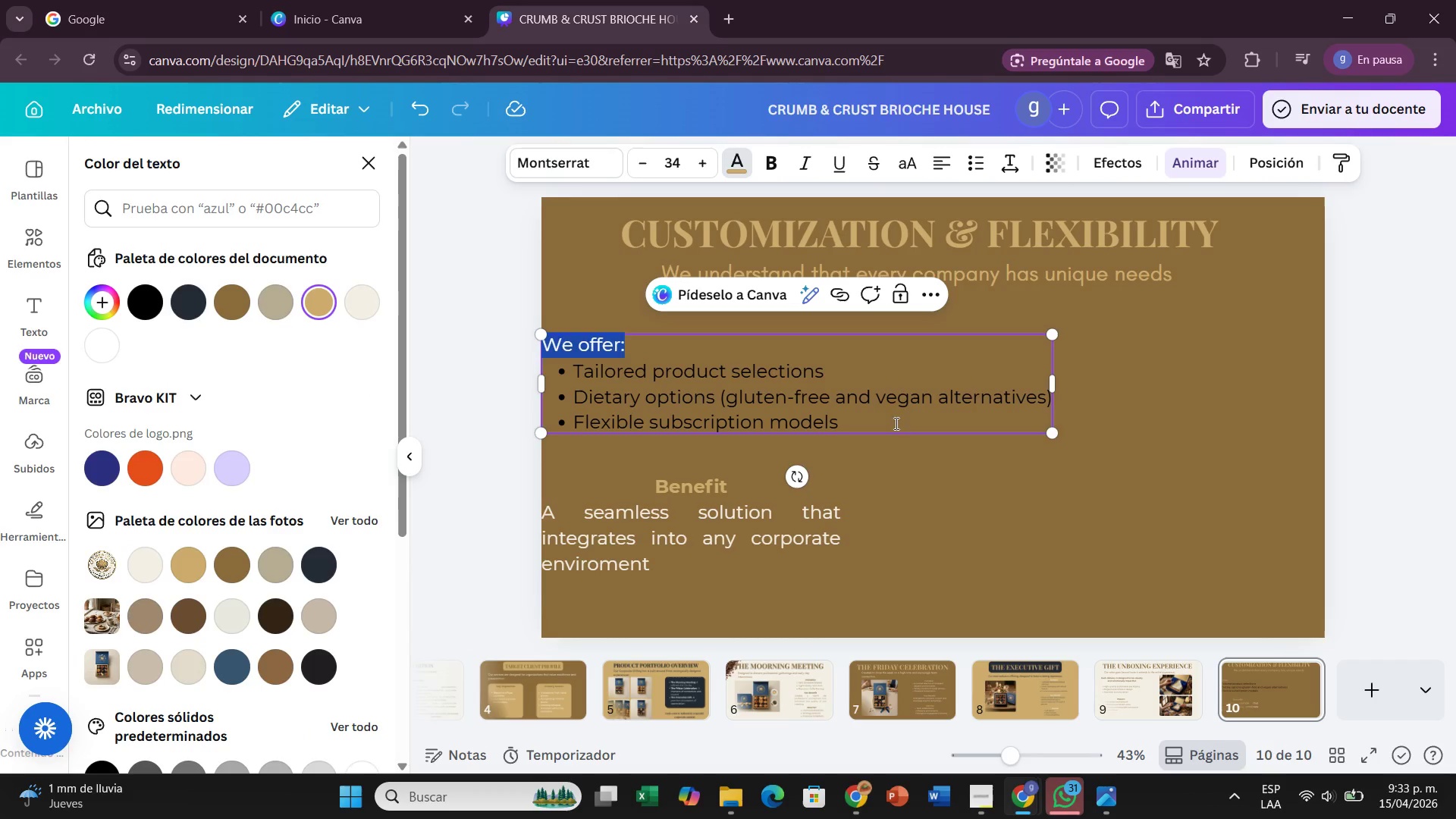 
left_click_drag(start_coordinate=[891, 423], to_coordinate=[565, 375])
 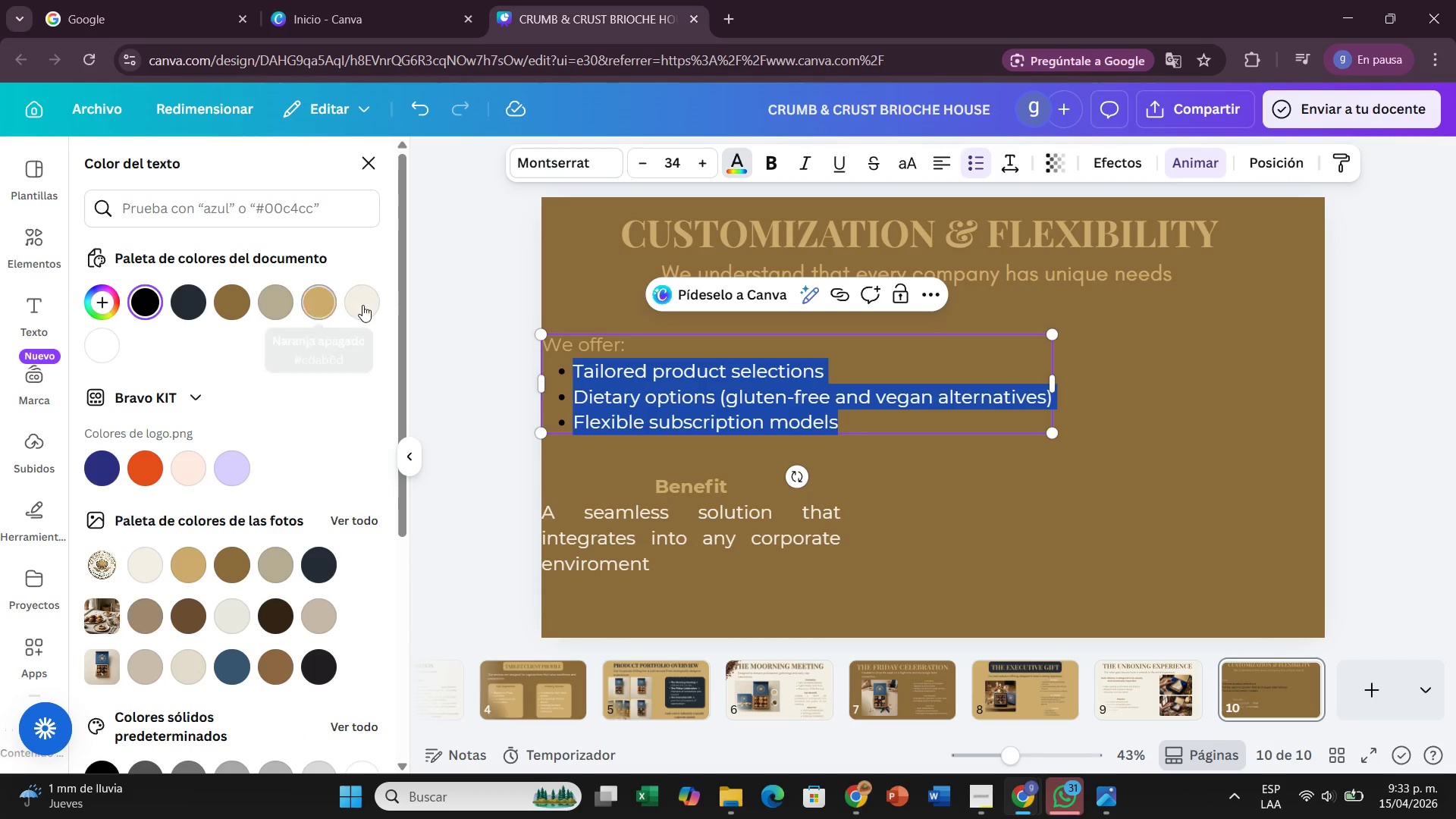 
left_click([366, 305])
 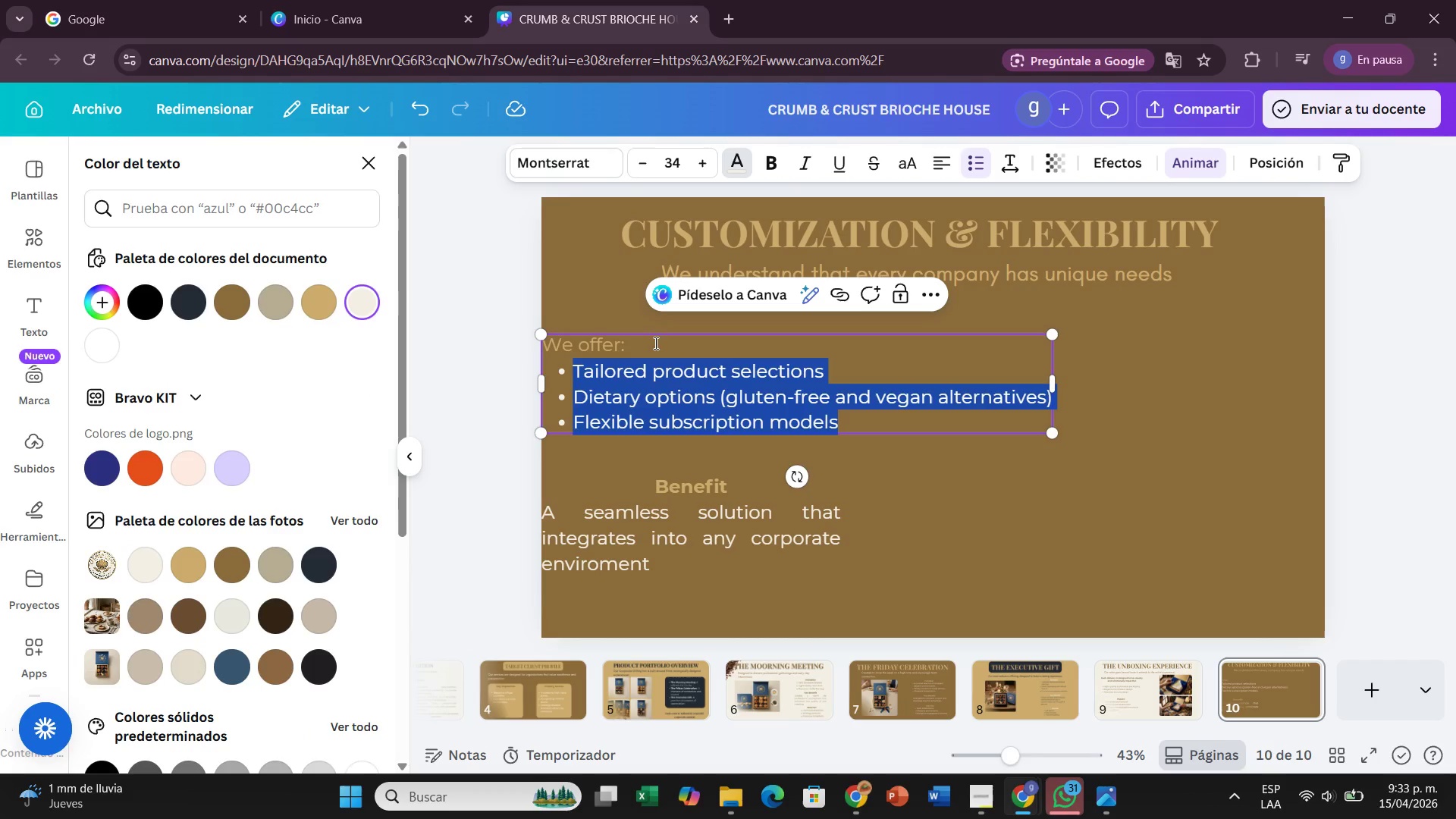 
left_click_drag(start_coordinate=[650, 343], to_coordinate=[545, 349])
 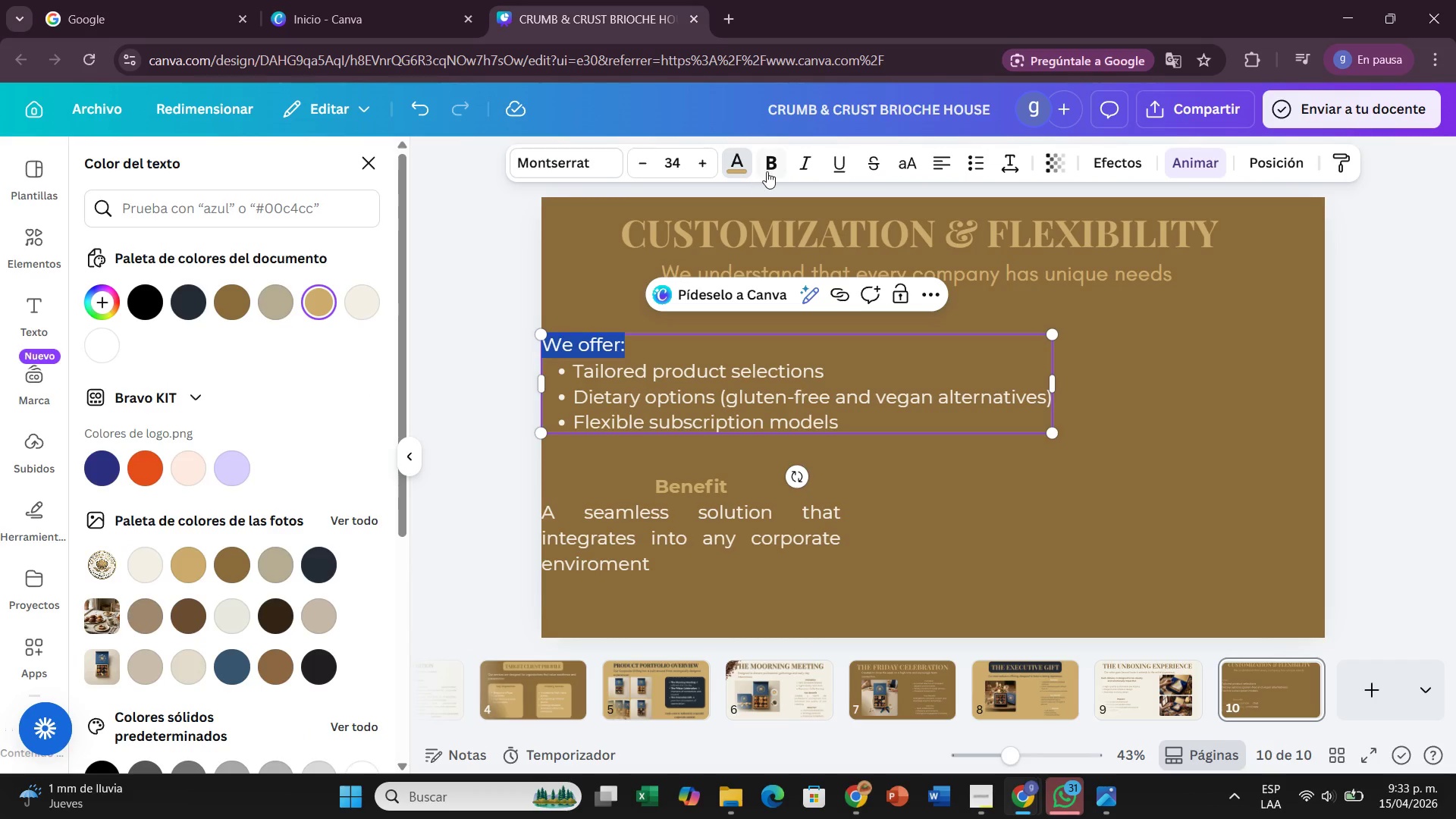 
left_click([767, 171])
 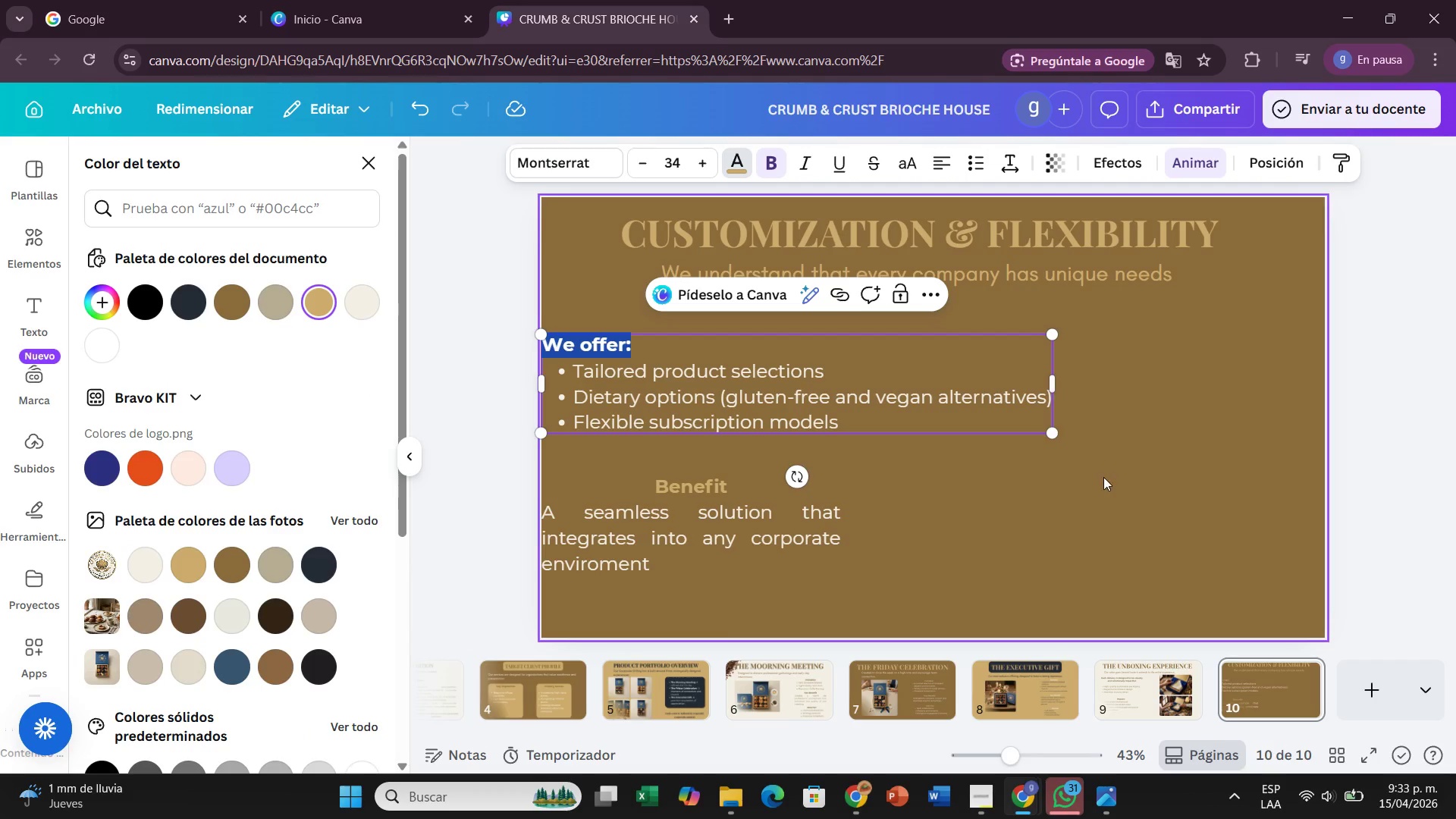 
left_click([1103, 477])
 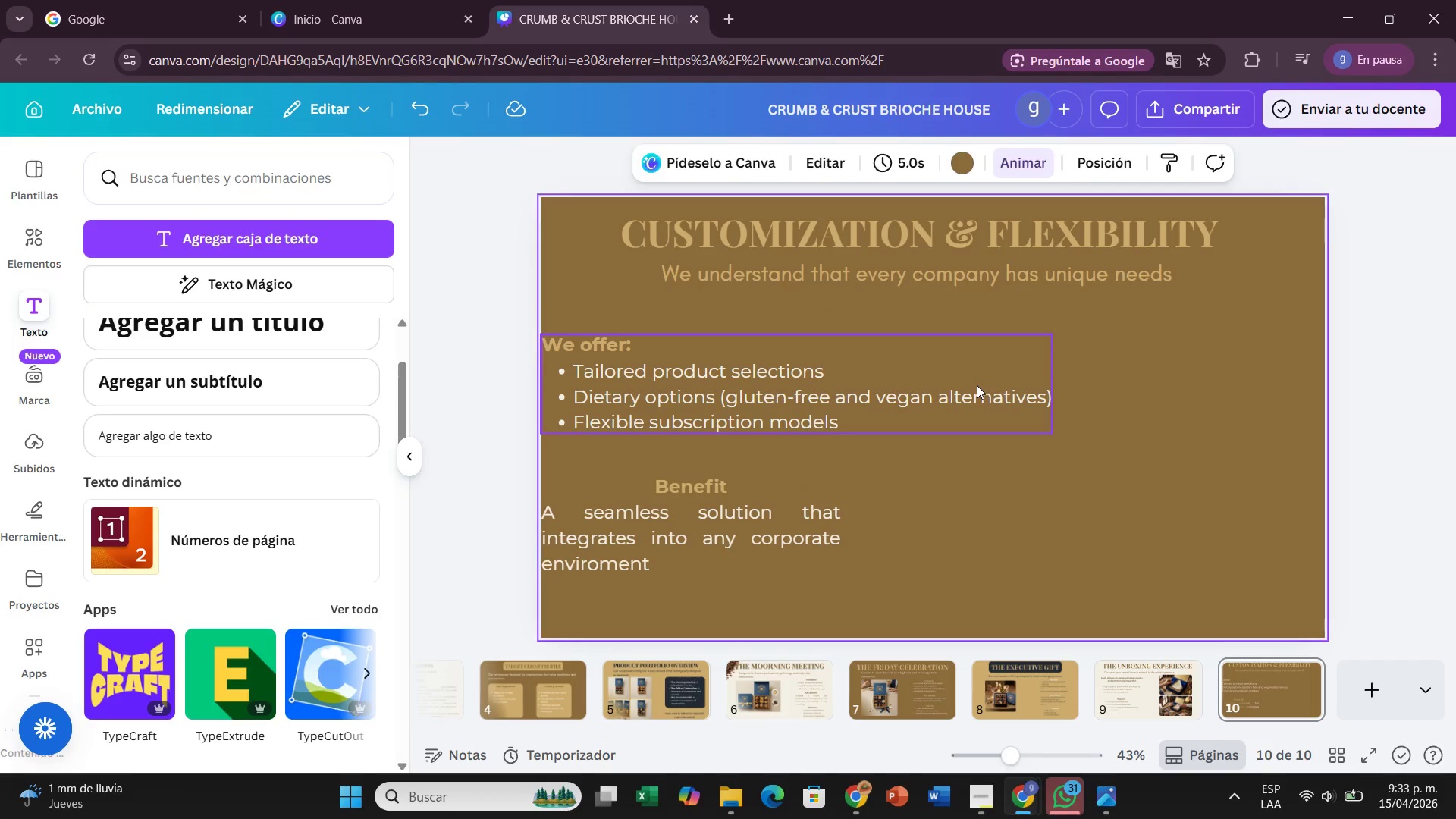 
left_click([977, 385])
 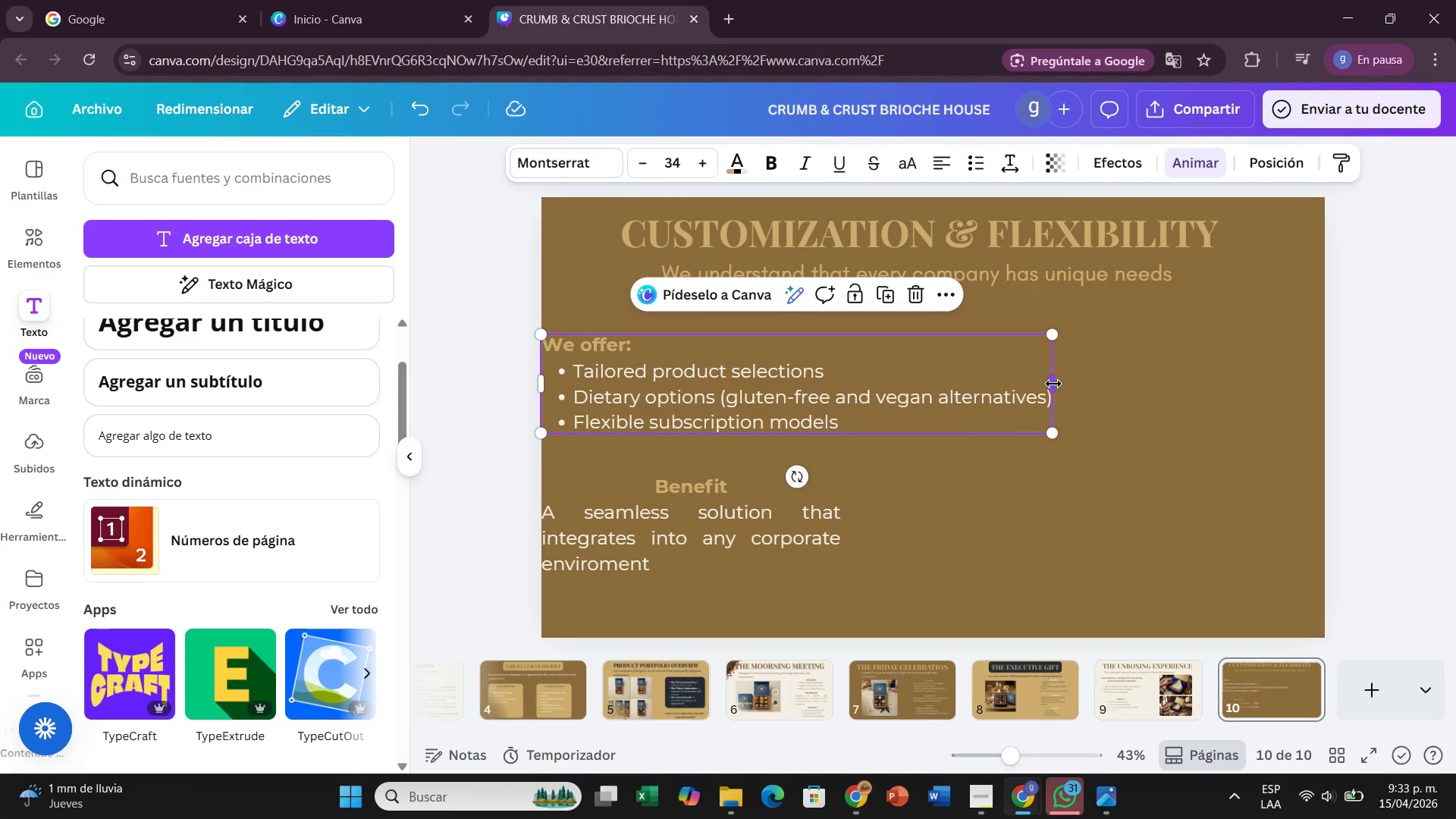 
left_click([1050, 385])
 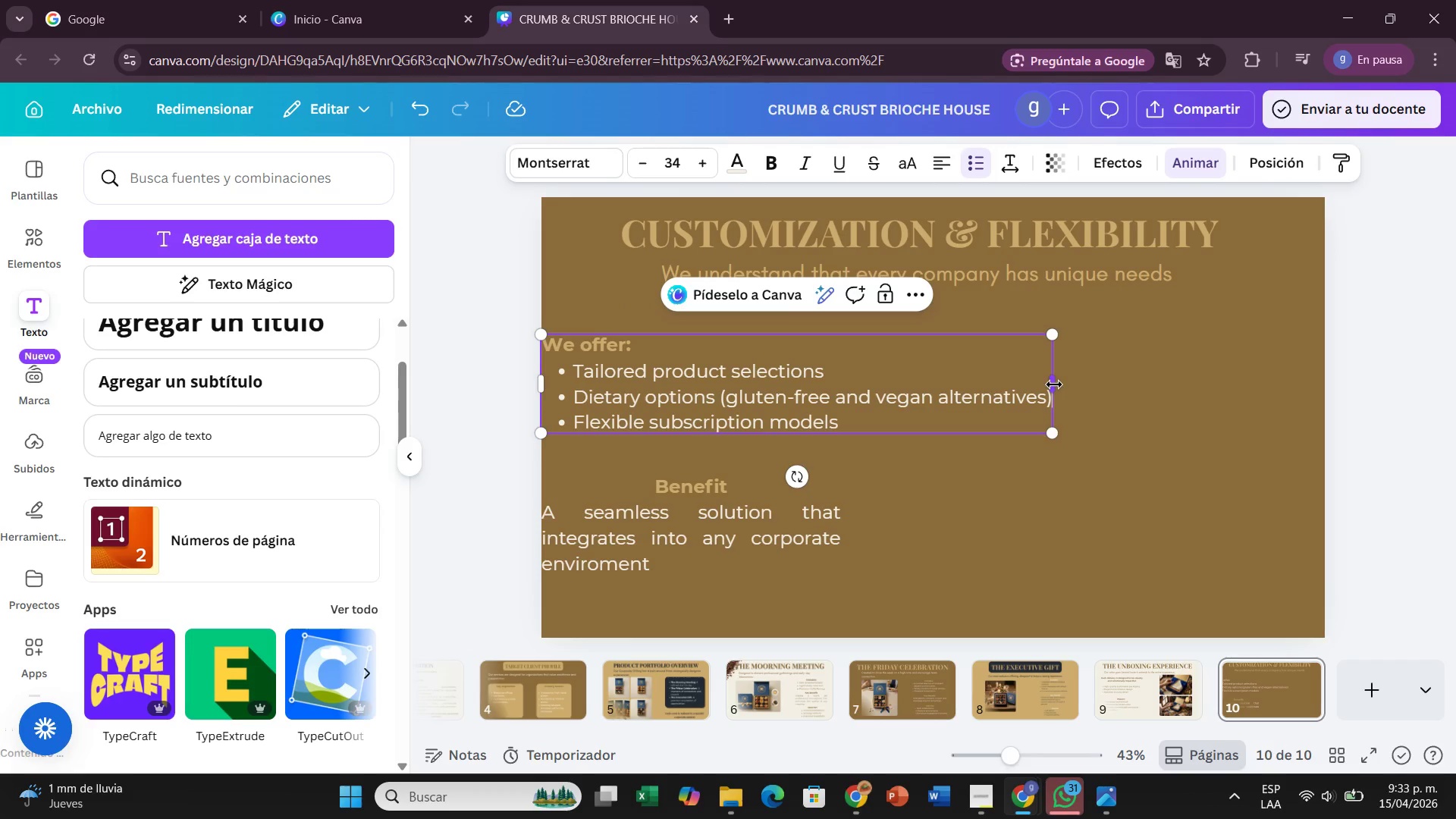 
left_click_drag(start_coordinate=[1054, 384], to_coordinate=[899, 384])
 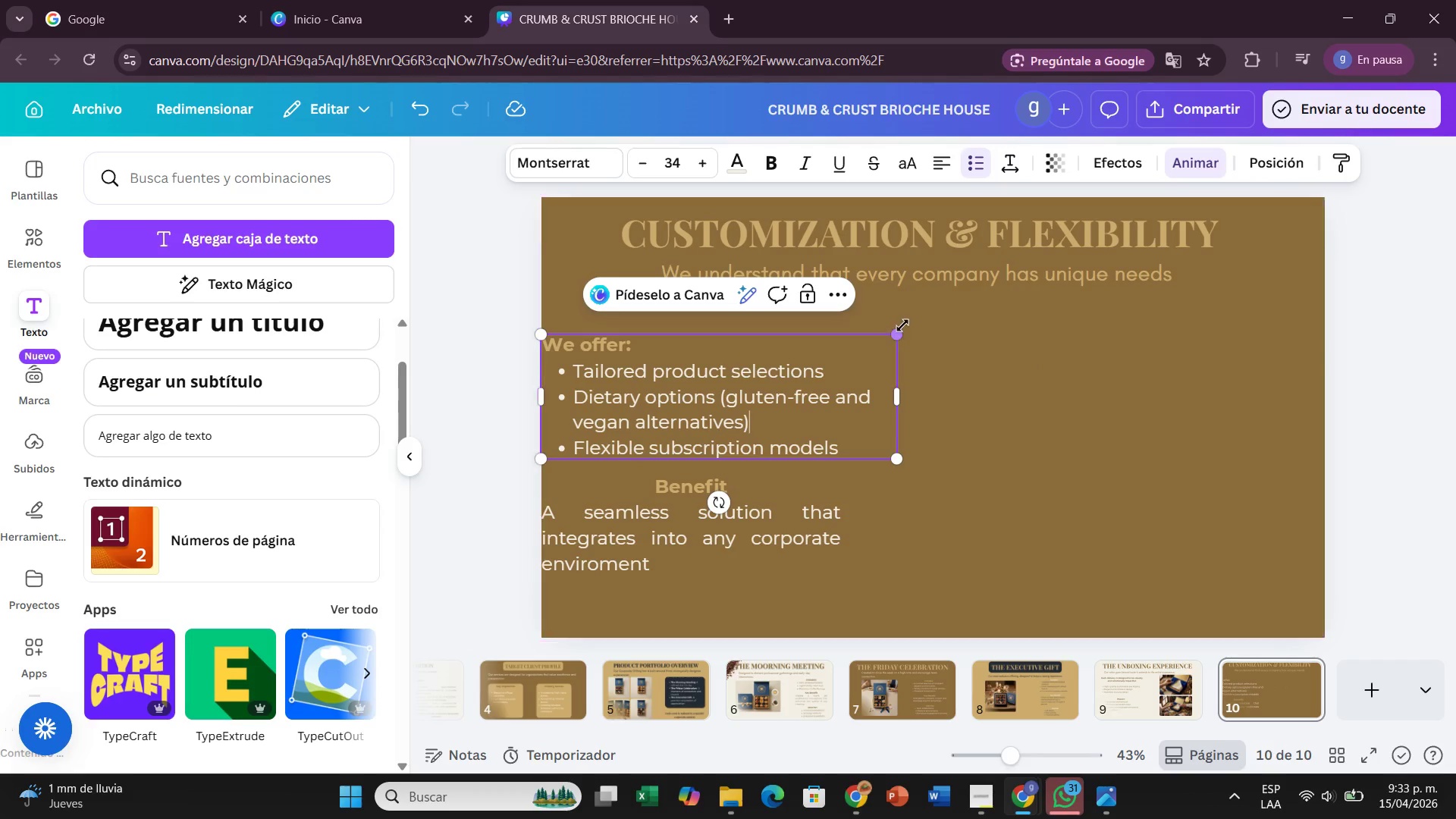 
left_click_drag(start_coordinate=[898, 326], to_coordinate=[842, 372])
 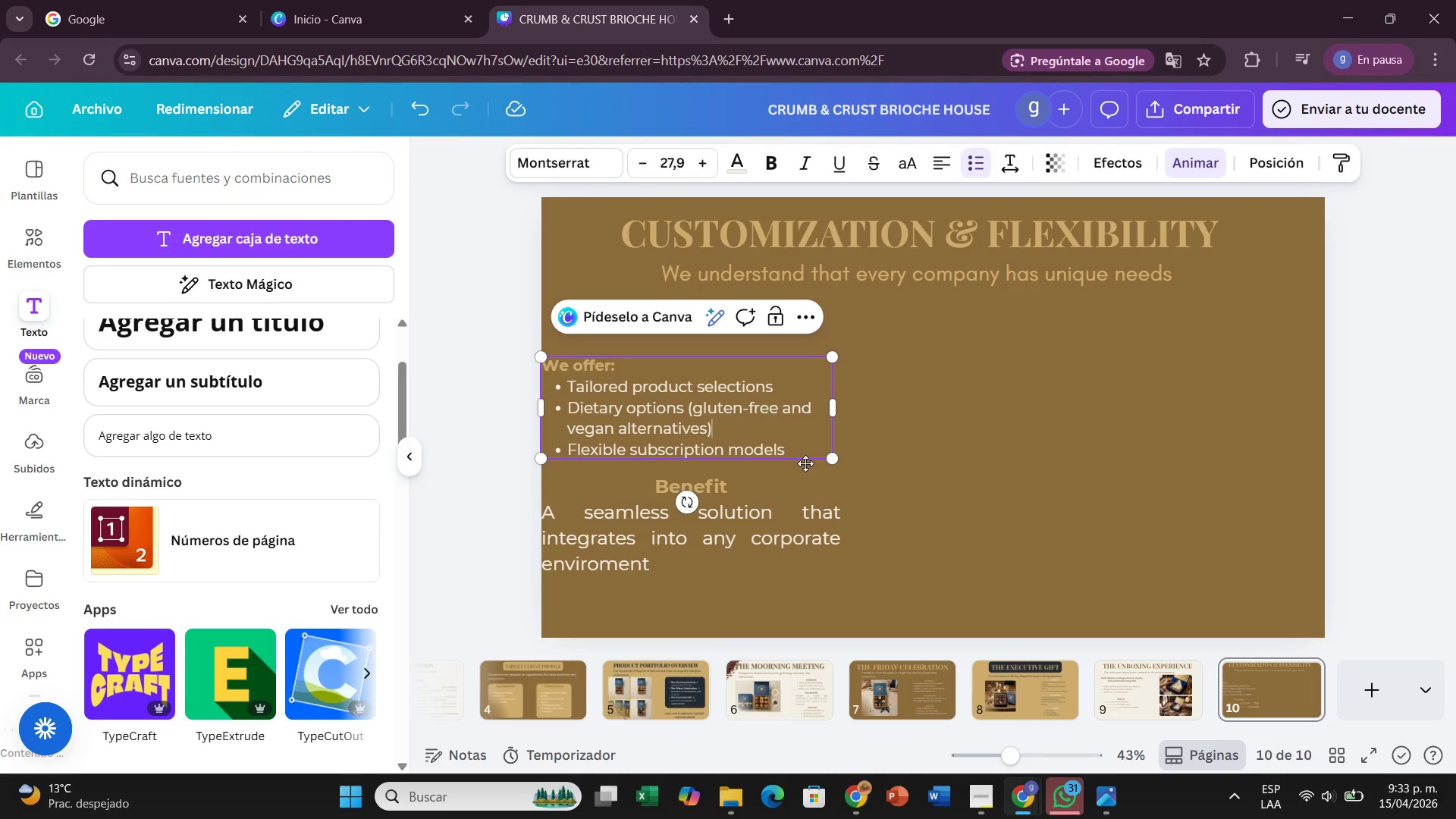 
left_click_drag(start_coordinate=[805, 463], to_coordinate=[826, 447])
 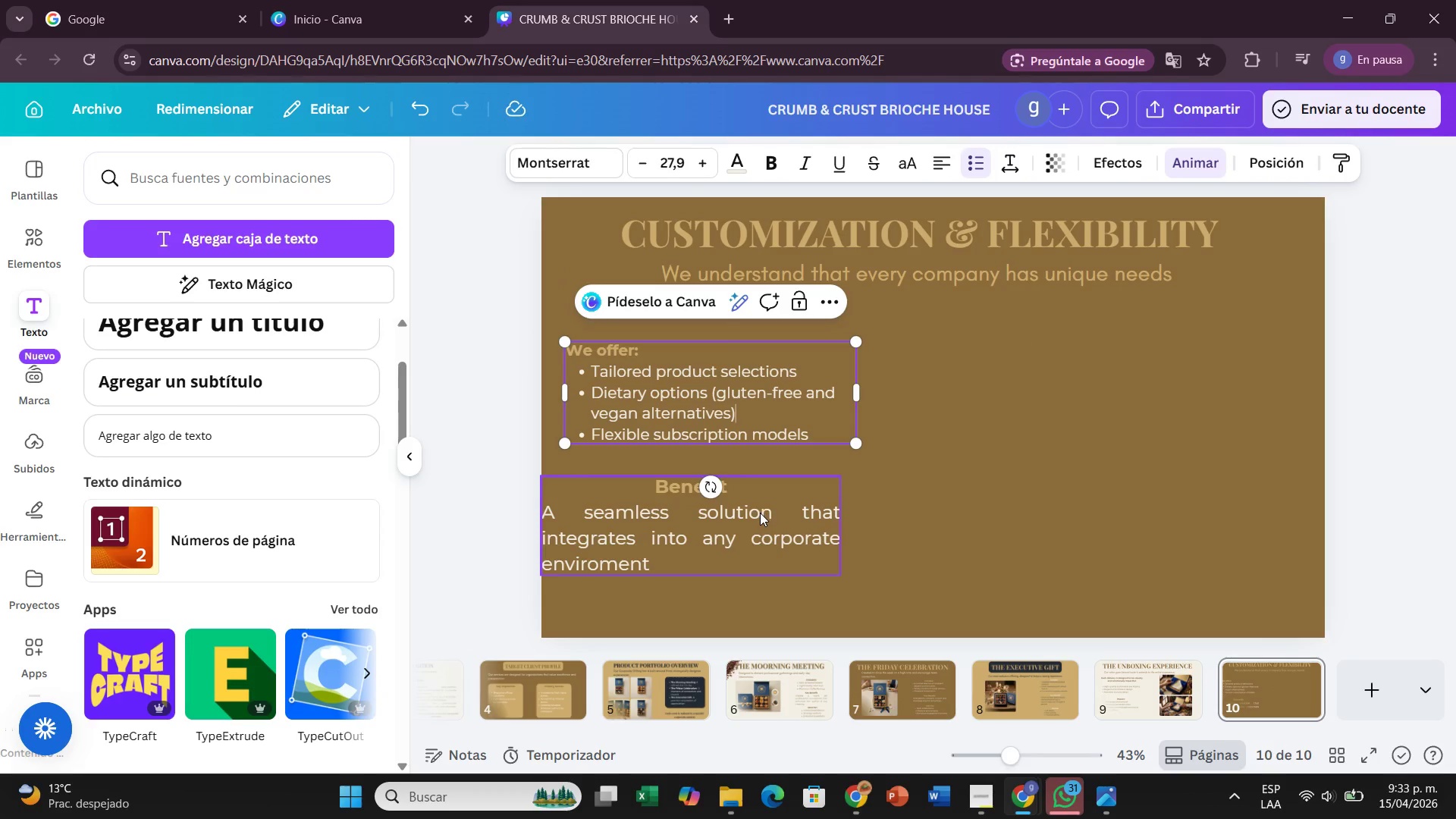 
left_click([760, 513])
 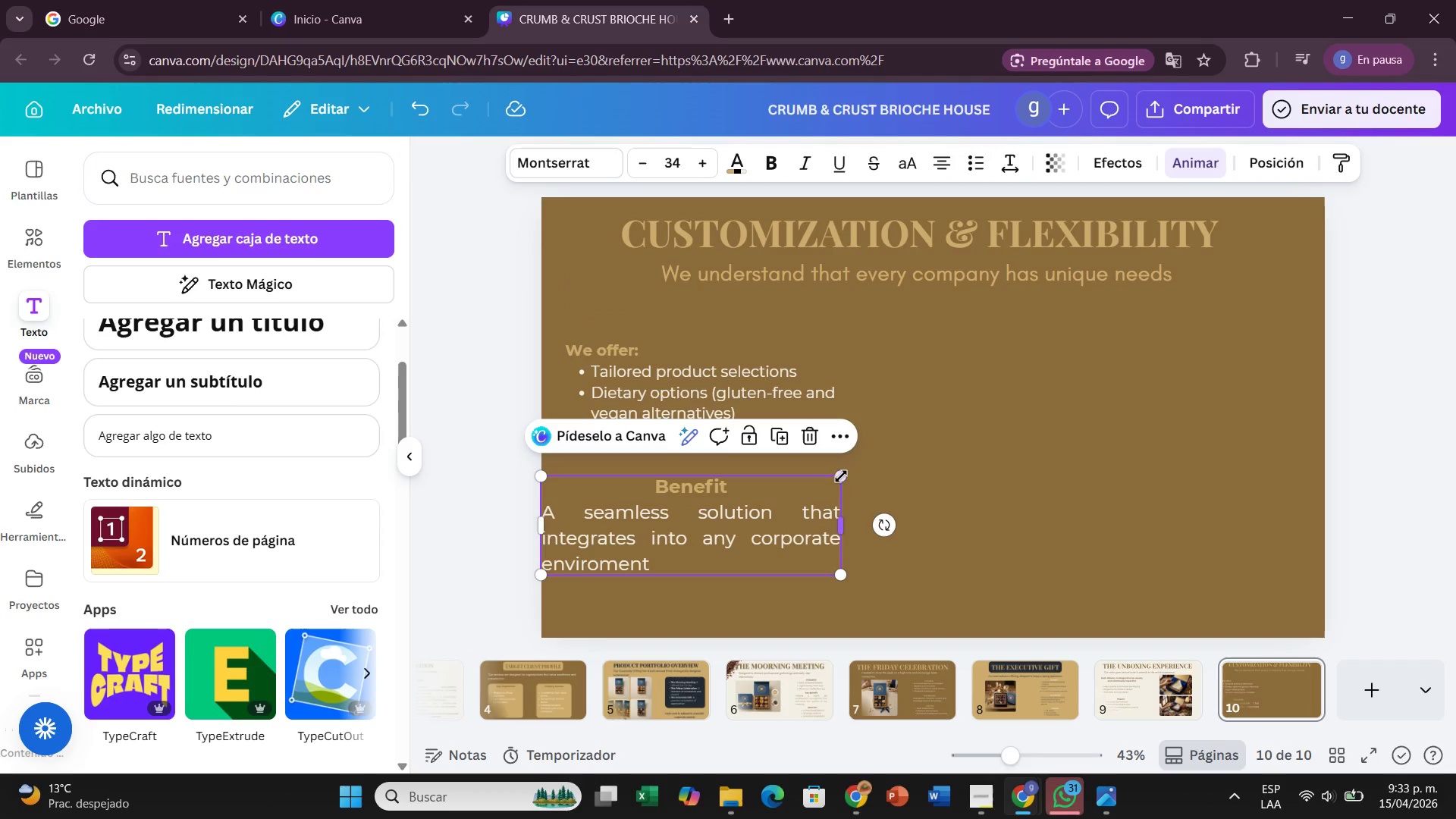 
left_click_drag(start_coordinate=[841, 473], to_coordinate=[785, 512])
 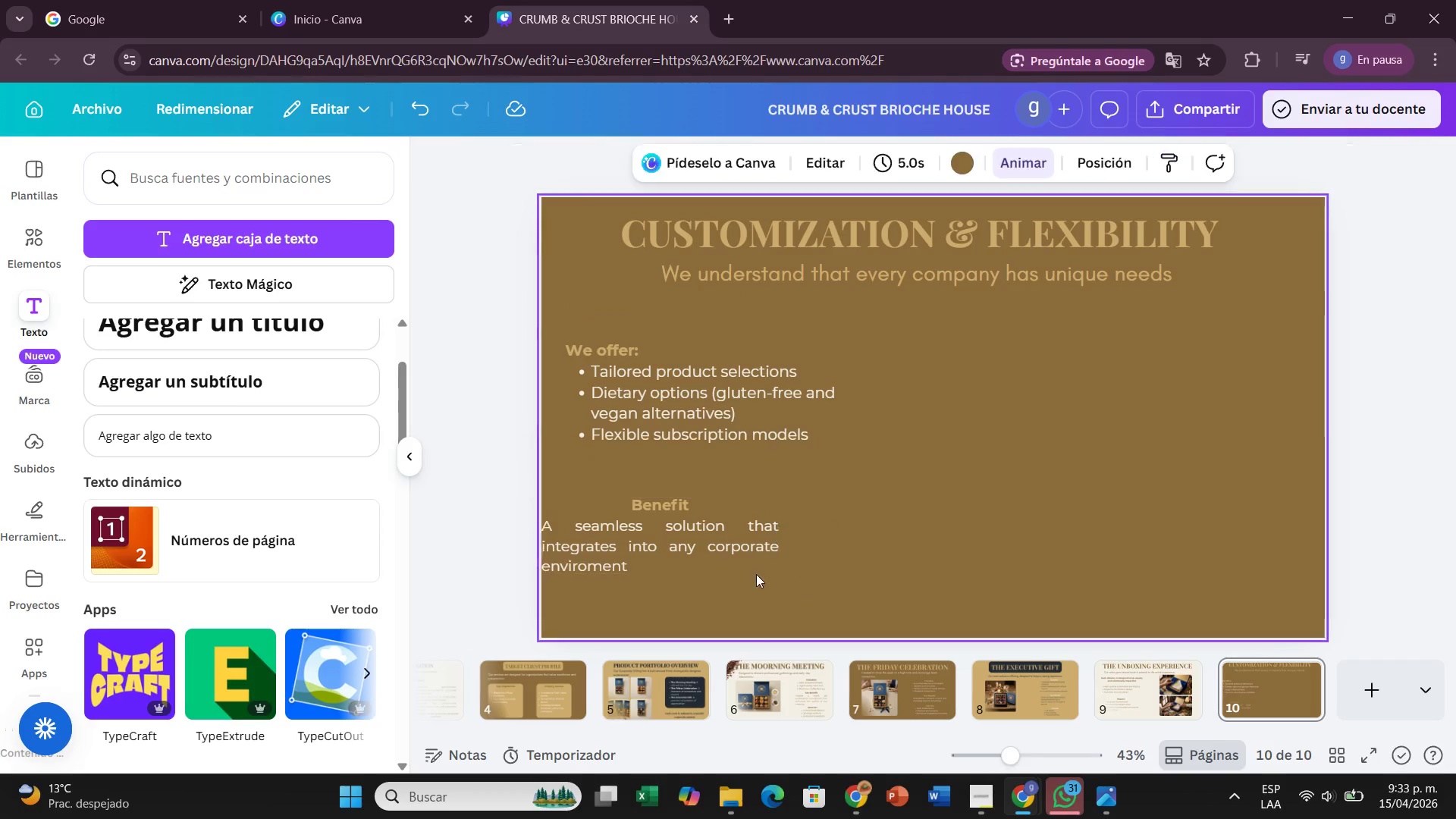 
left_click_drag(start_coordinate=[711, 565], to_coordinate=[736, 533])
 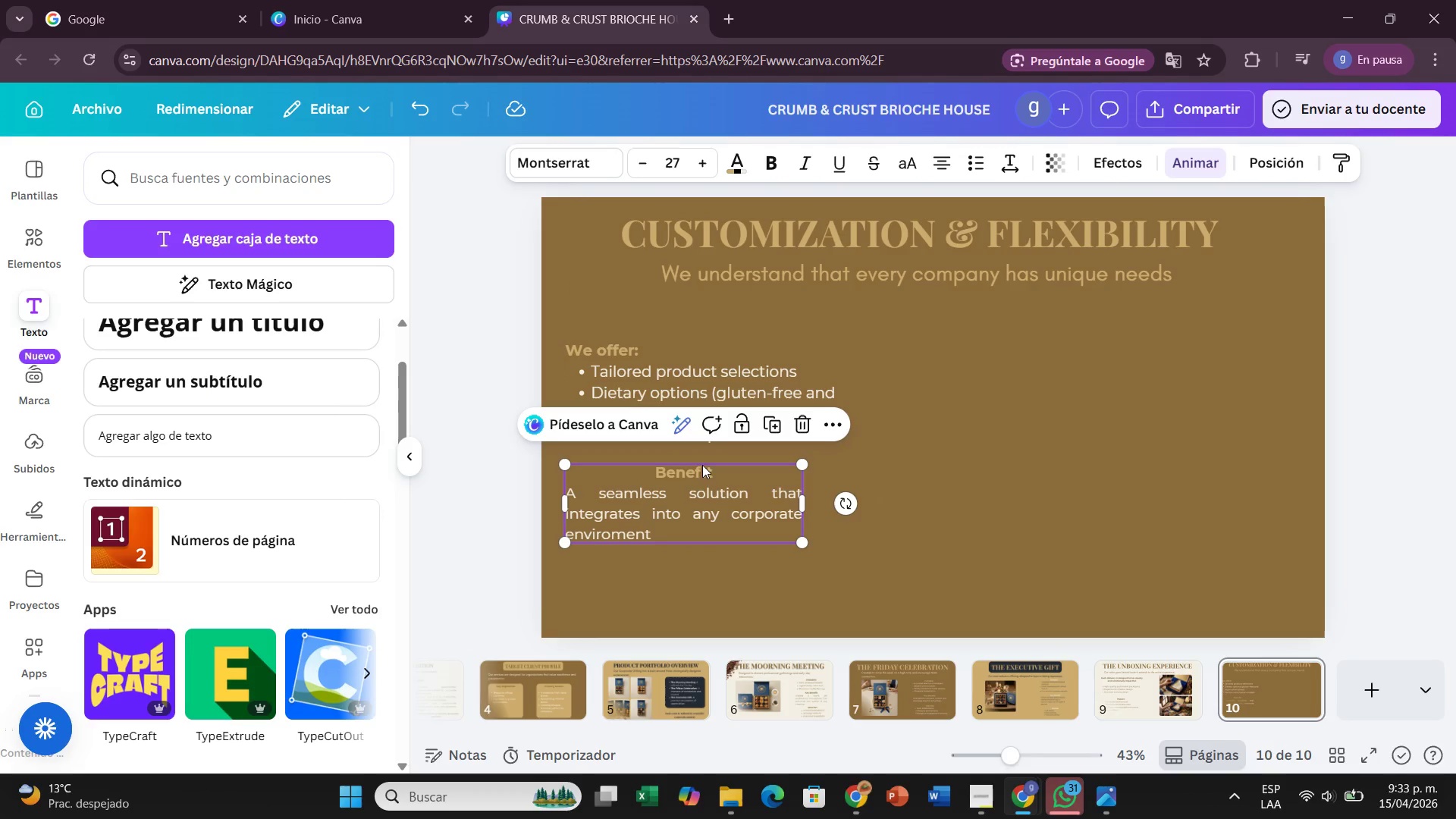 
left_click([743, 468])
 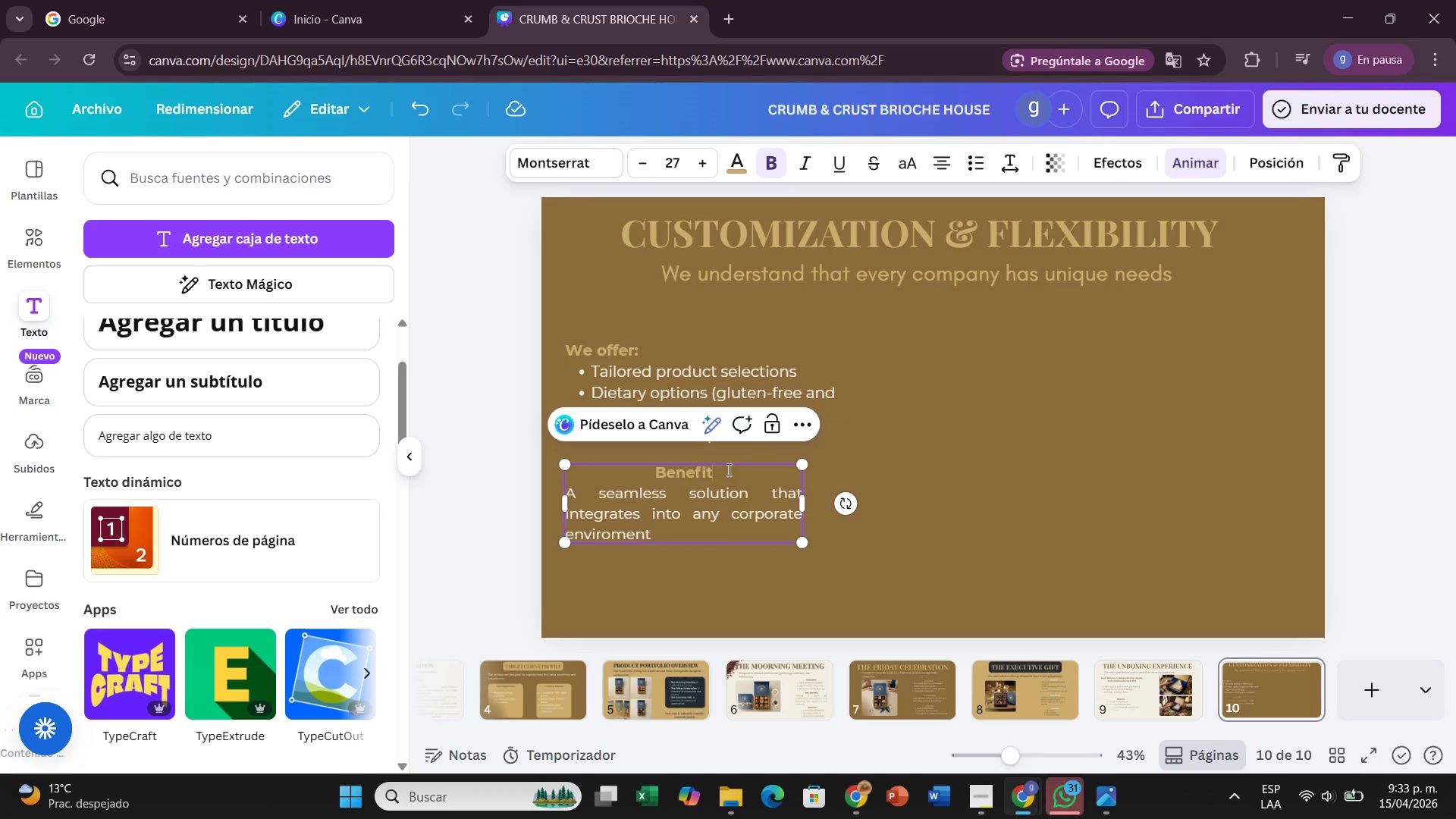 
left_click_drag(start_coordinate=[738, 469], to_coordinate=[643, 464])
 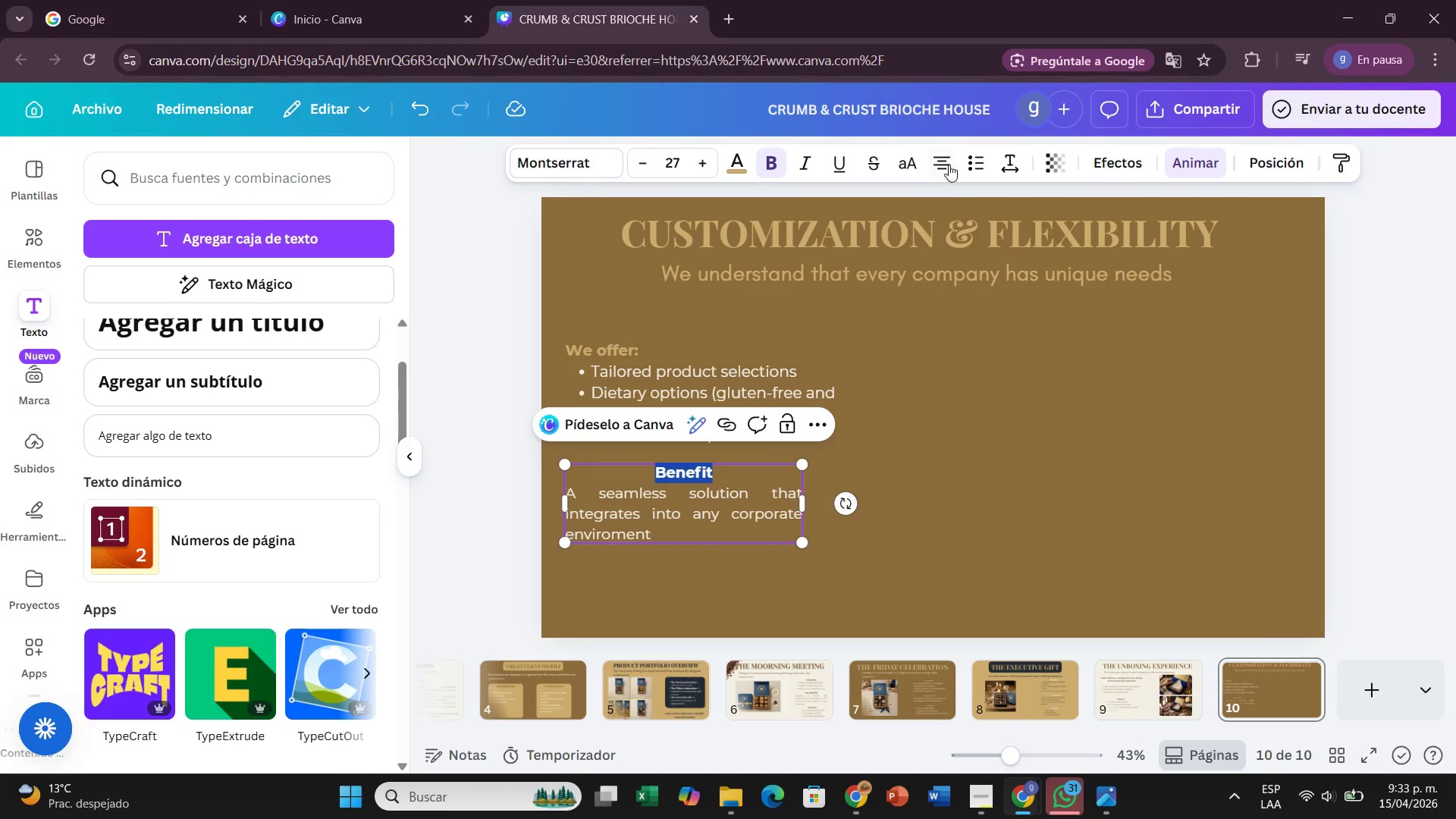 
left_click([941, 164])
 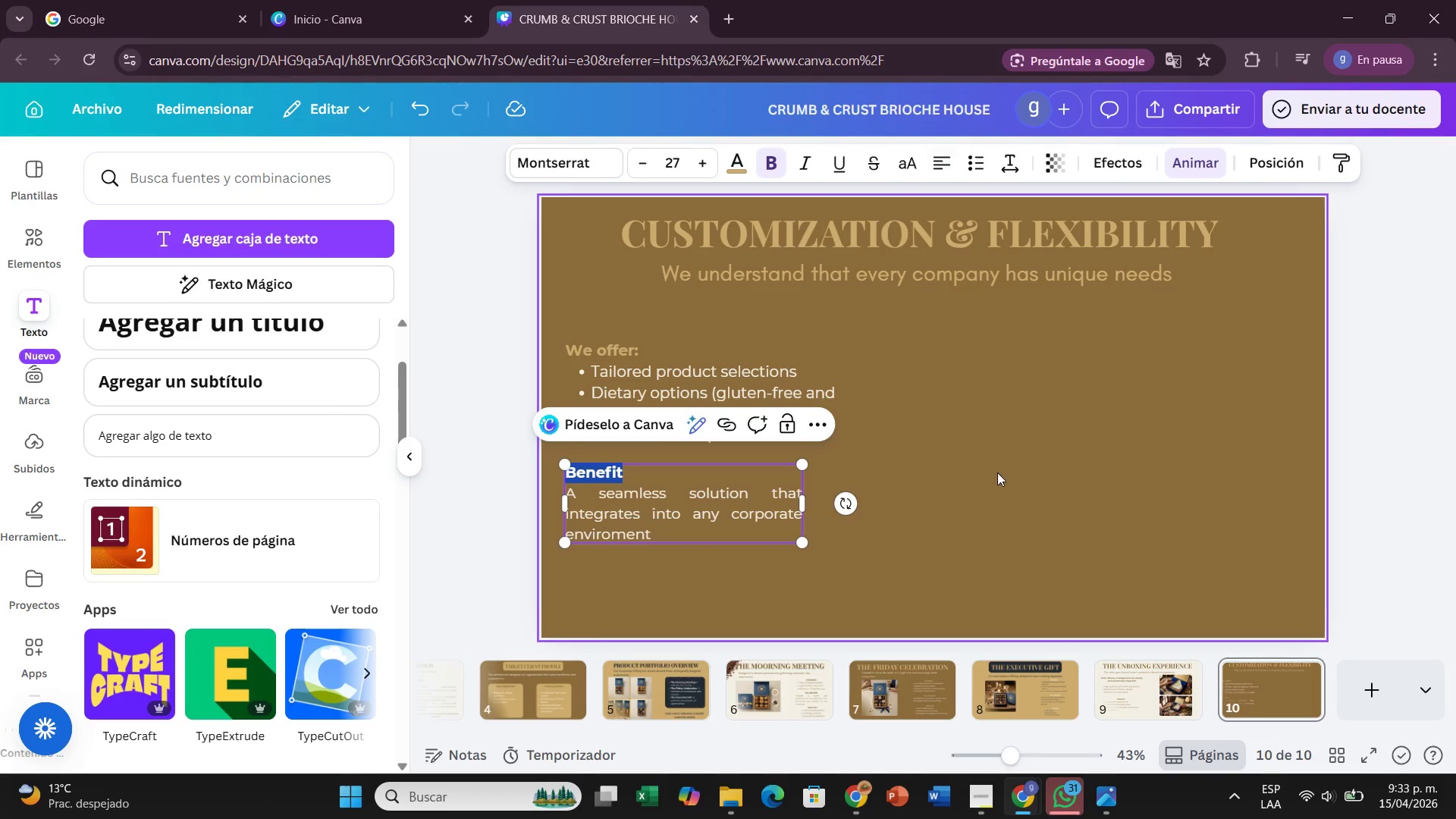 
left_click([997, 472])
 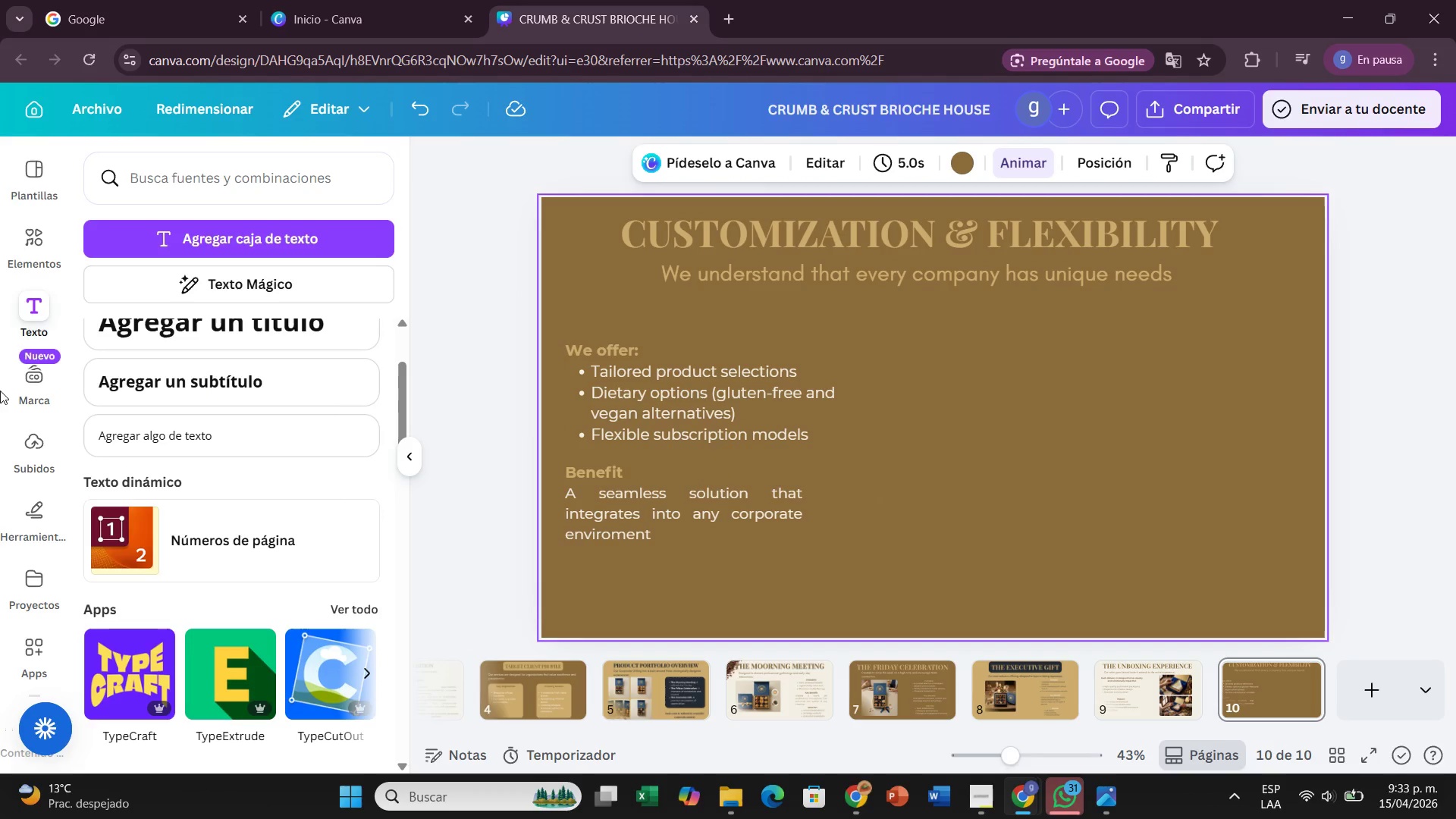 
left_click([23, 236])
 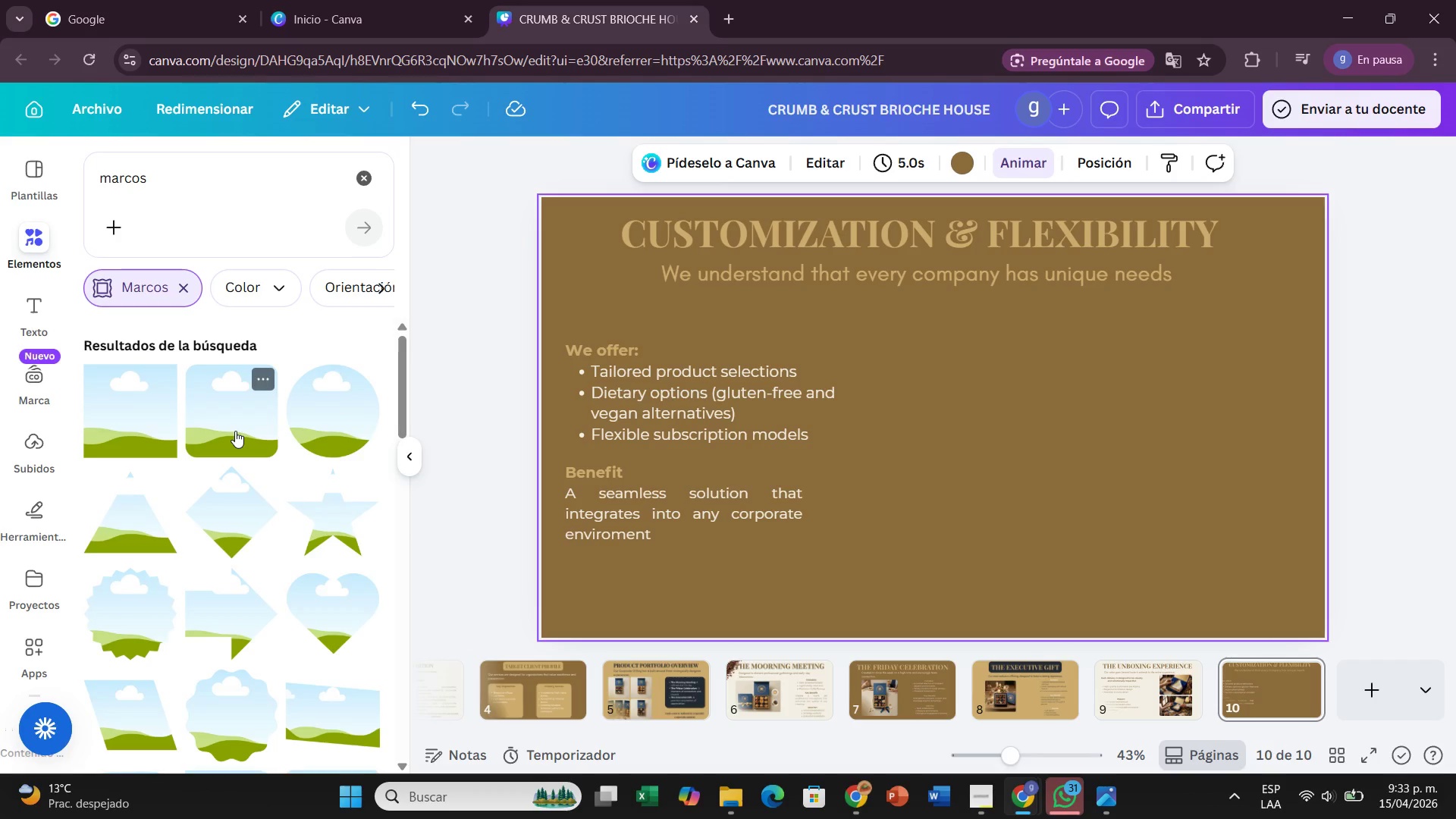 
left_click_drag(start_coordinate=[235, 431], to_coordinate=[1009, 375])
 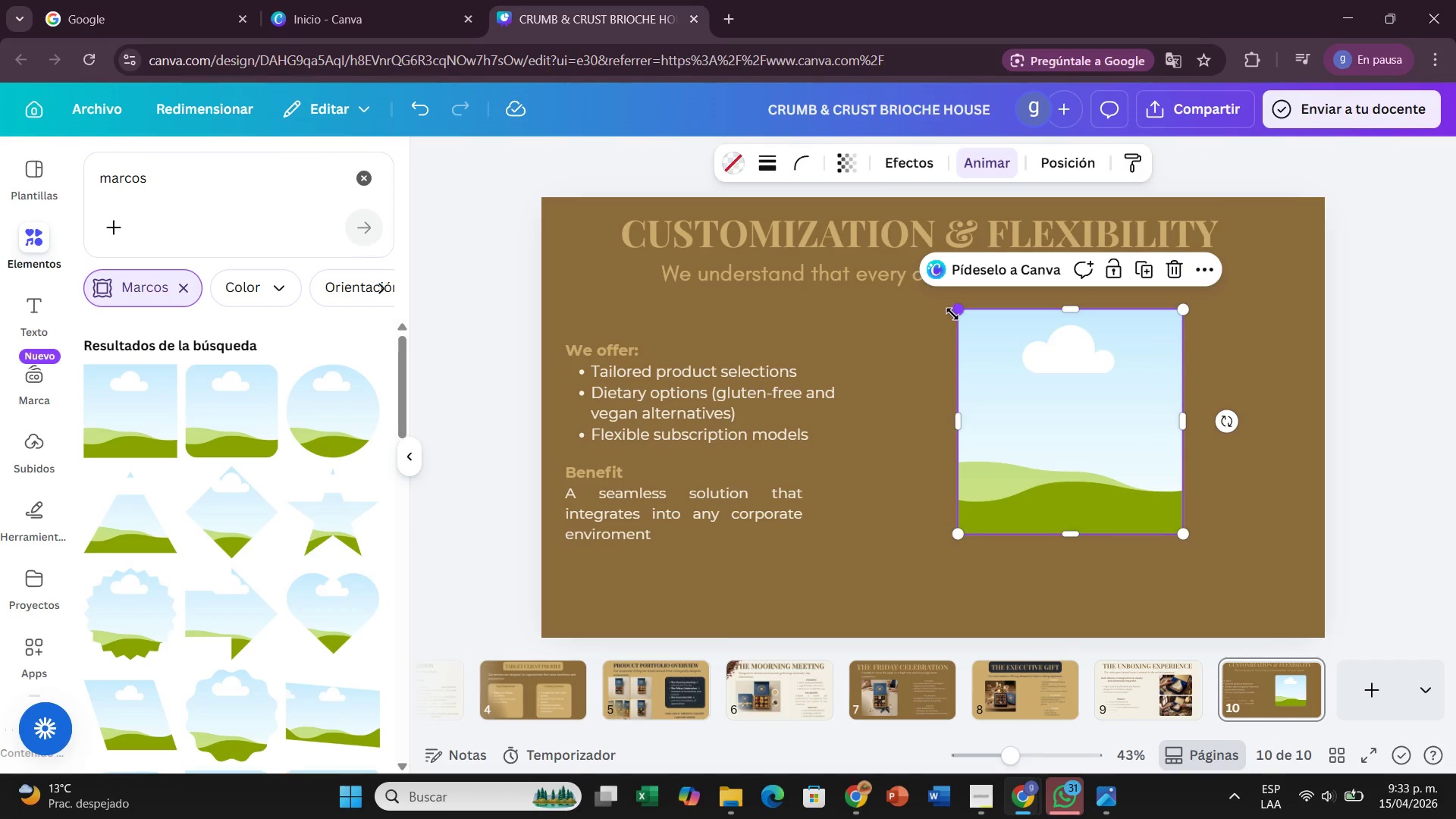 
left_click_drag(start_coordinate=[954, 314], to_coordinate=[1003, 413])
 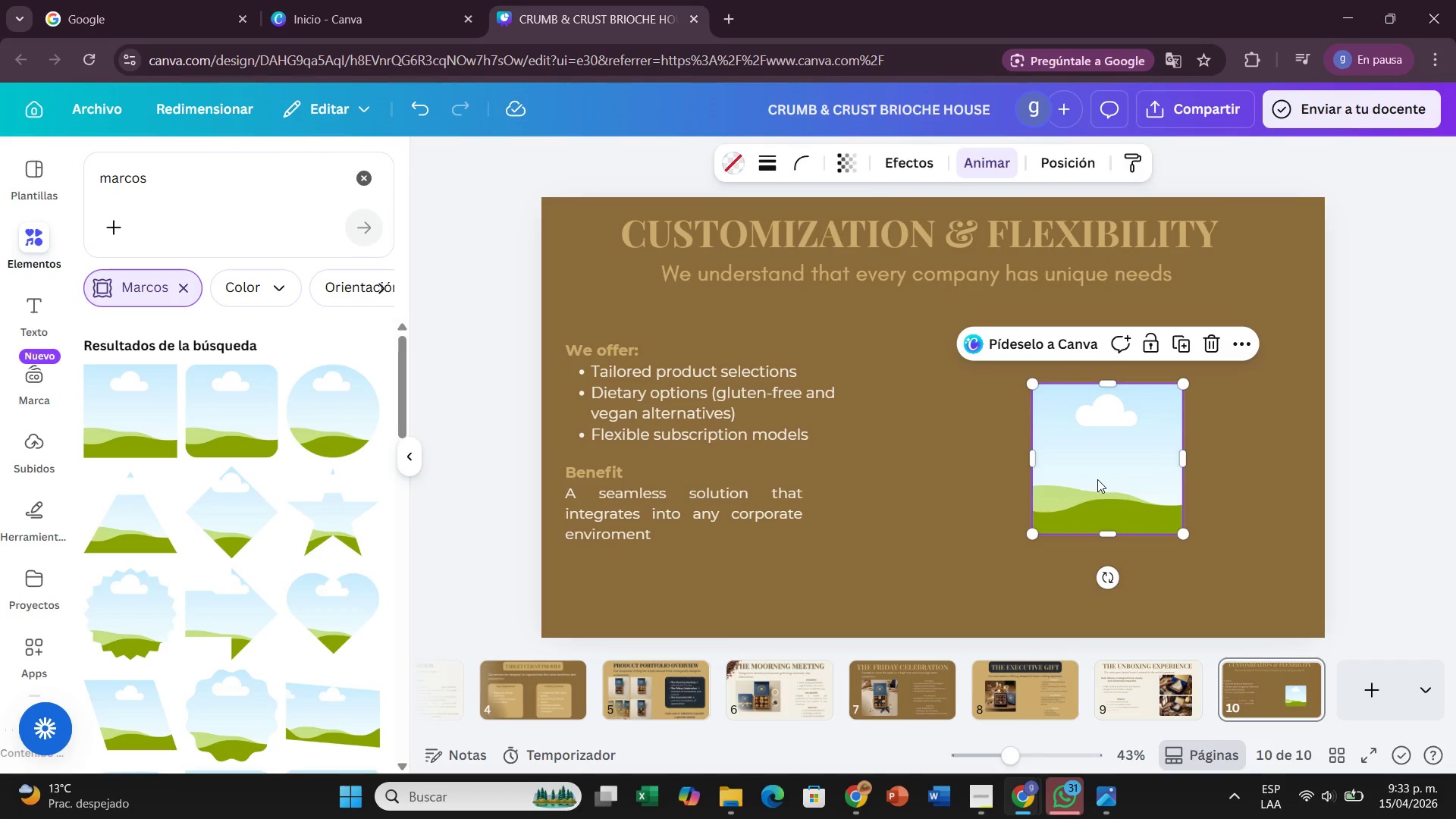 
left_click_drag(start_coordinate=[1097, 479], to_coordinate=[1207, 556])
 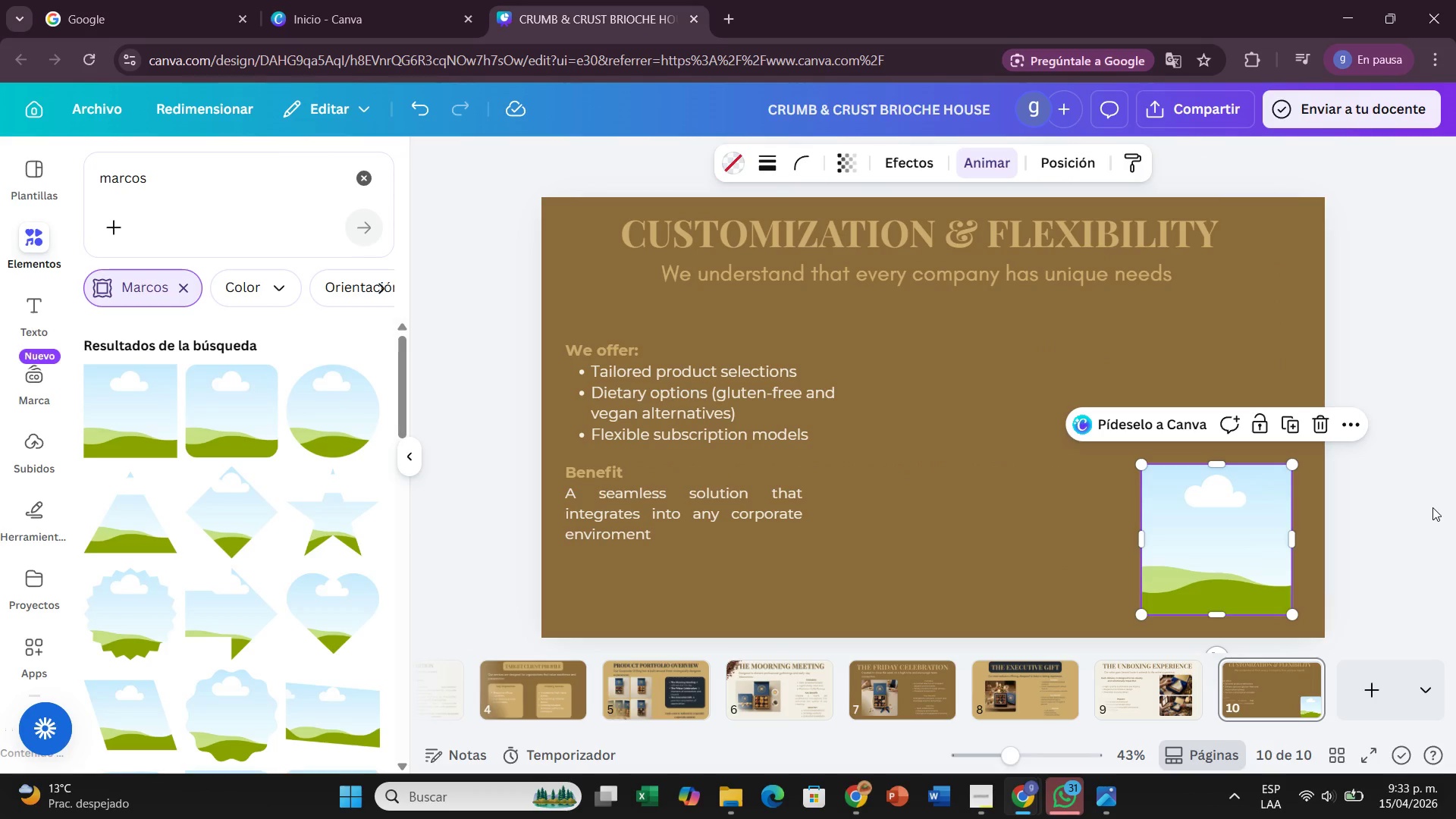 
left_click([1432, 507])
 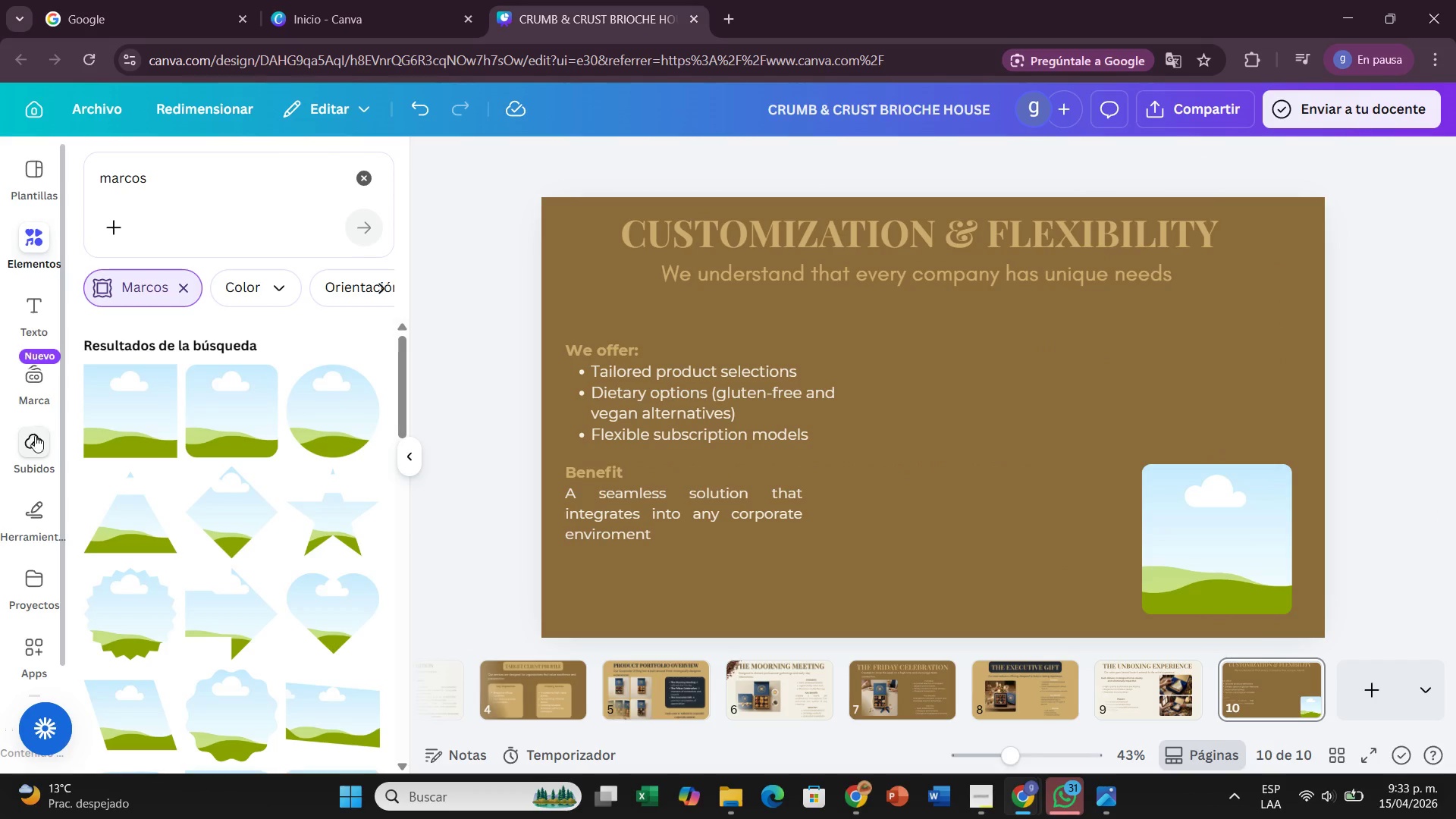 
left_click([35, 453])
 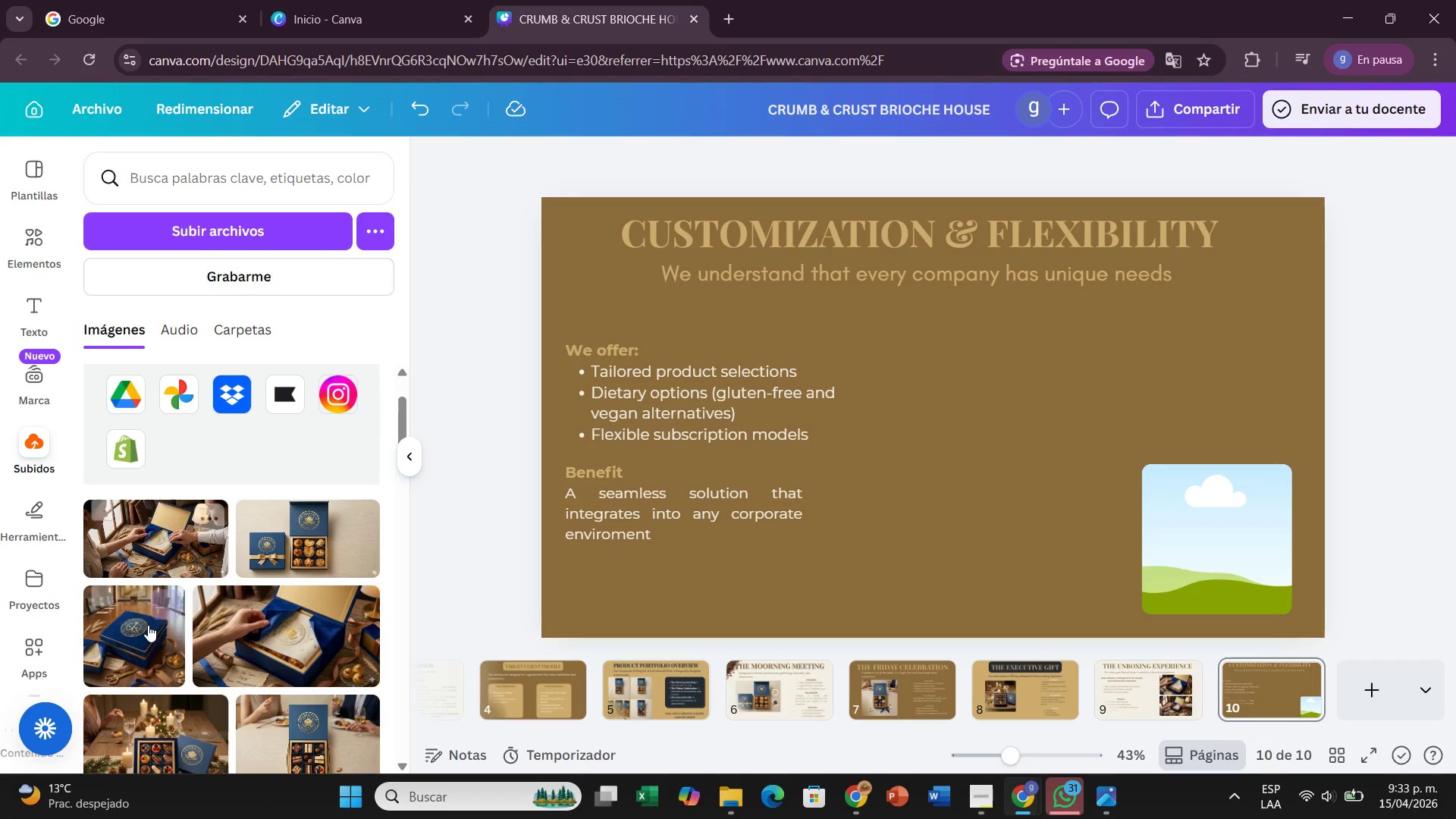 
left_click_drag(start_coordinate=[140, 633], to_coordinate=[1175, 480])
 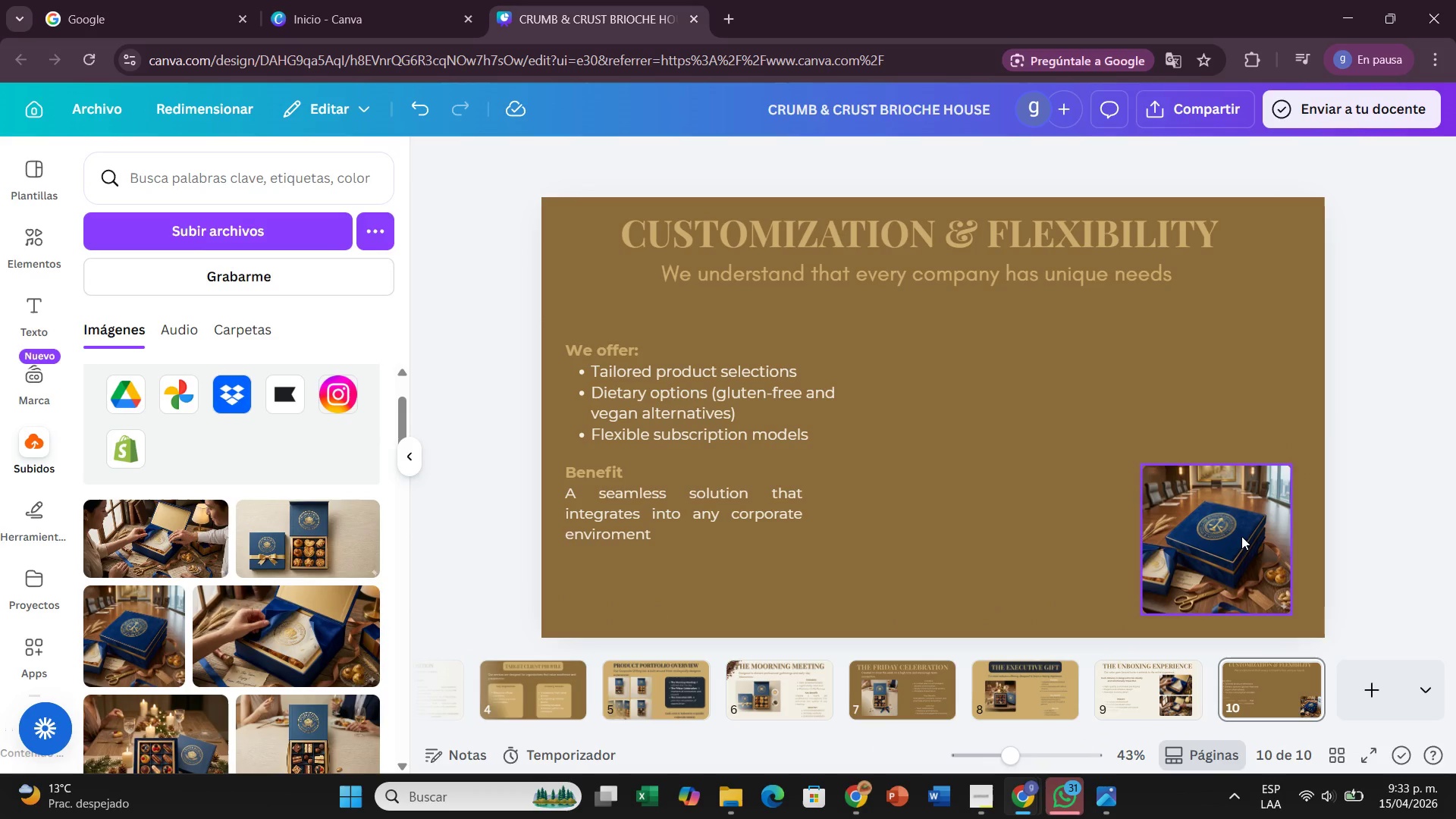 
left_click([1241, 537])
 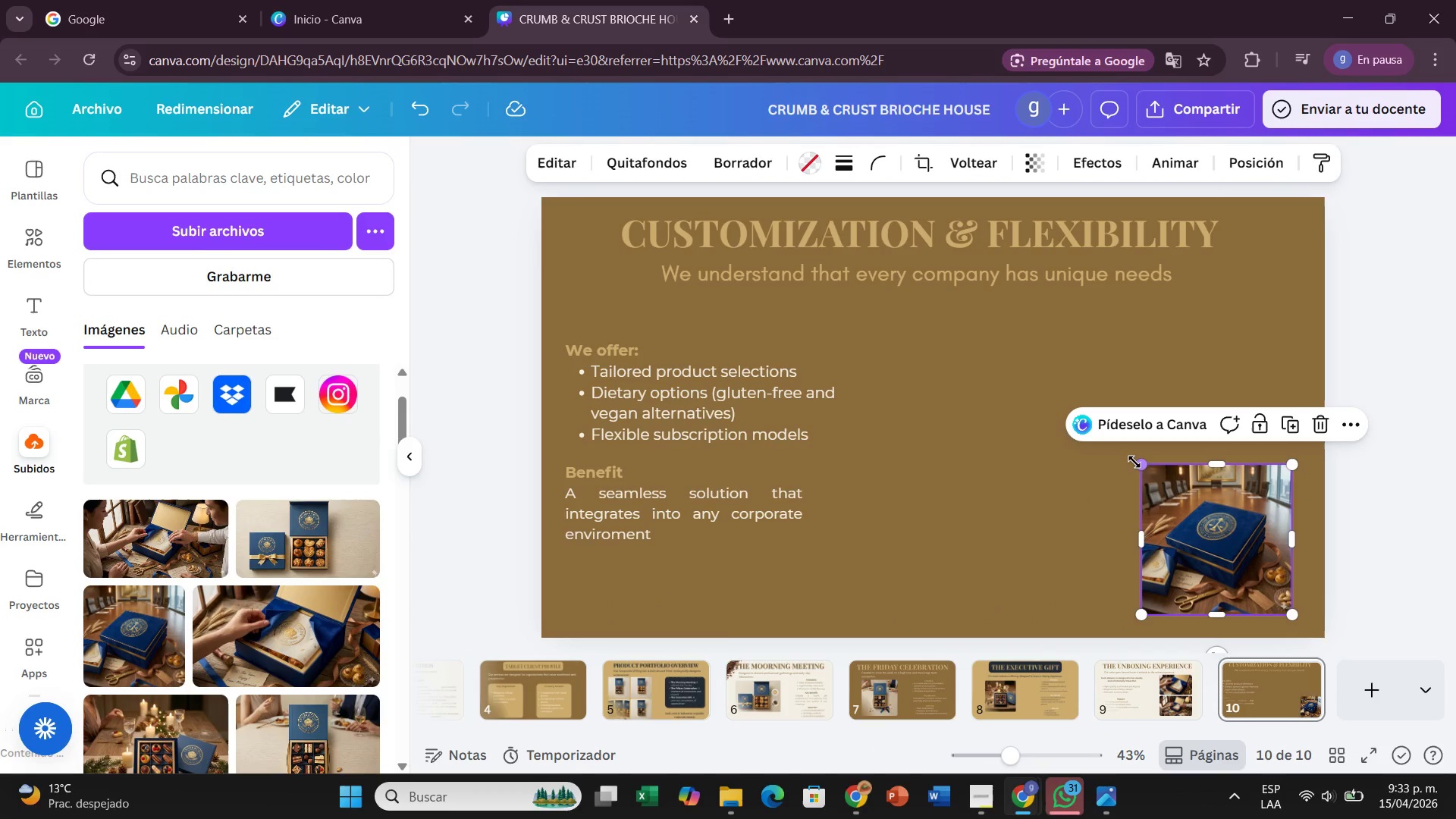 
left_click_drag(start_coordinate=[1136, 463], to_coordinate=[1021, 457])
 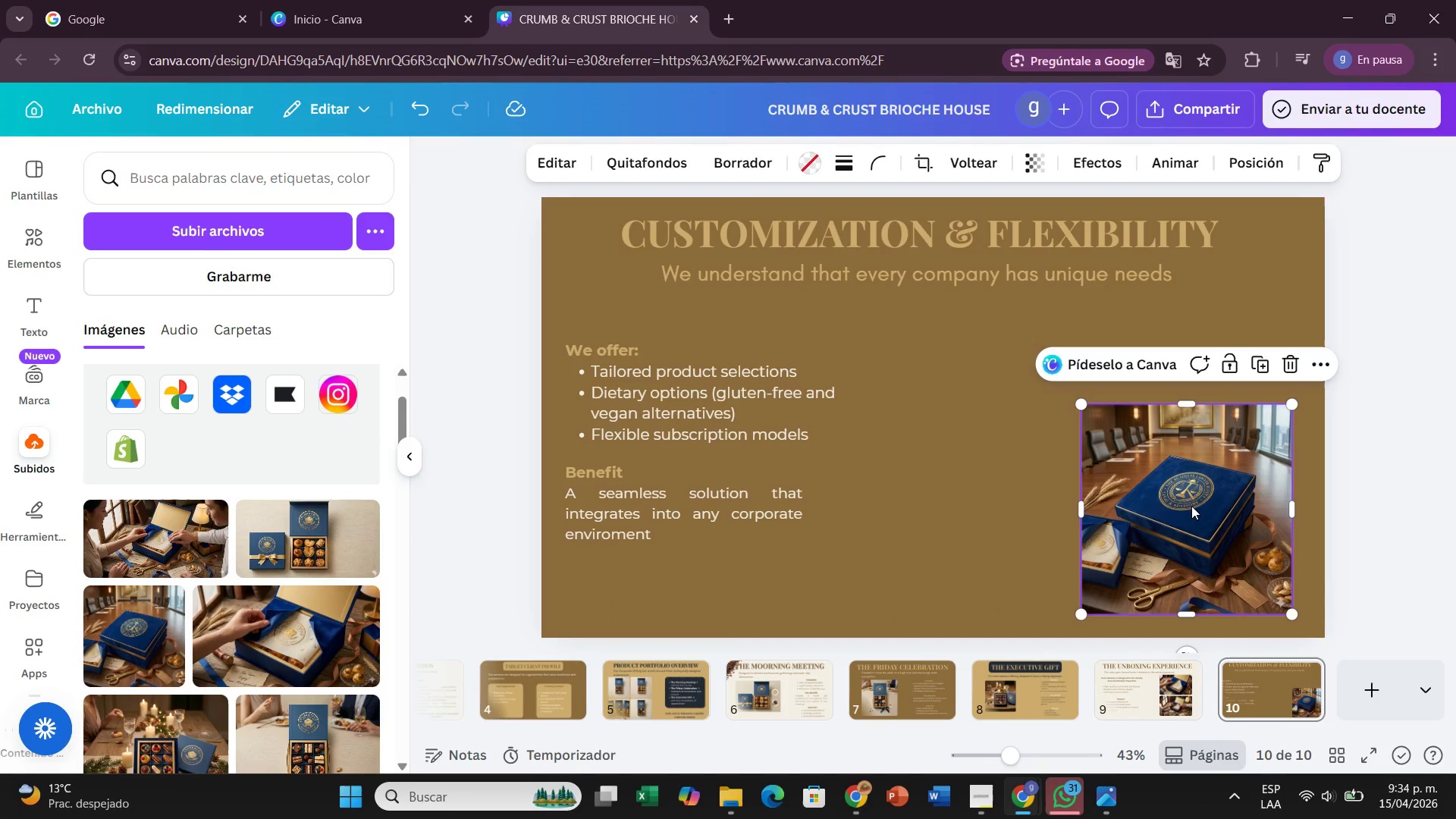 
left_click_drag(start_coordinate=[1191, 506], to_coordinate=[1191, 476])
 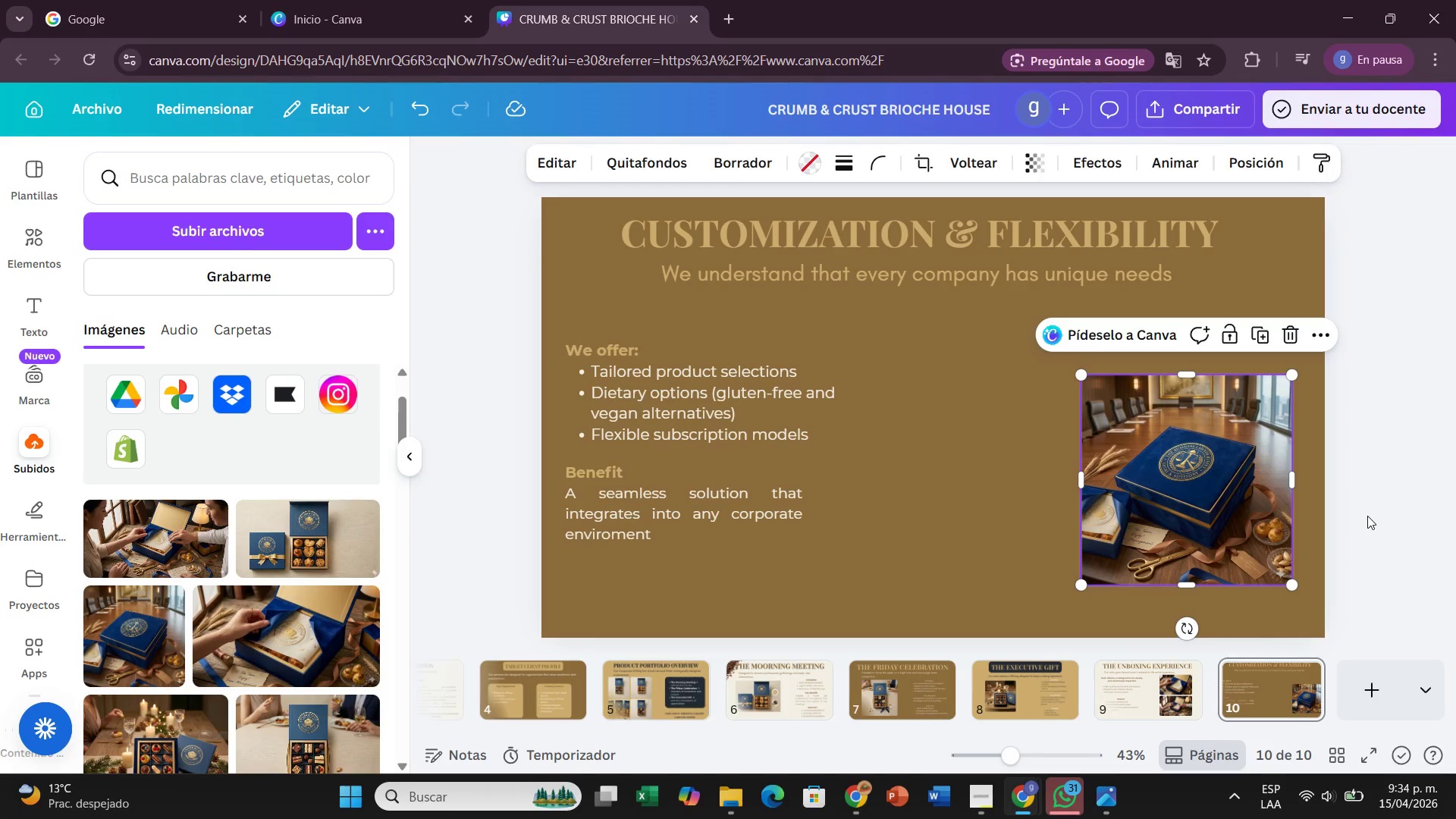 
left_click([1367, 516])
 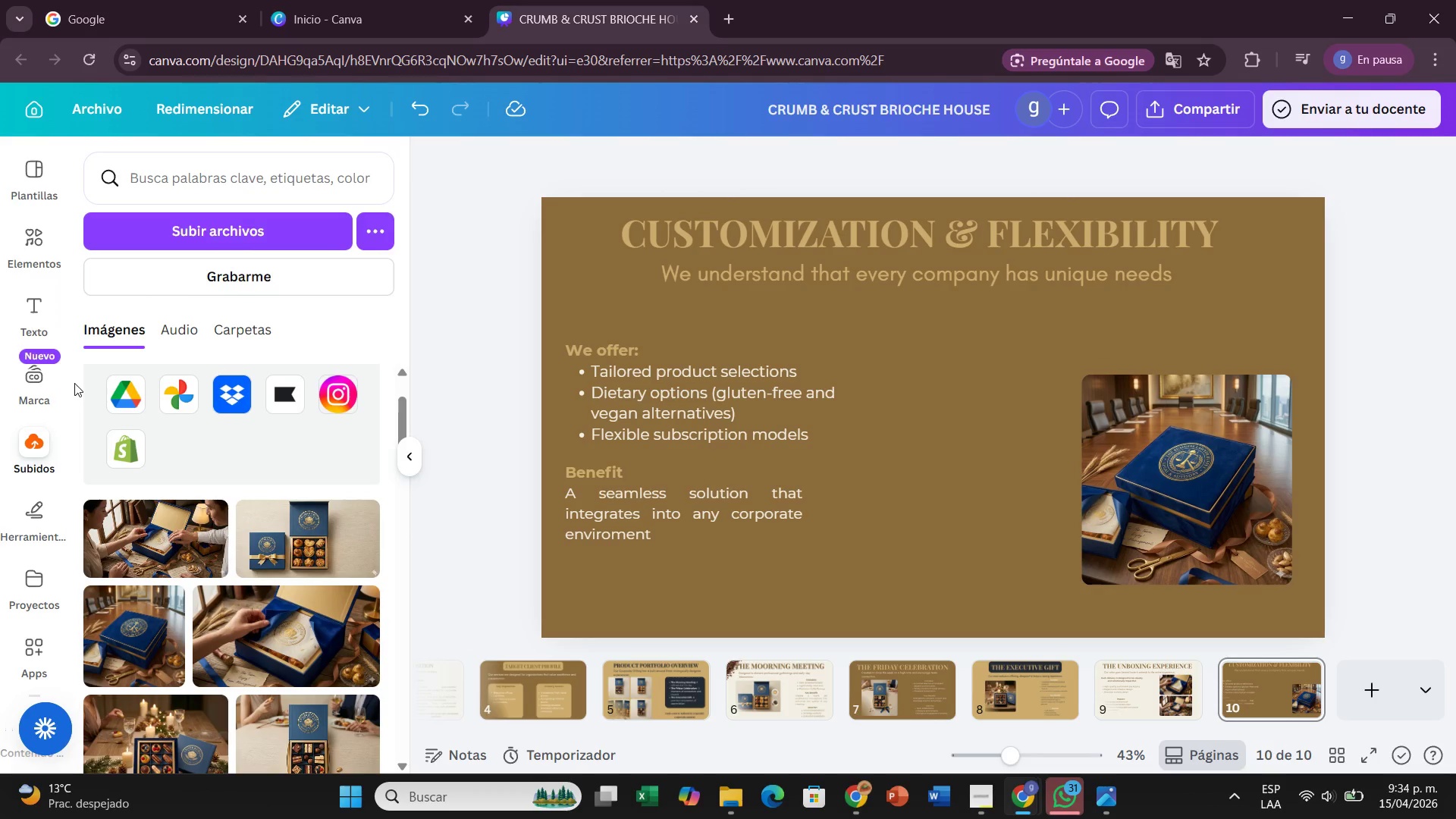 
left_click([174, 238])
 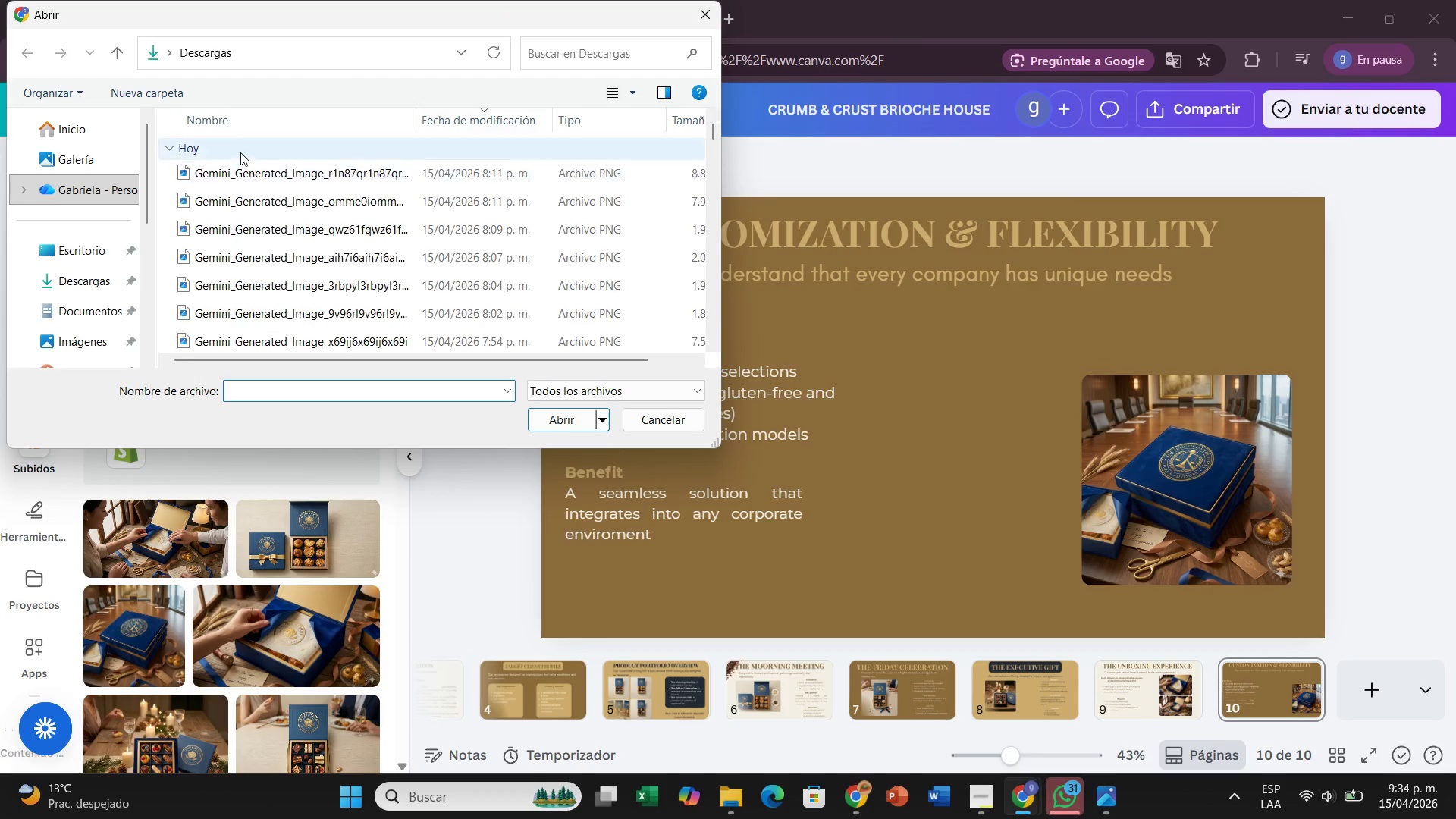 
left_click([227, 176])
 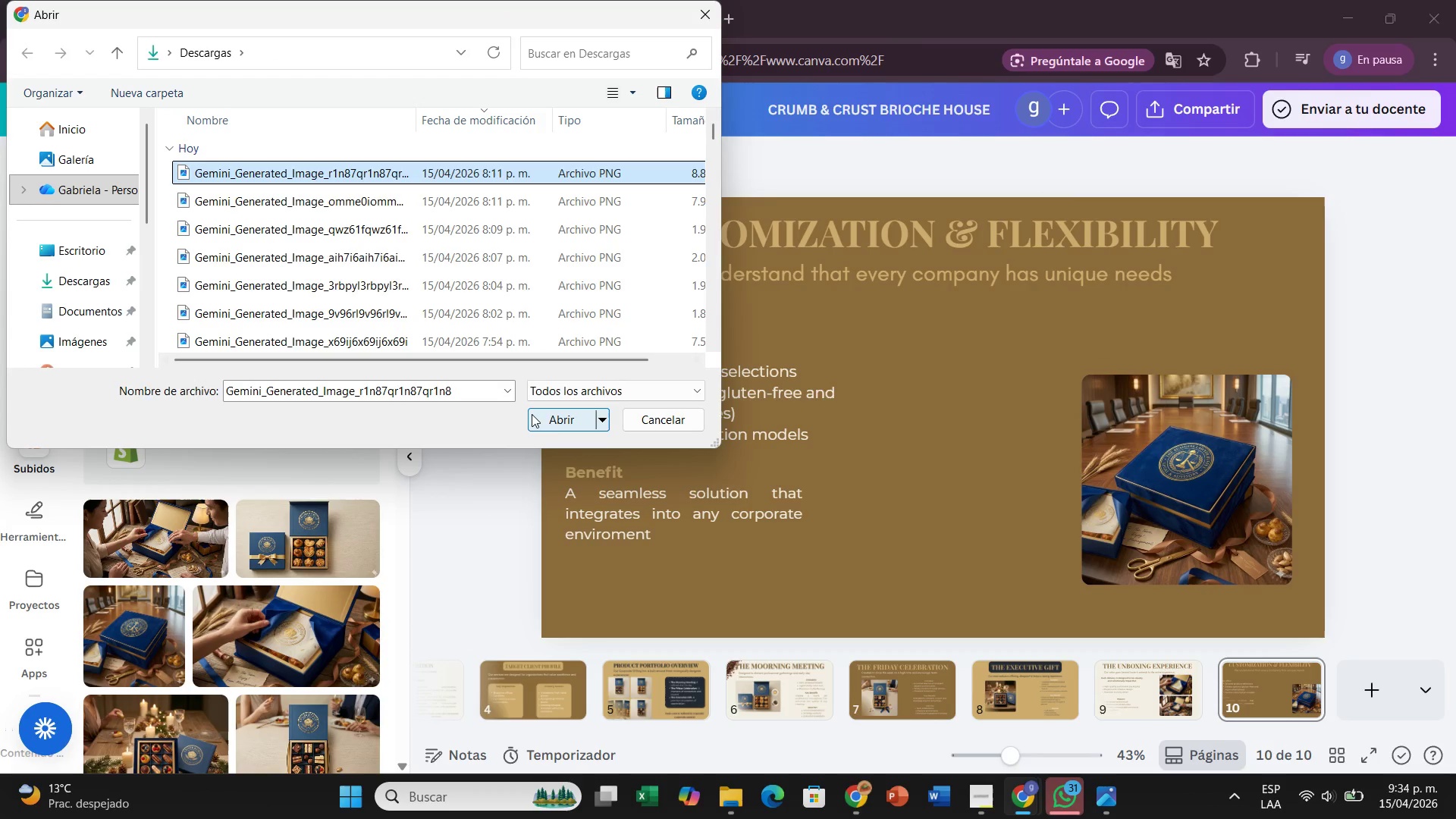 
left_click([553, 416])
 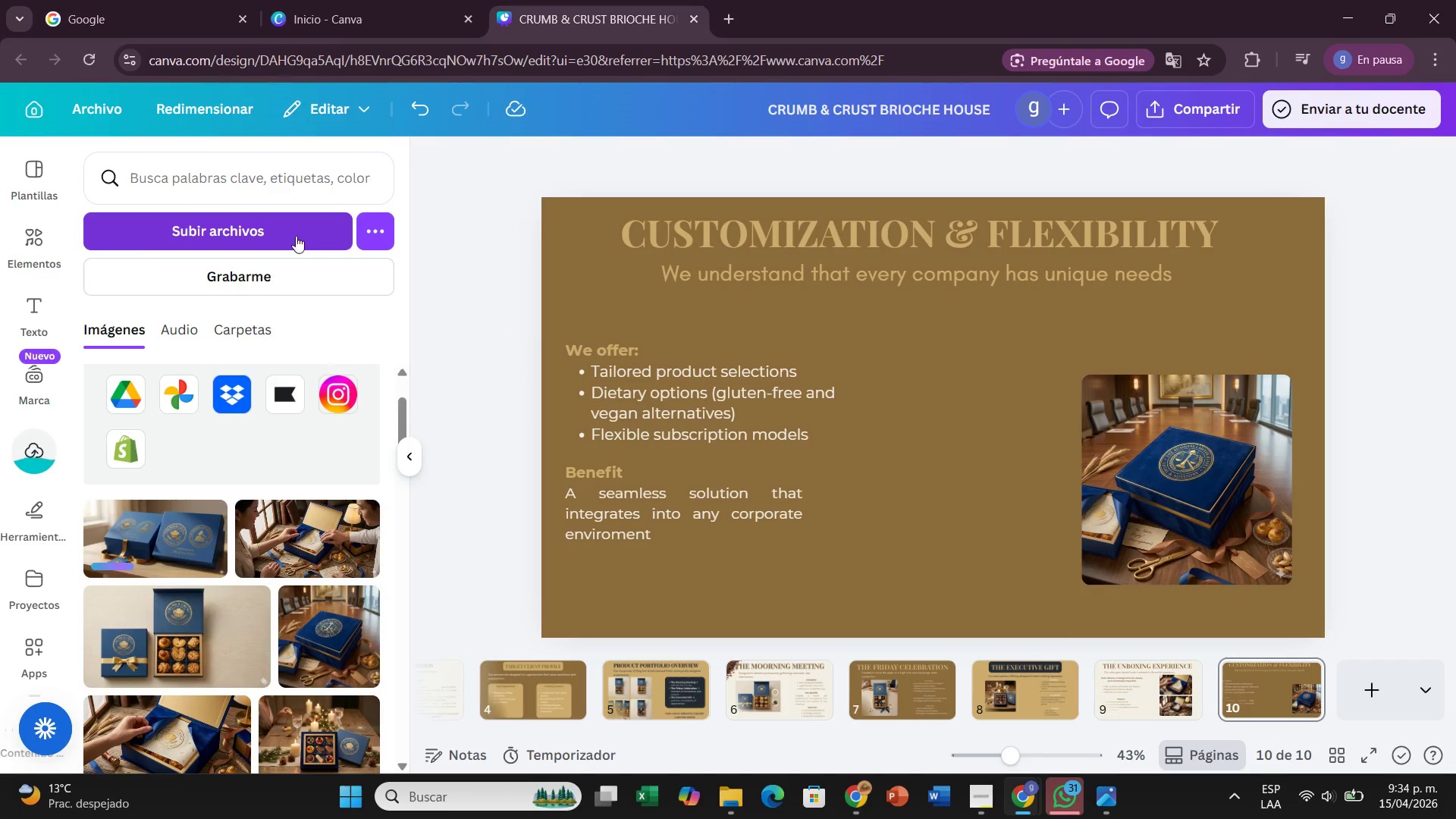 
wait(5.83)
 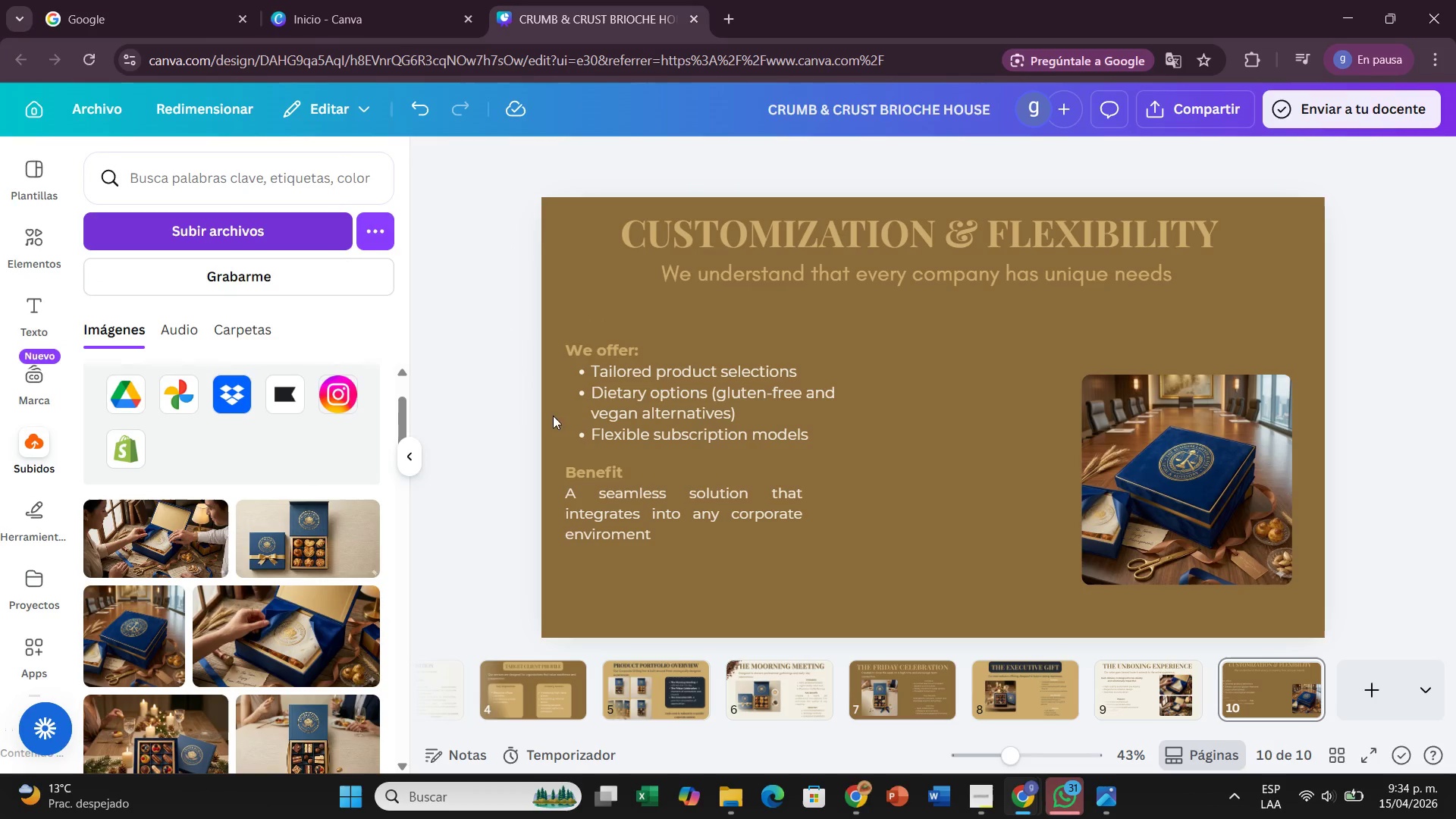 
left_click([270, 235])
 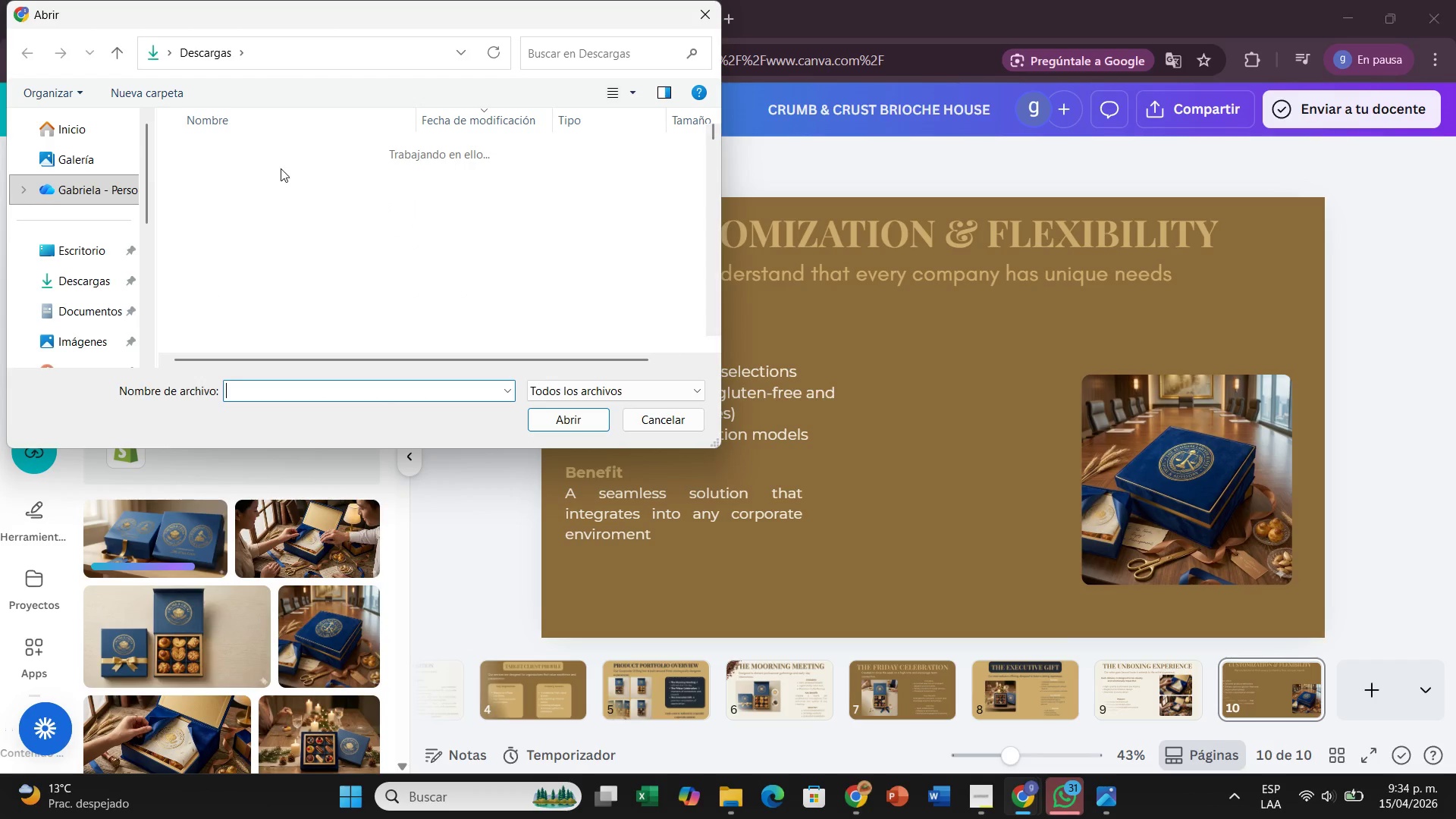 
left_click([255, 199])
 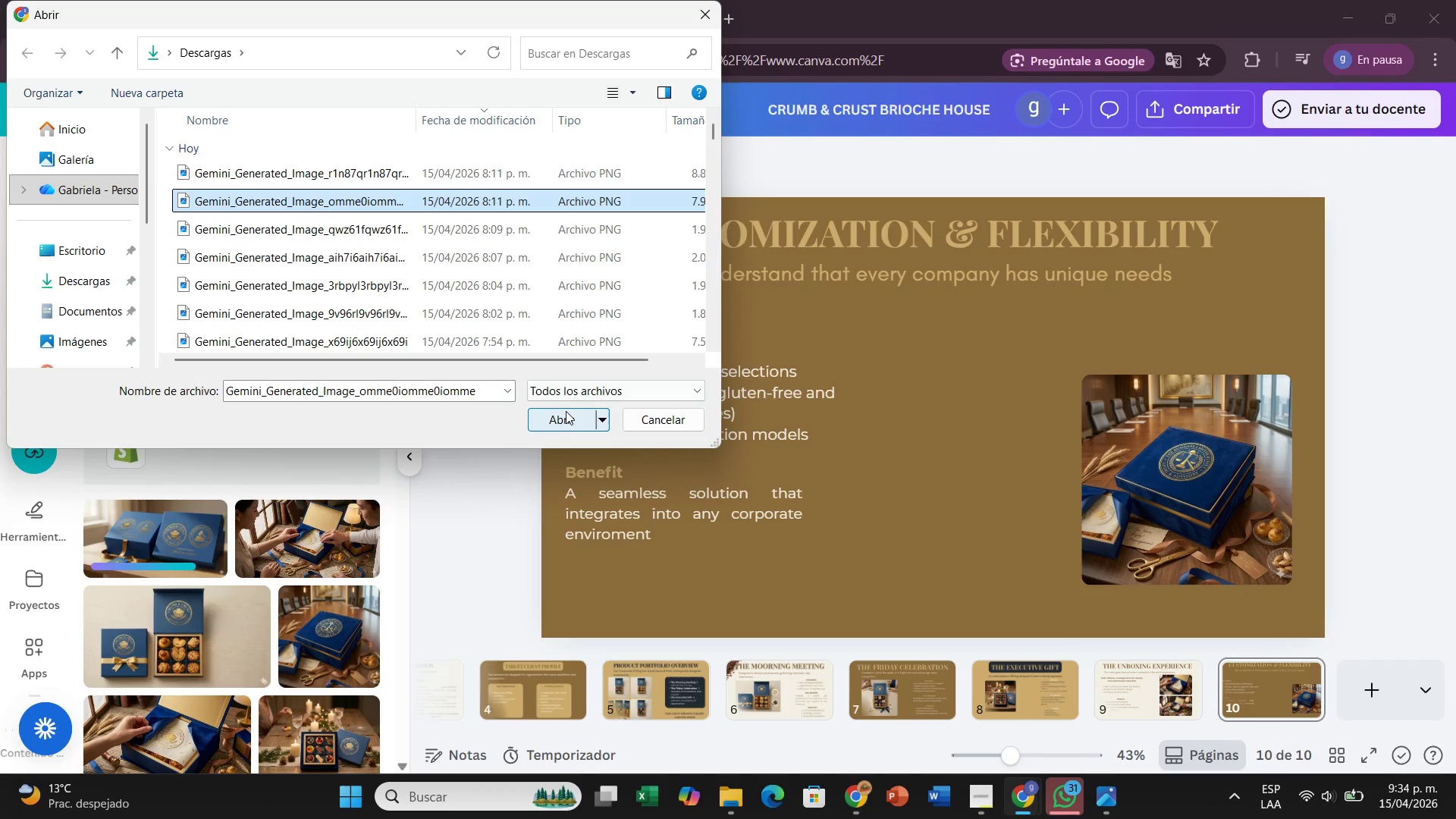 
left_click([566, 411])
 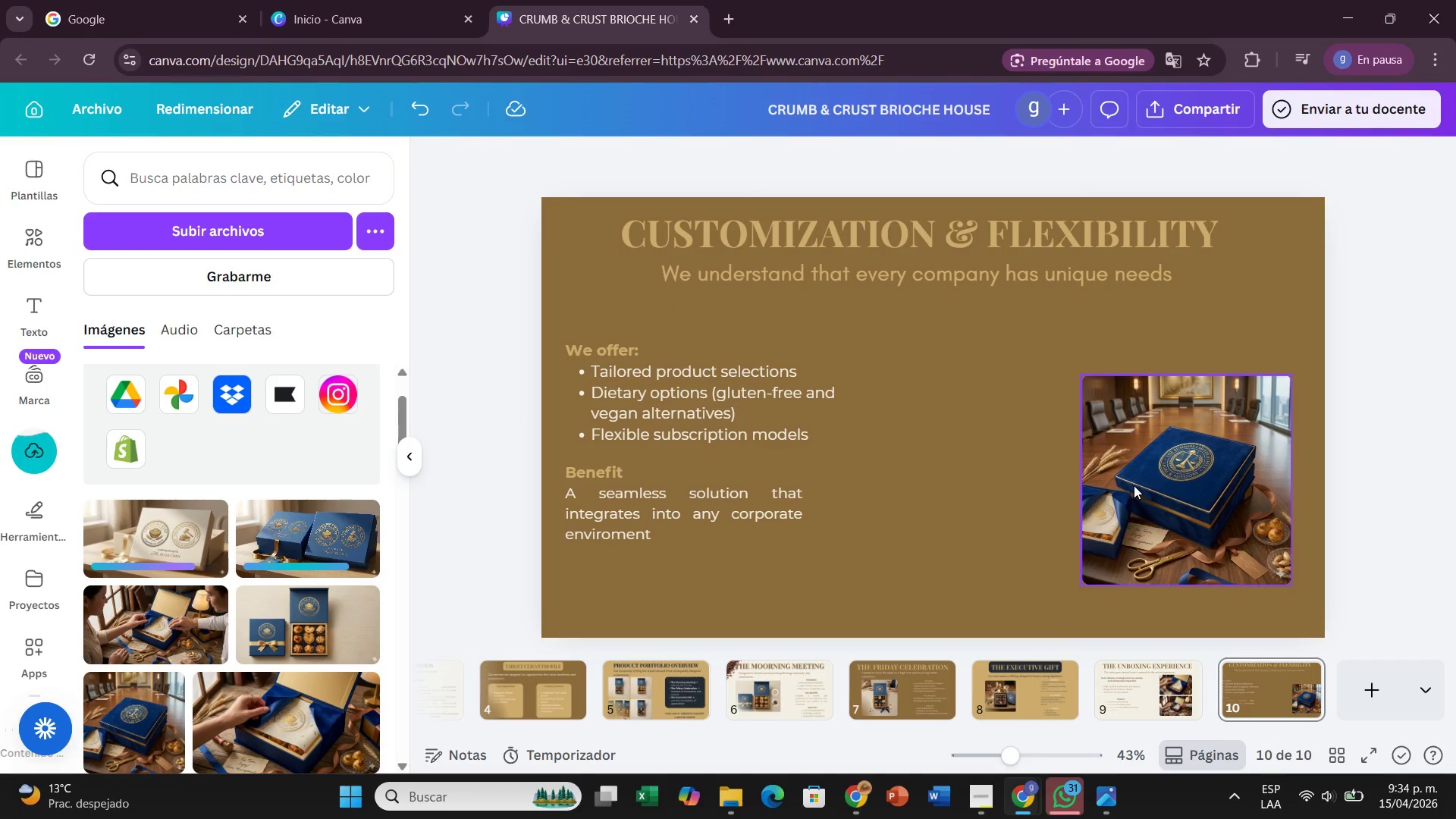 
wait(5.94)
 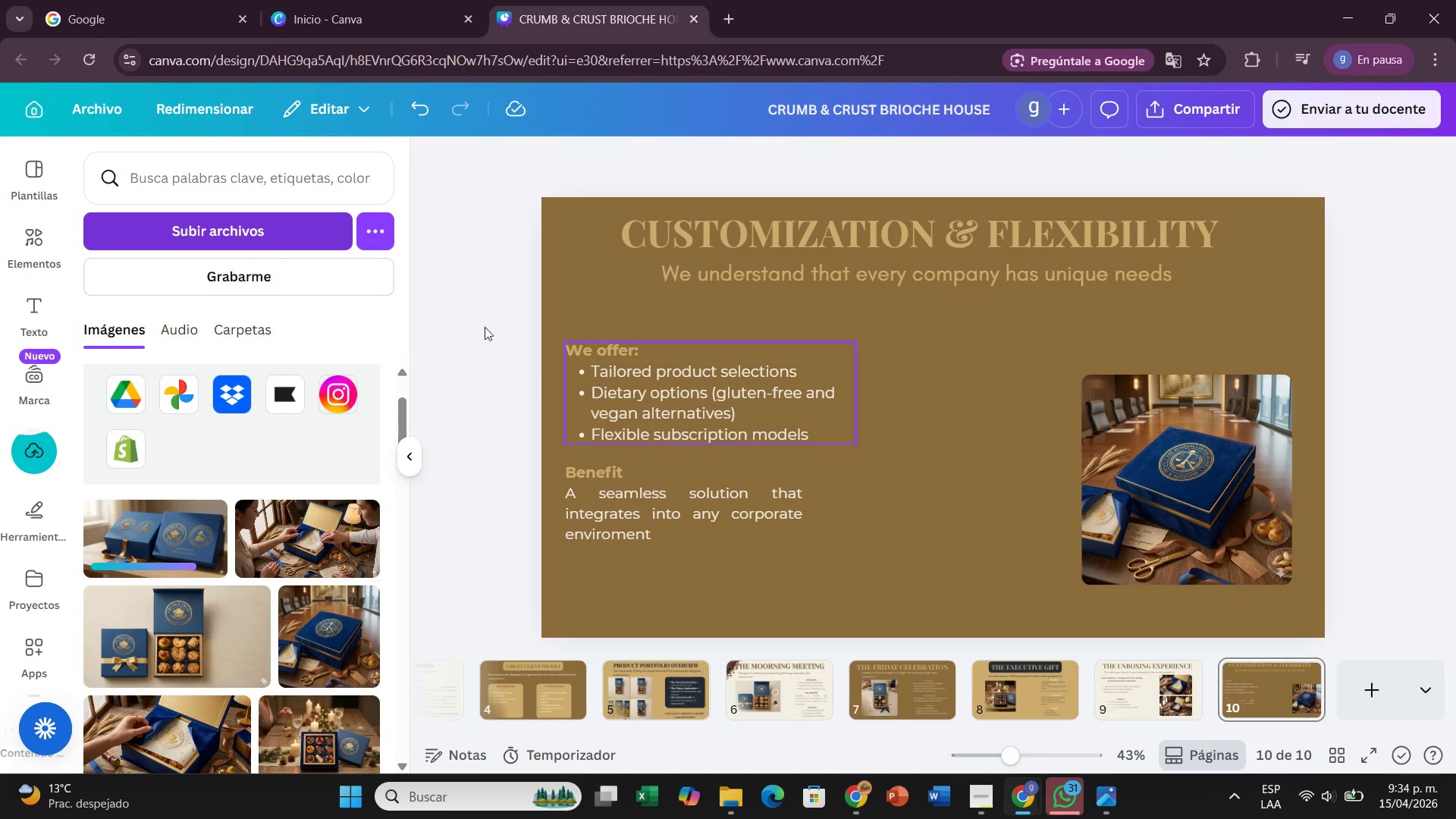 
left_click([57, 249])
 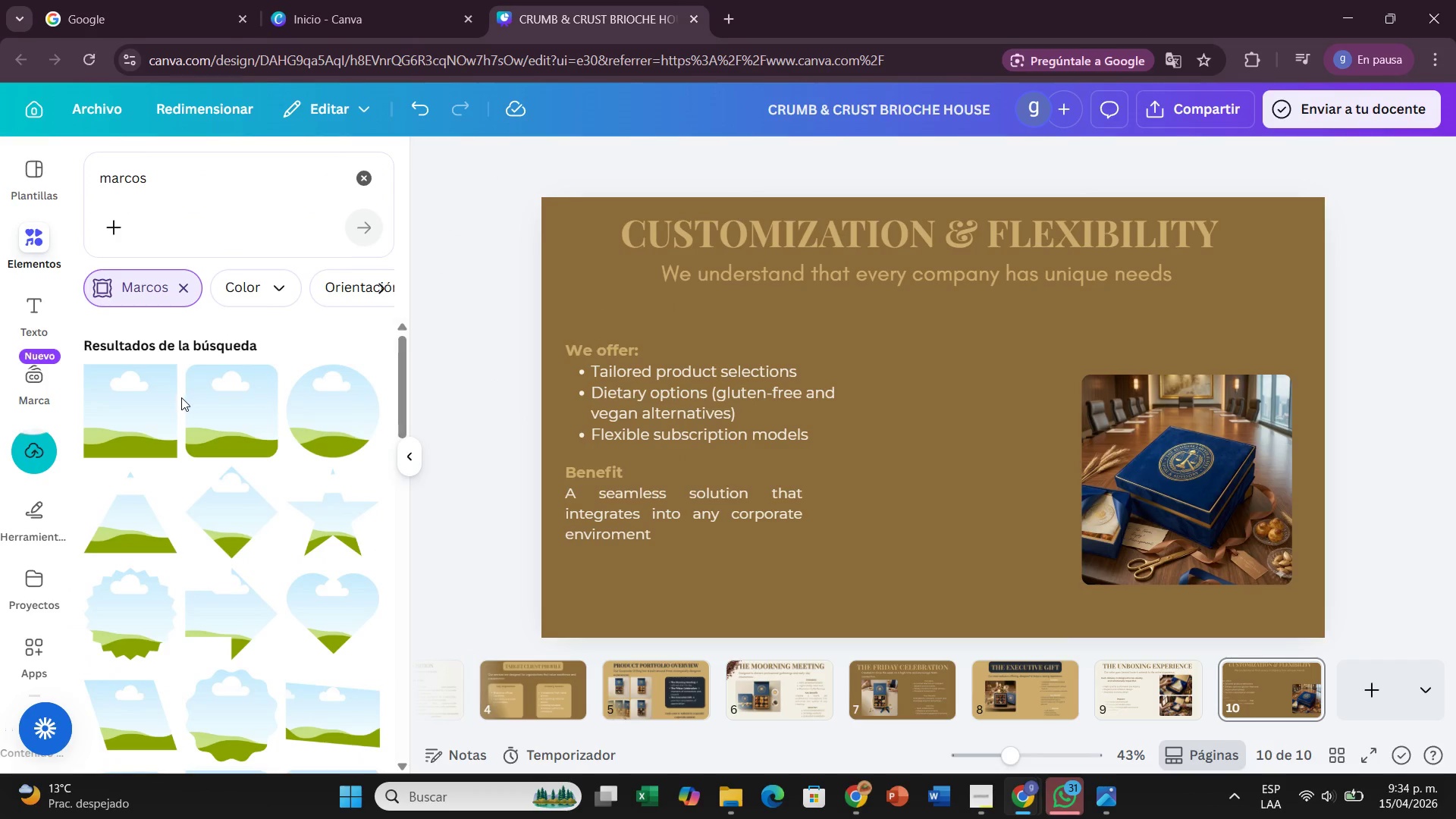 
left_click([199, 397])
 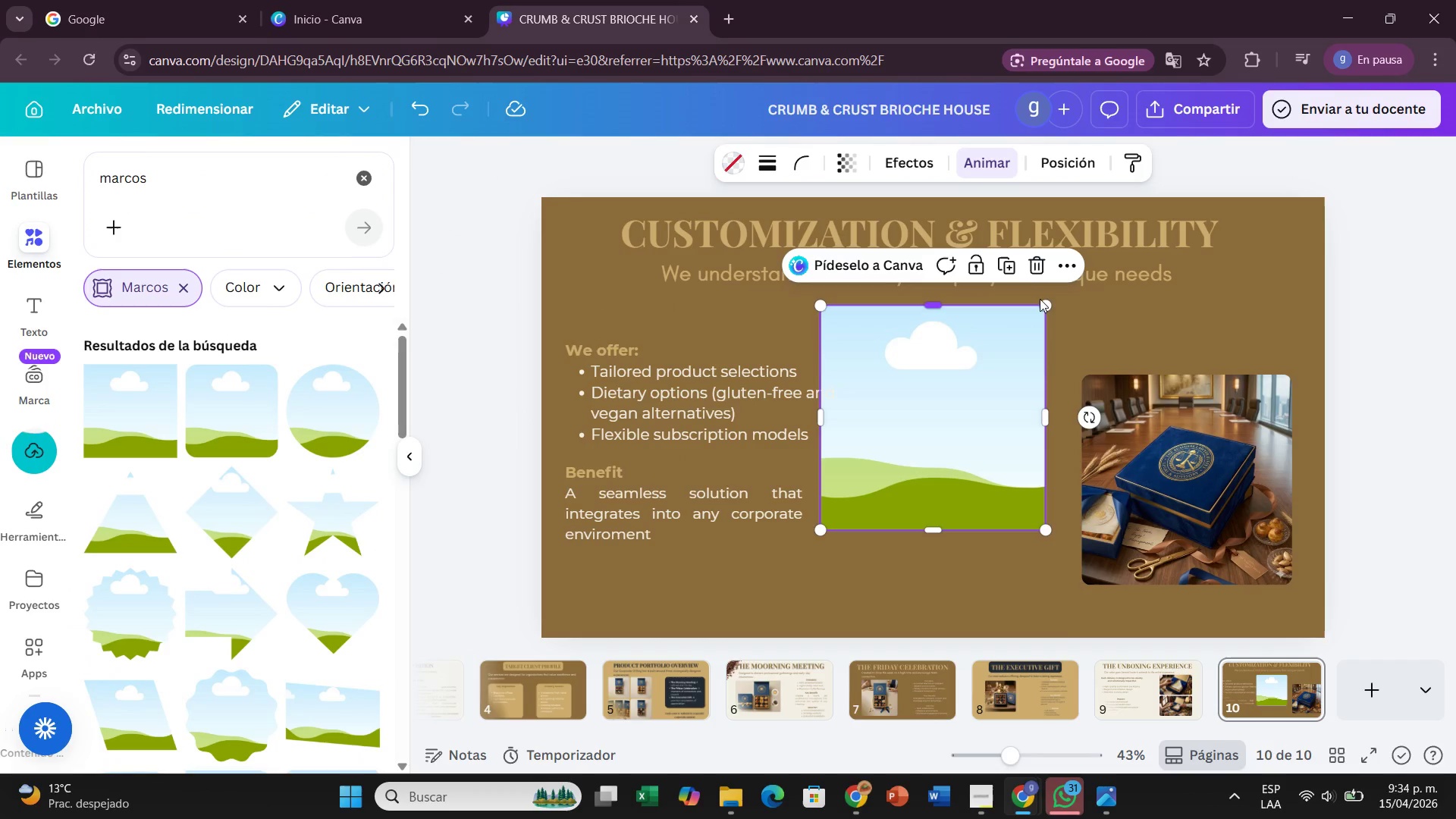 
left_click_drag(start_coordinate=[1040, 298], to_coordinate=[979, 385])
 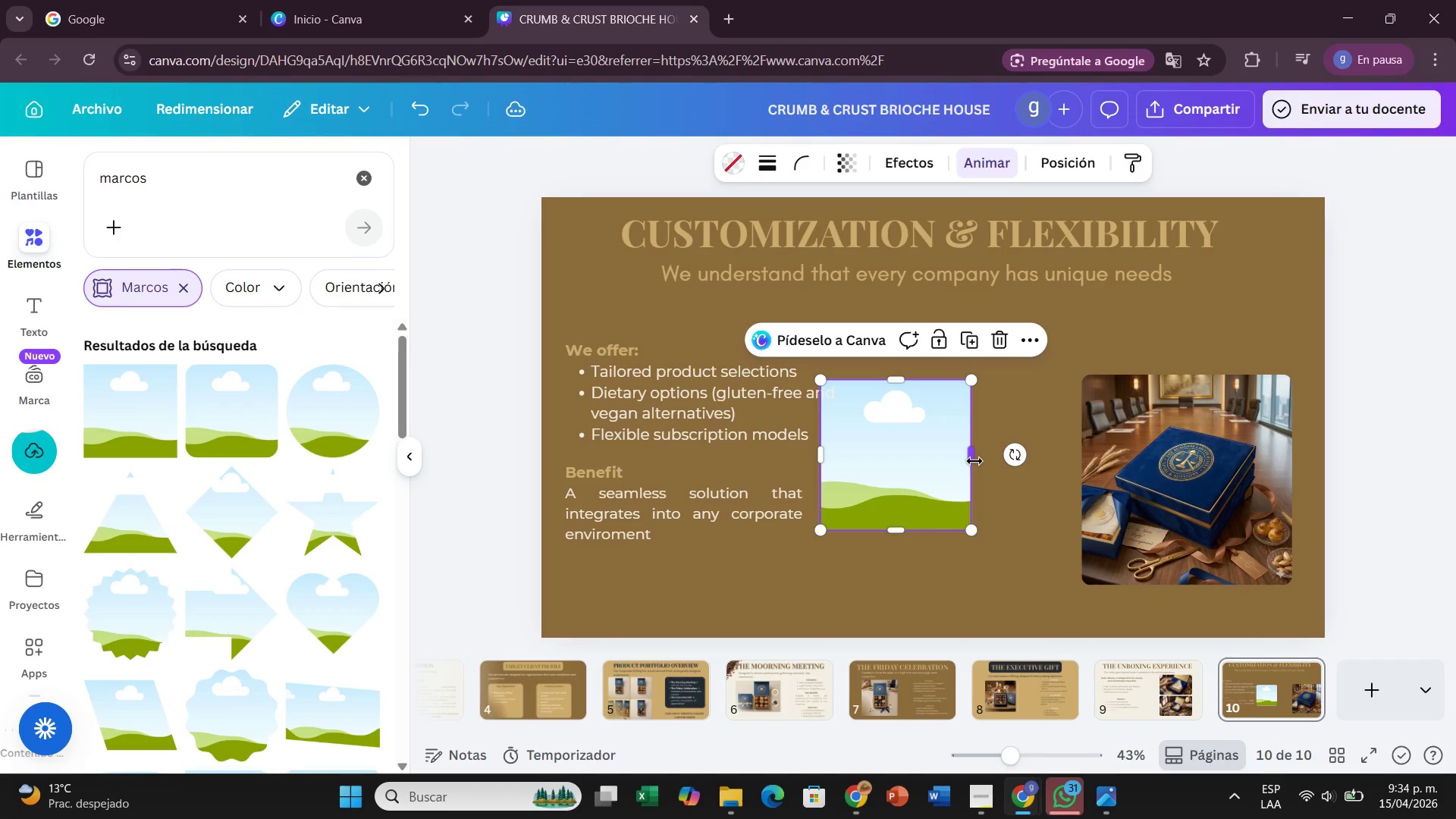 
left_click_drag(start_coordinate=[974, 461], to_coordinate=[1041, 459])
 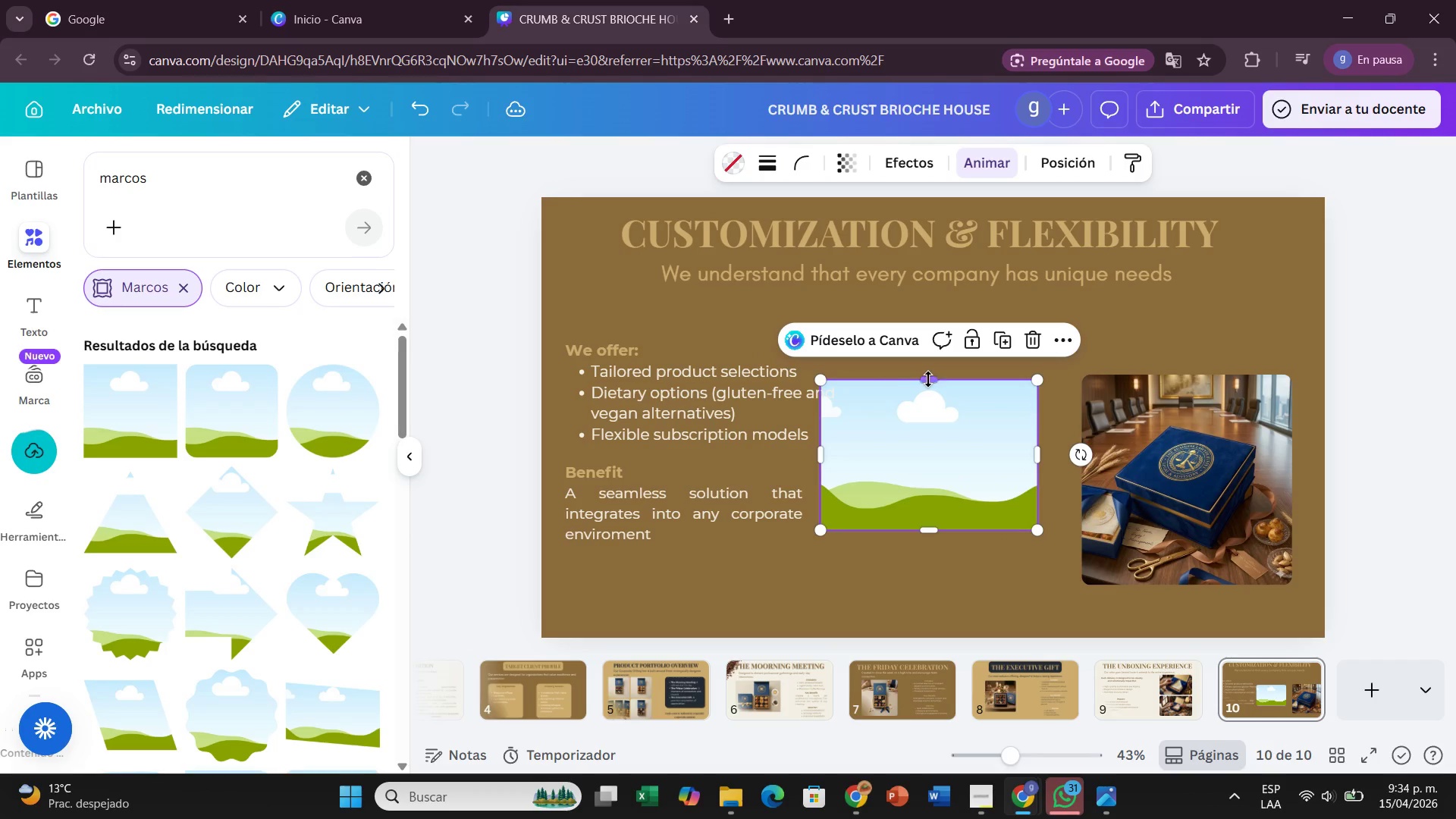 
left_click_drag(start_coordinate=[928, 379], to_coordinate=[931, 413])
 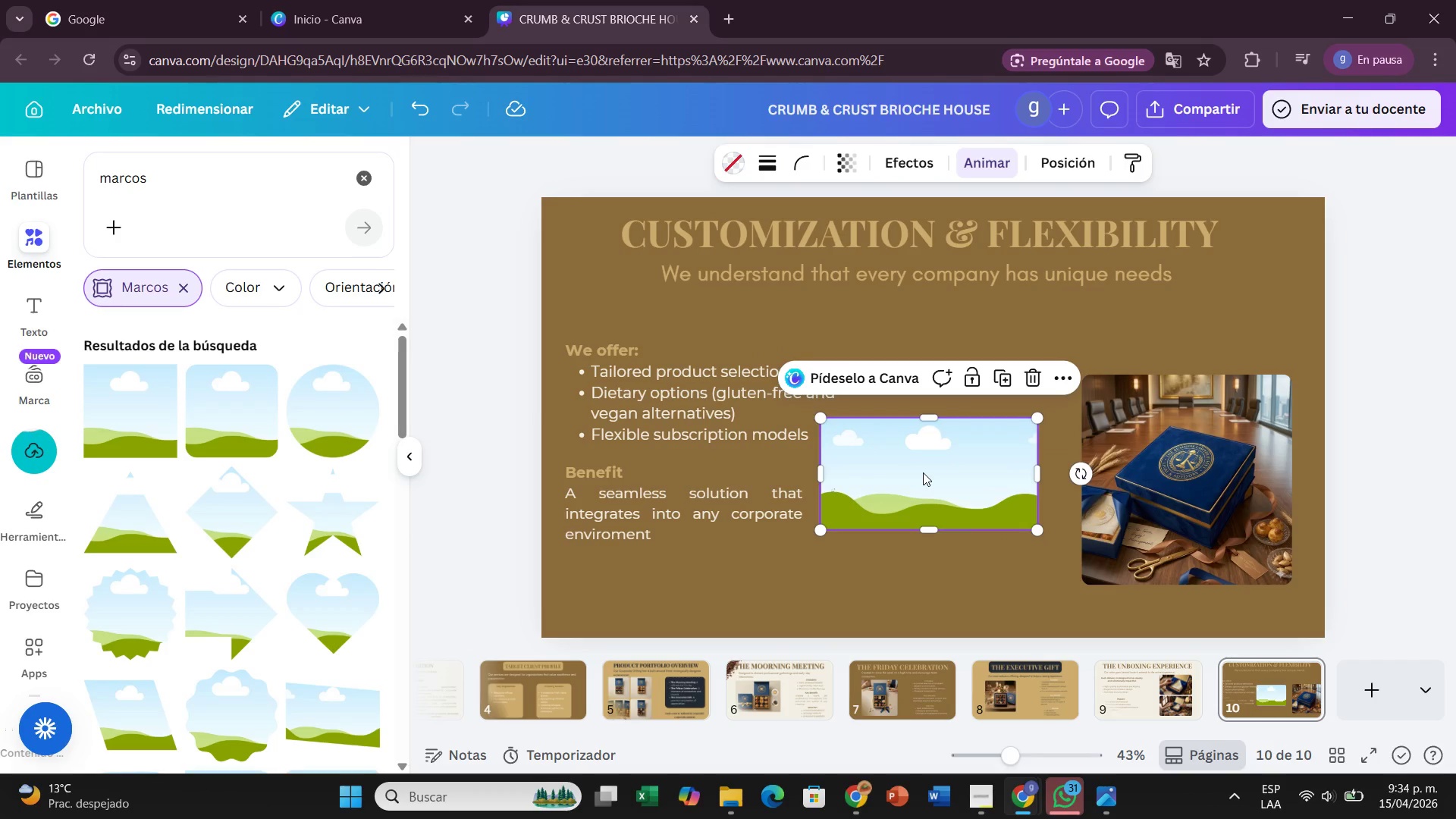 
left_click_drag(start_coordinate=[923, 472], to_coordinate=[957, 422])
 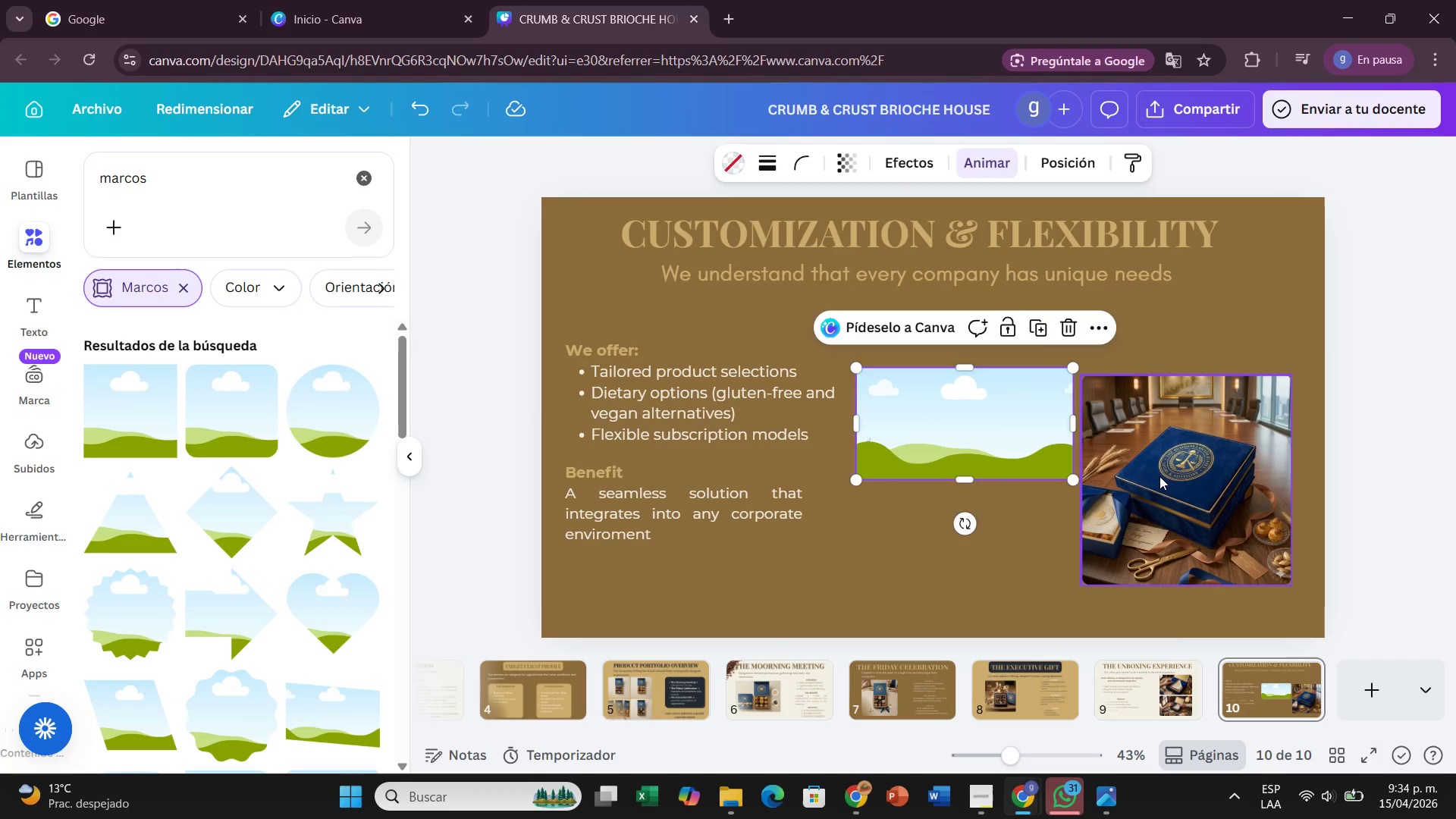 
left_click_drag(start_coordinate=[1157, 476], to_coordinate=[1169, 467])
 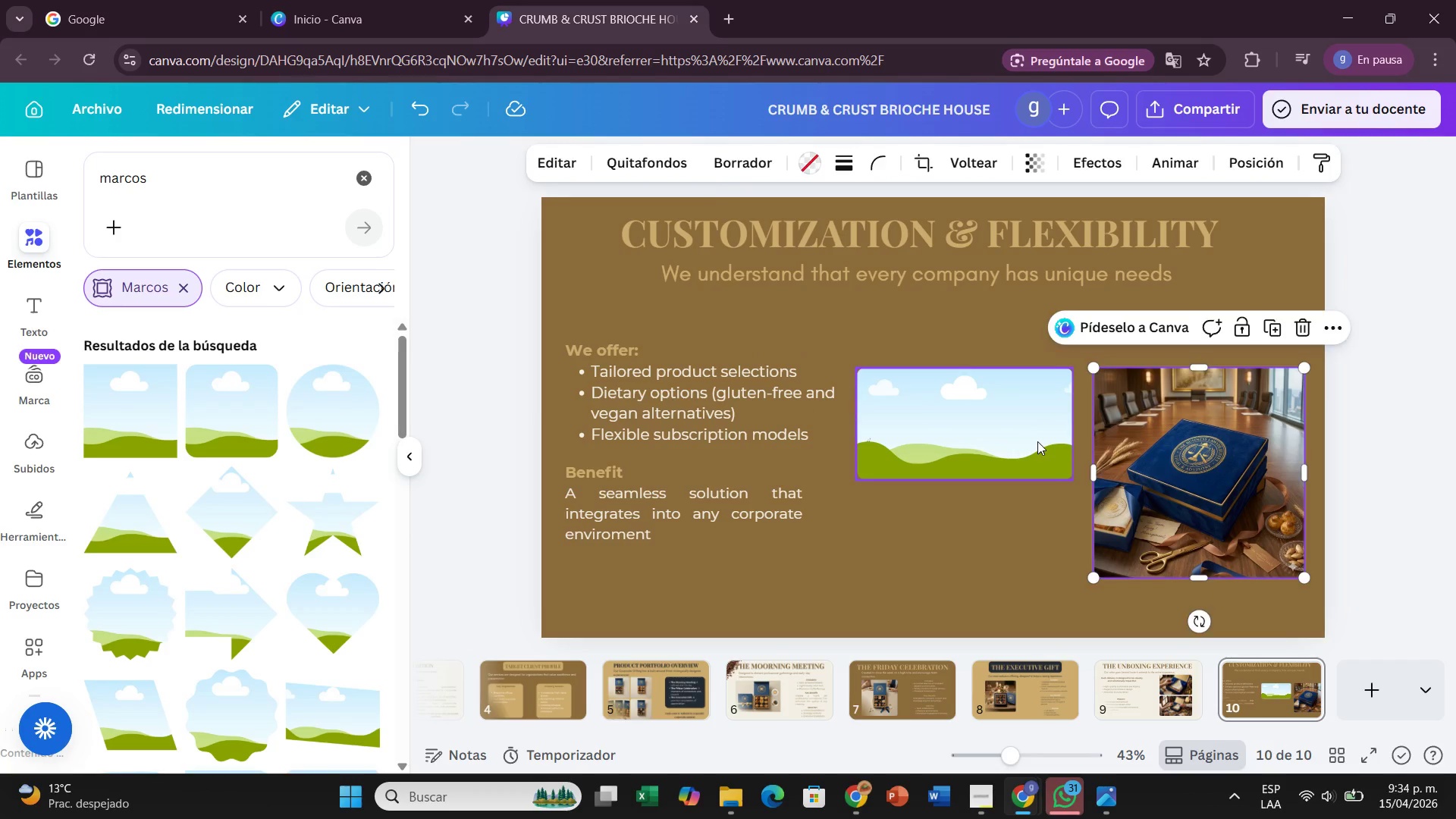 
left_click_drag(start_coordinate=[1037, 441], to_coordinate=[1044, 441])
 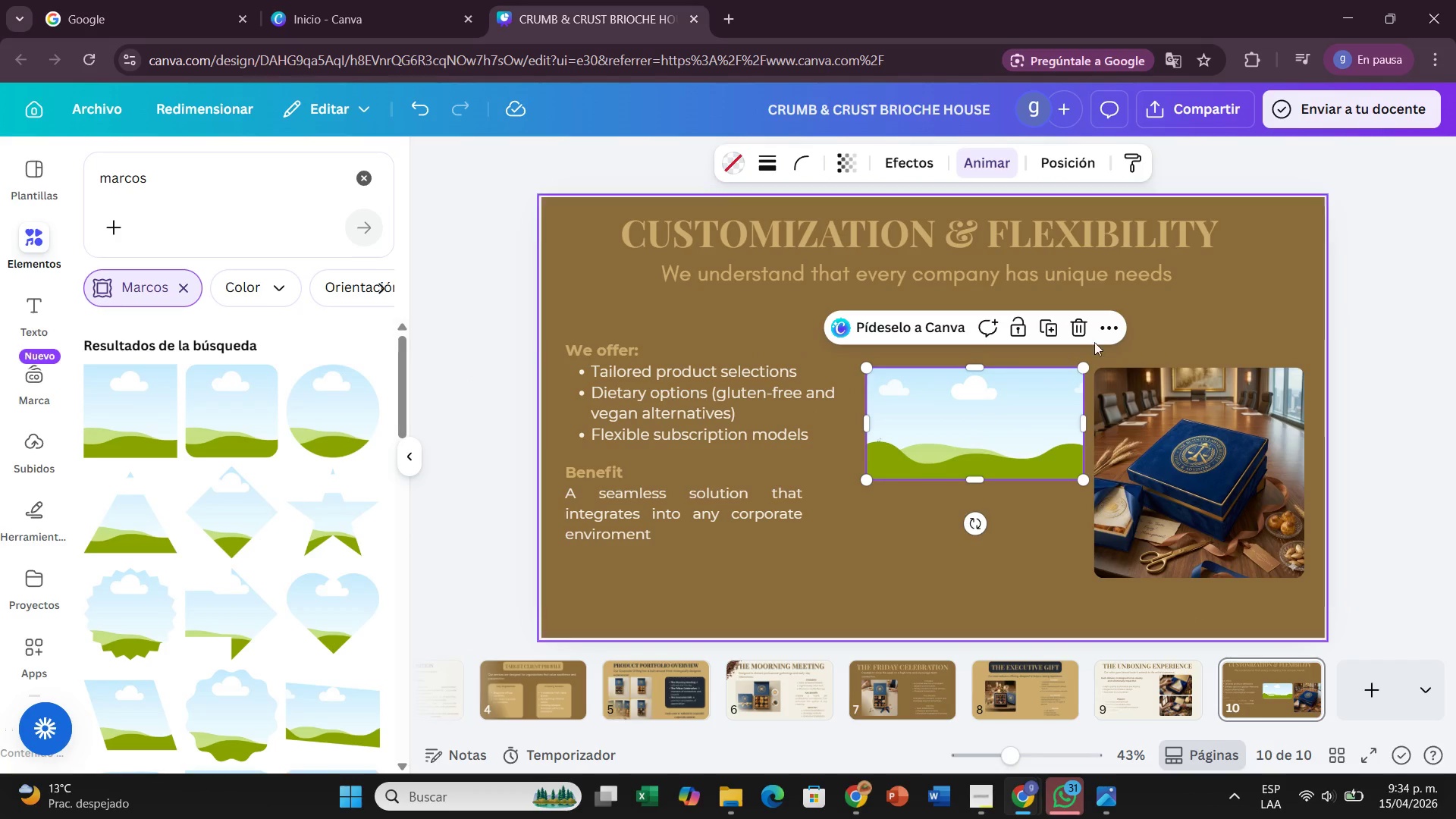 
left_click([1050, 330])
 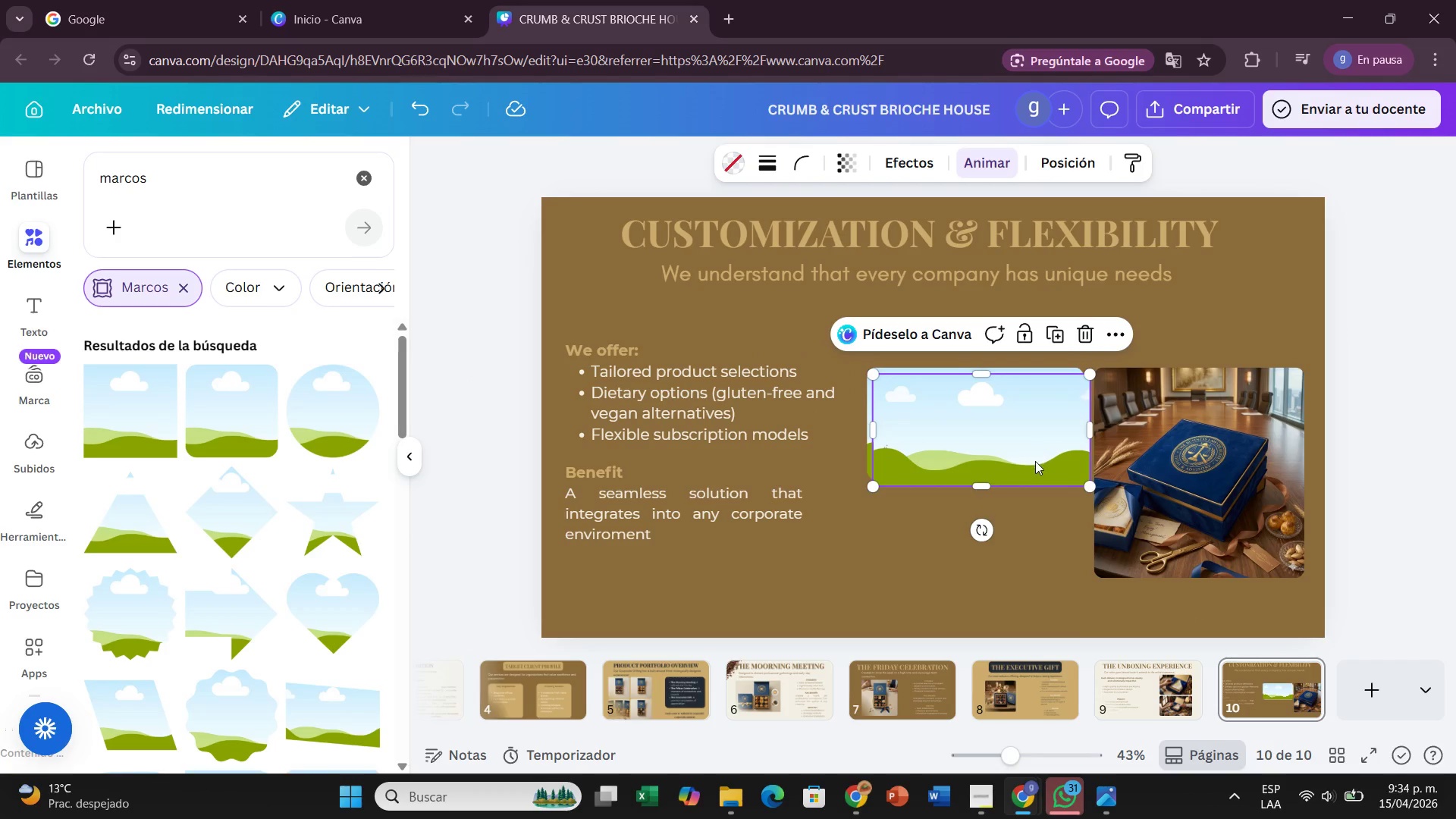 
left_click_drag(start_coordinate=[1035, 461], to_coordinate=[1031, 571])
 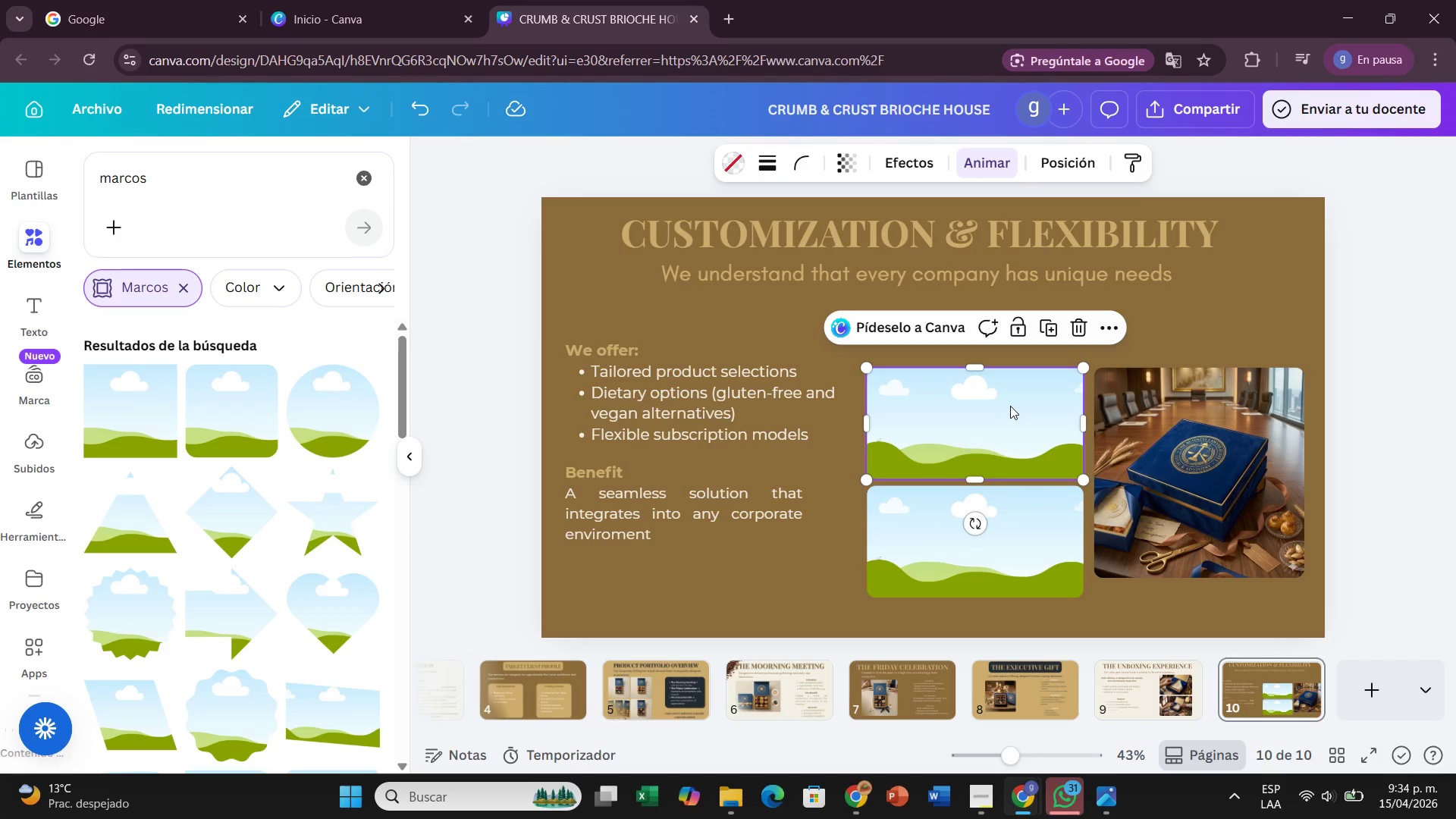 
left_click([1010, 406])
 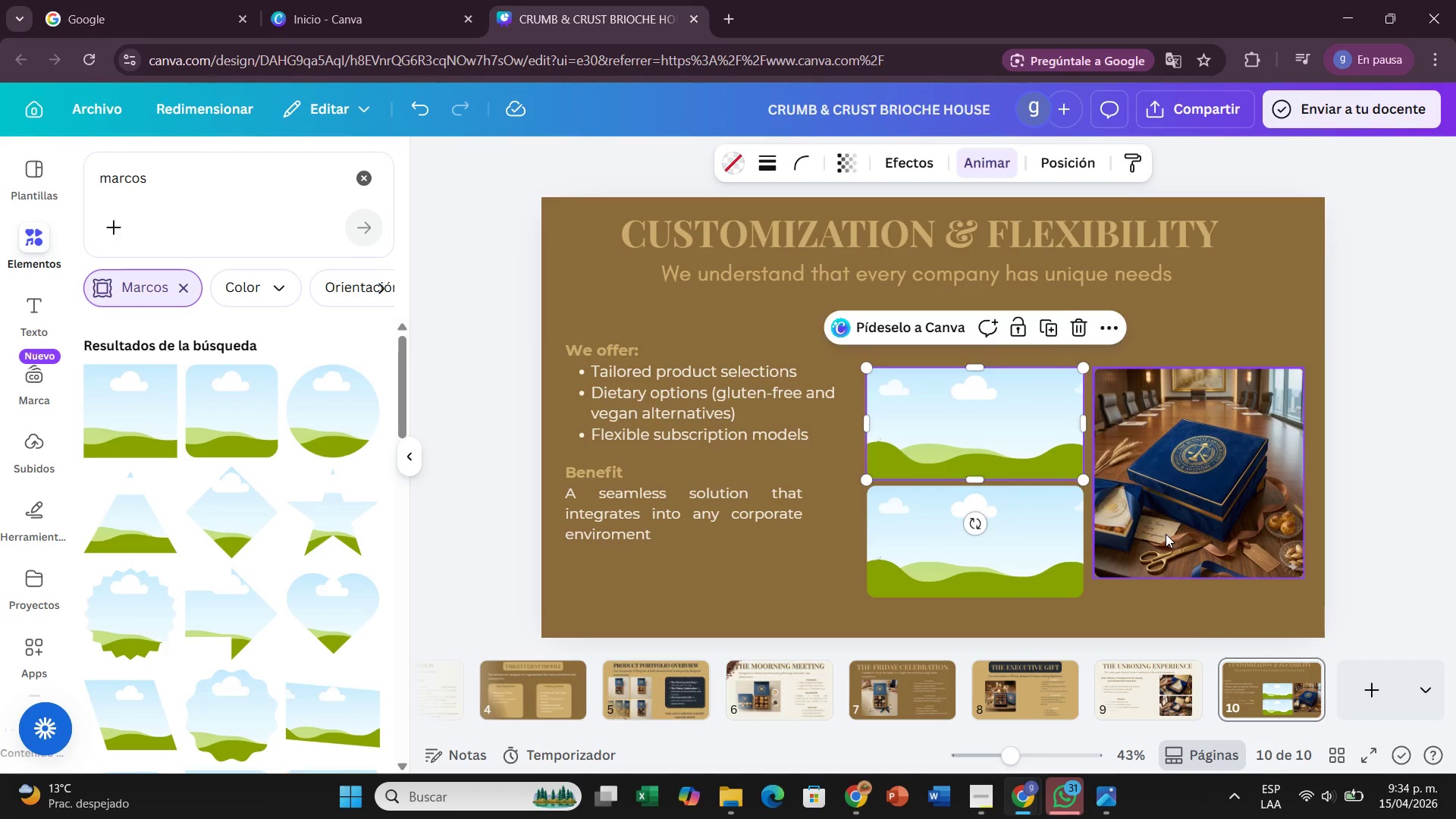 
left_click([1166, 534])
 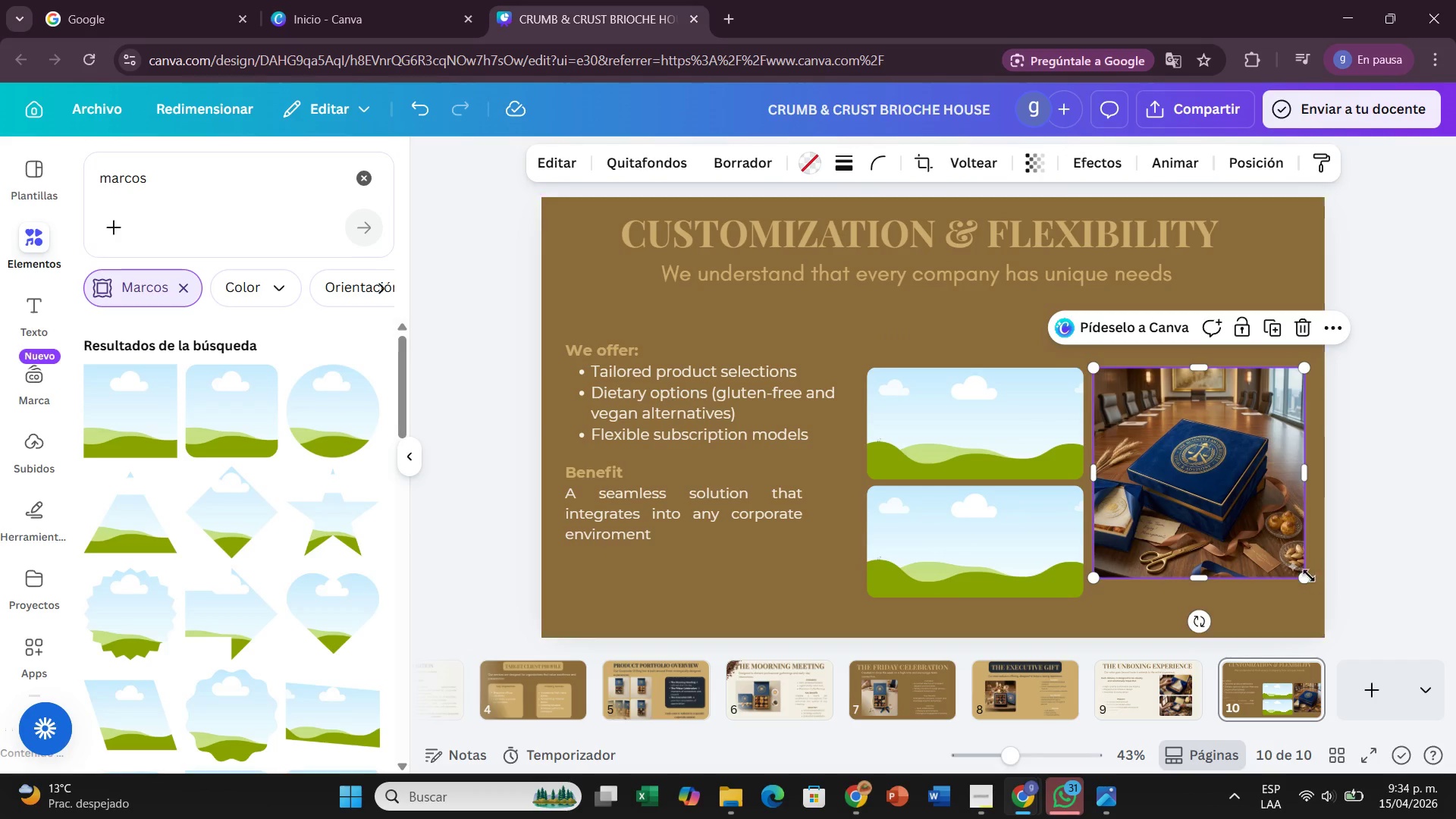 
left_click_drag(start_coordinate=[1304, 577], to_coordinate=[1313, 596])
 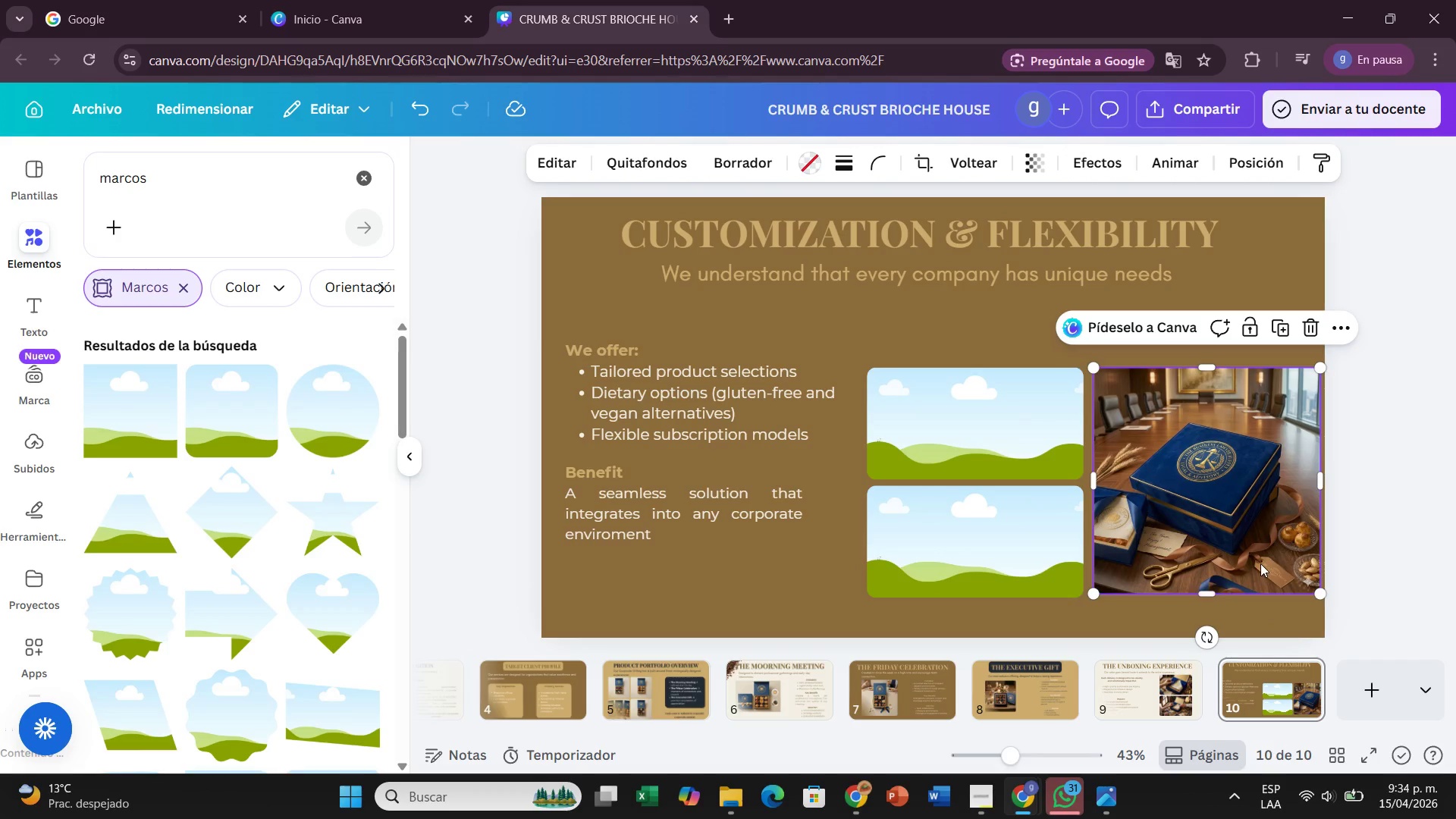 
left_click_drag(start_coordinate=[1260, 562], to_coordinate=[1256, 563])
 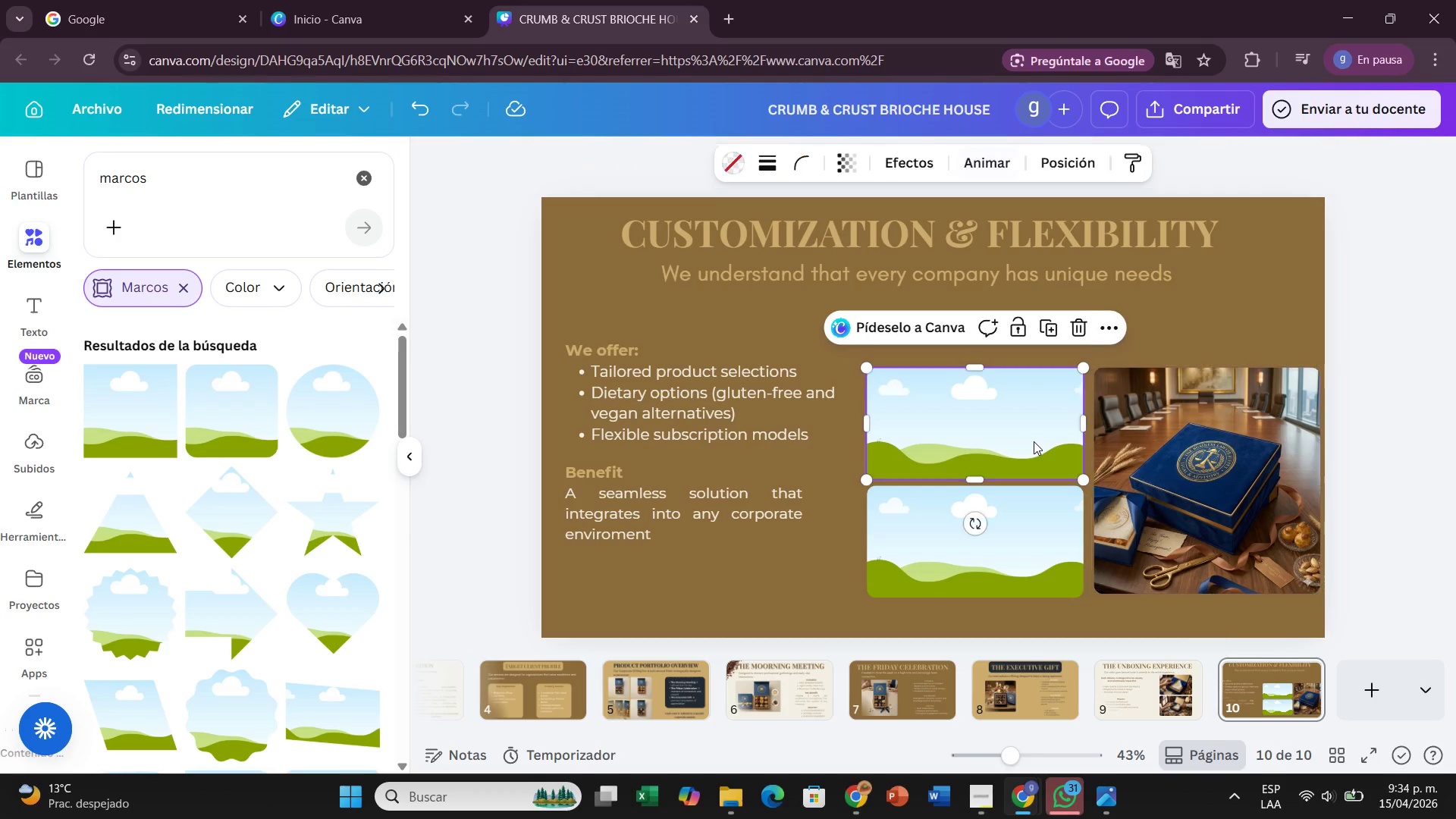 
left_click([1034, 441])
 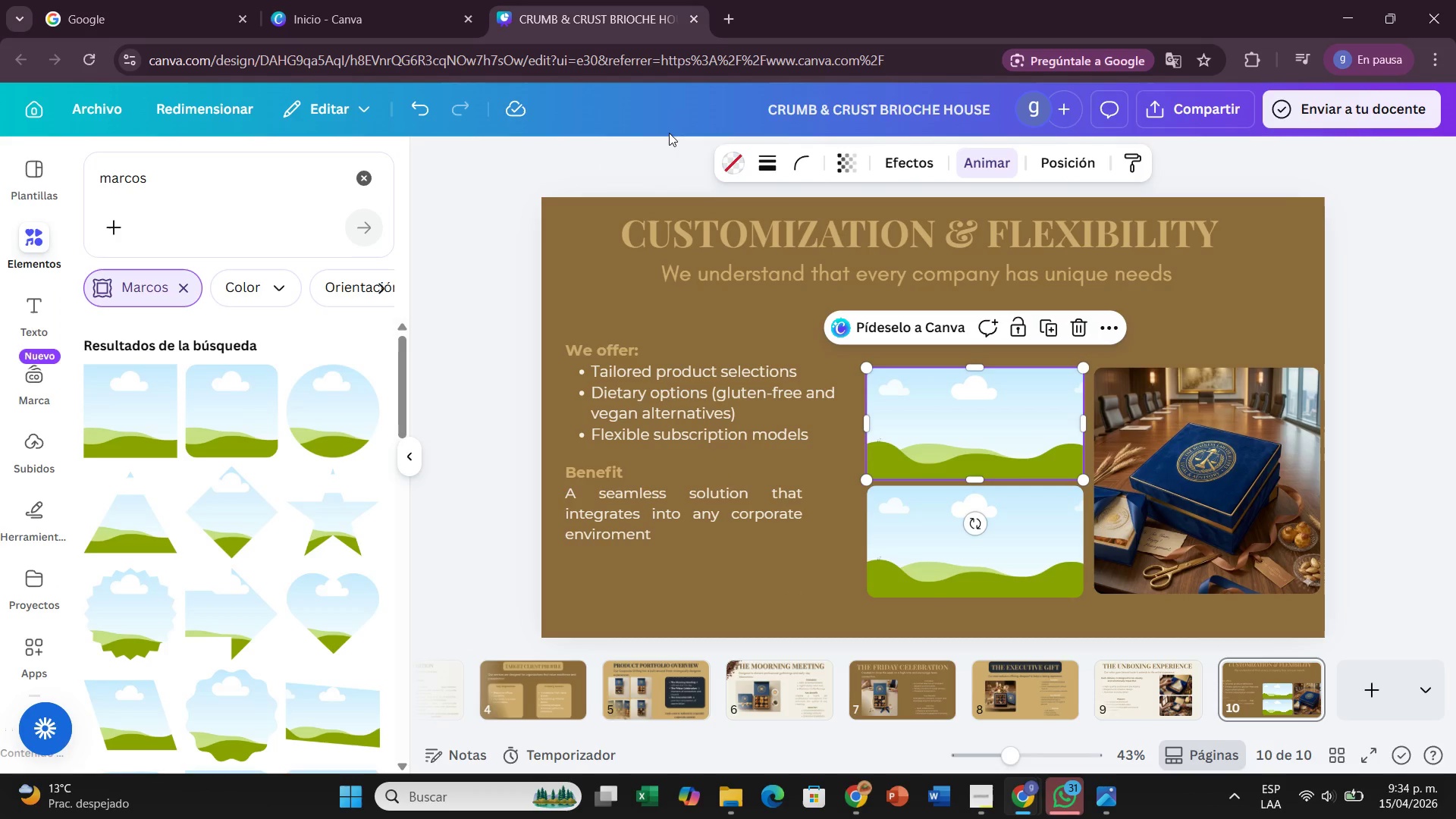 
left_click([33, 463])
 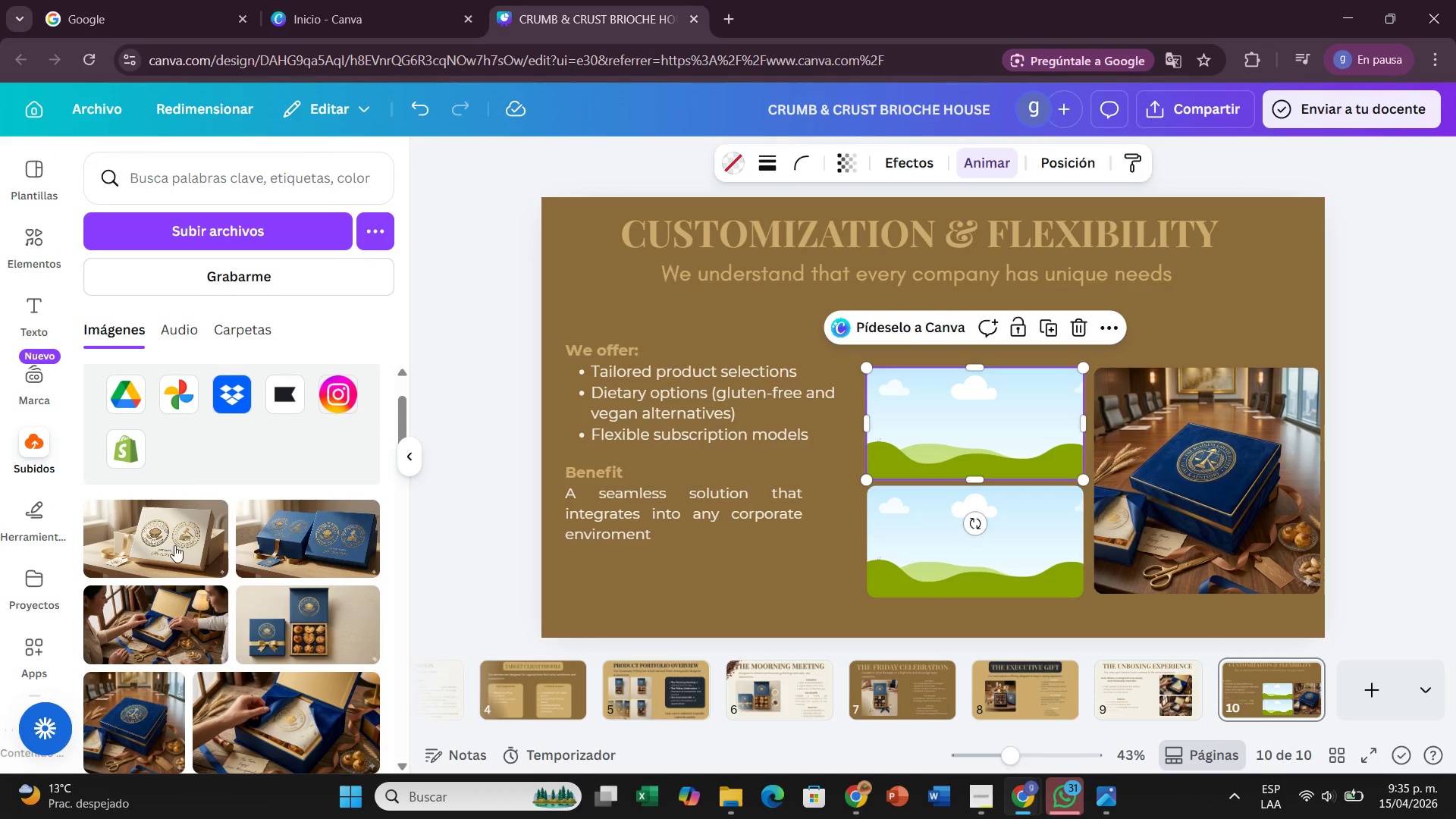 
left_click_drag(start_coordinate=[174, 546], to_coordinate=[925, 429])
 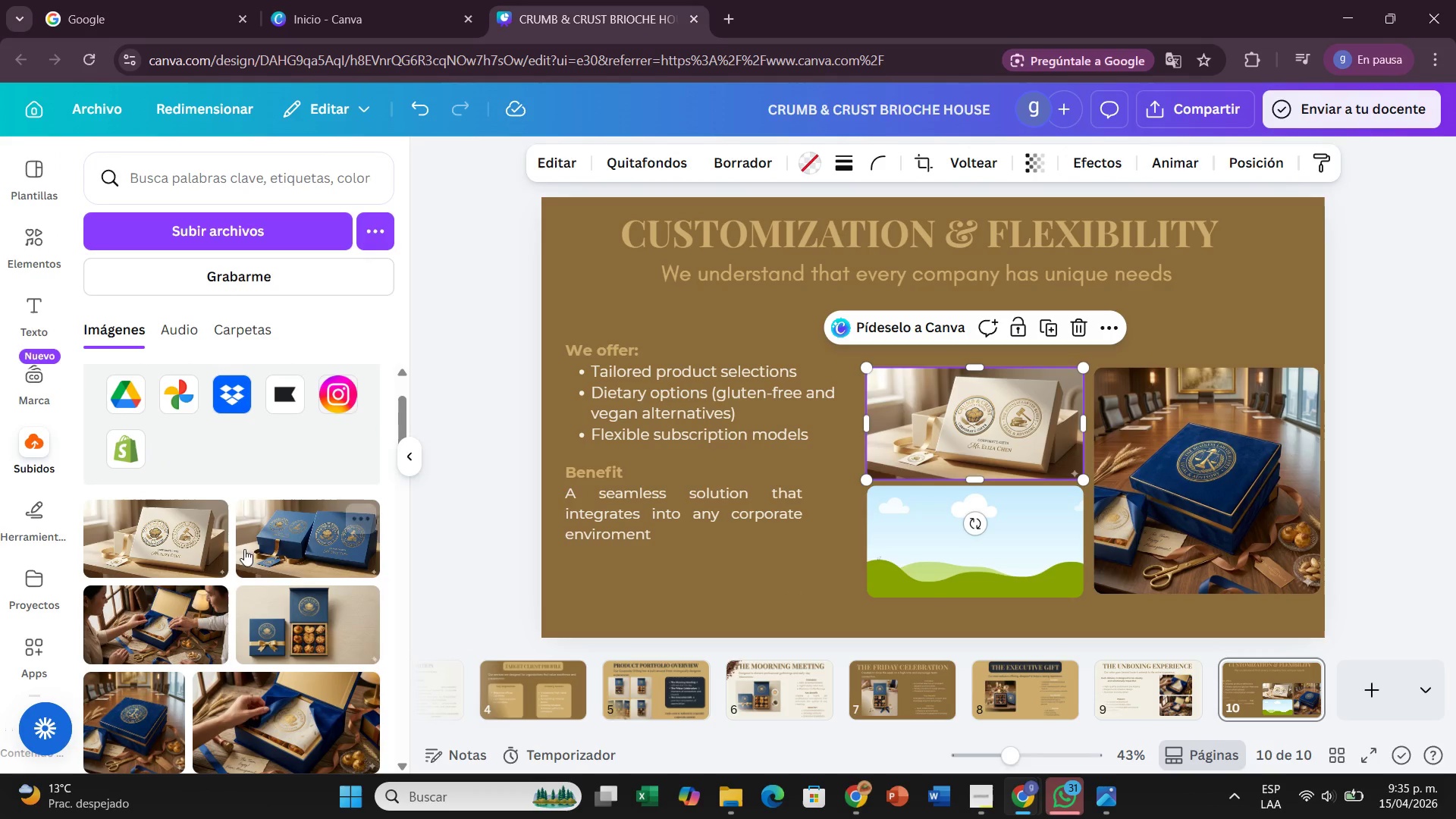 
left_click_drag(start_coordinate=[272, 544], to_coordinate=[904, 527])
 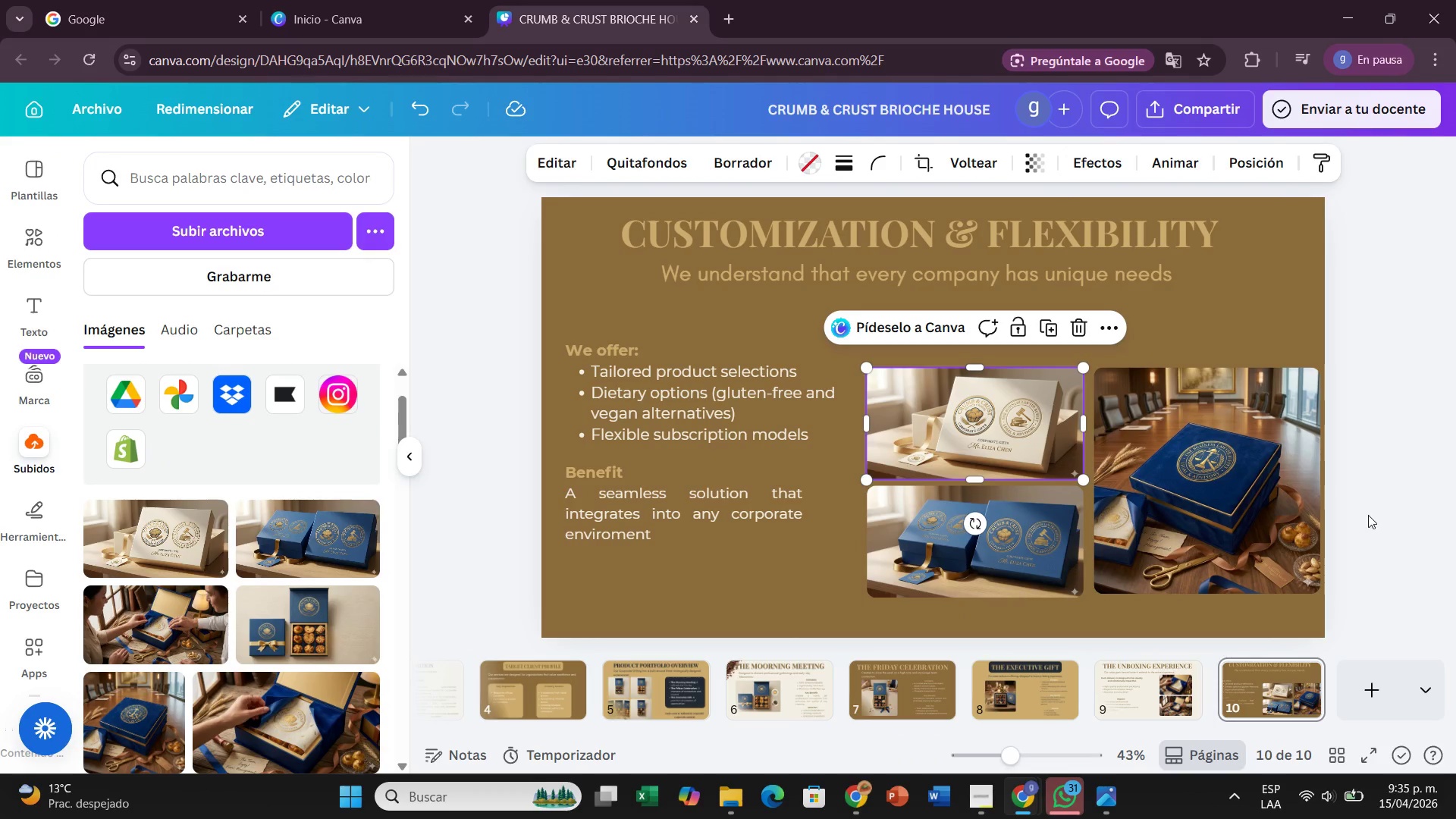 
left_click([1372, 513])
 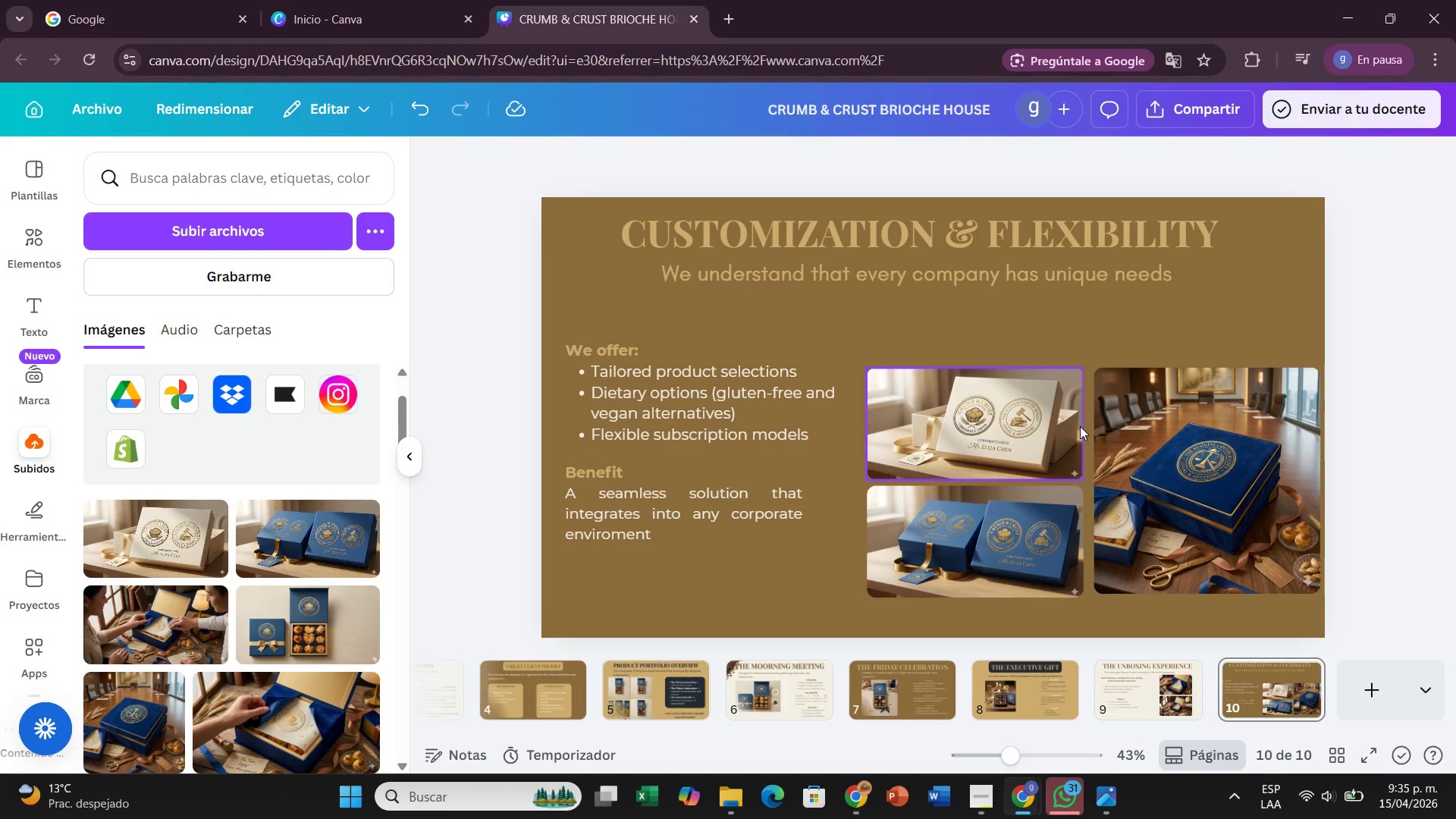 
left_click([1075, 426])
 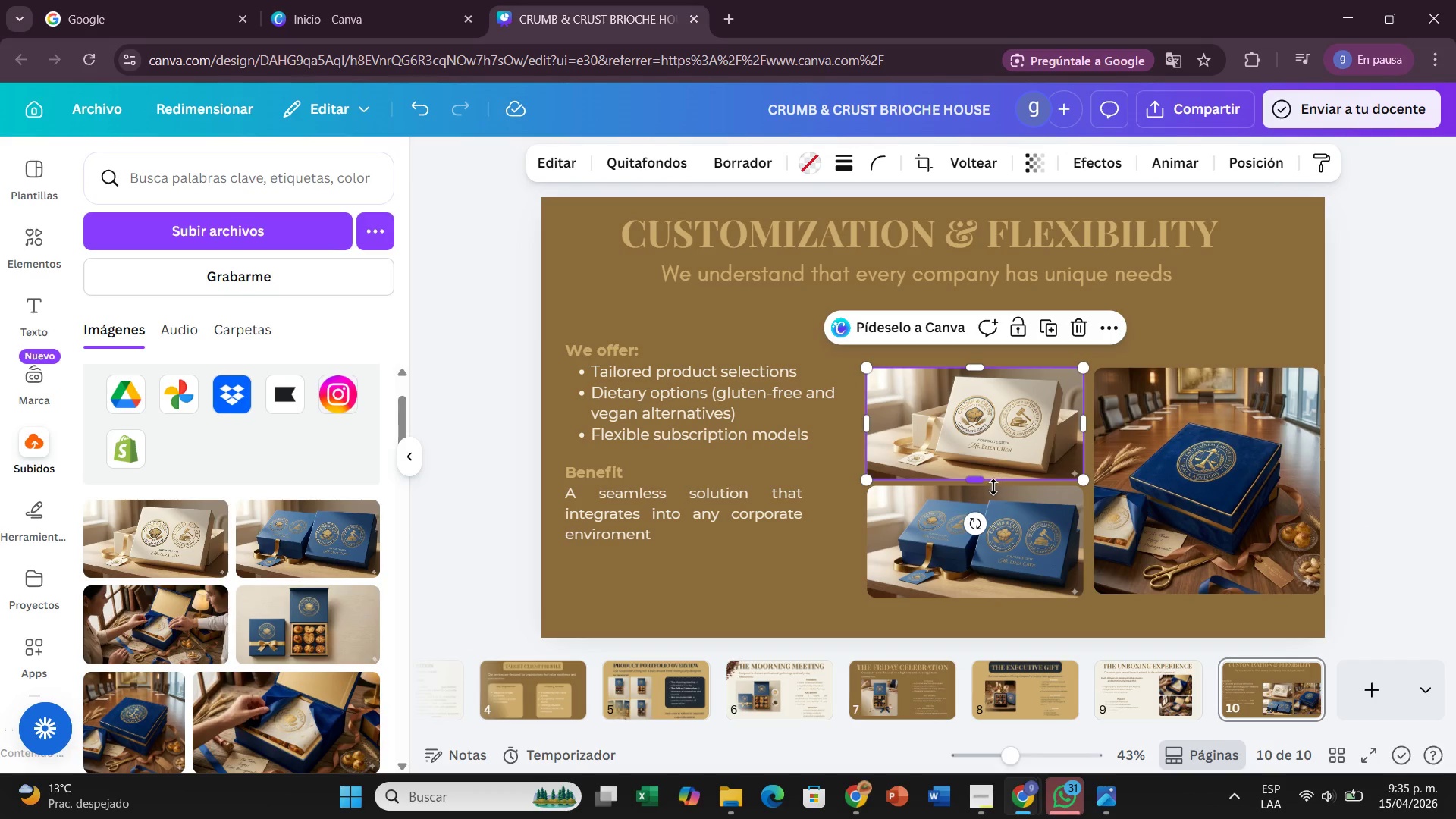 
left_click_drag(start_coordinate=[992, 487], to_coordinate=[997, 489])
 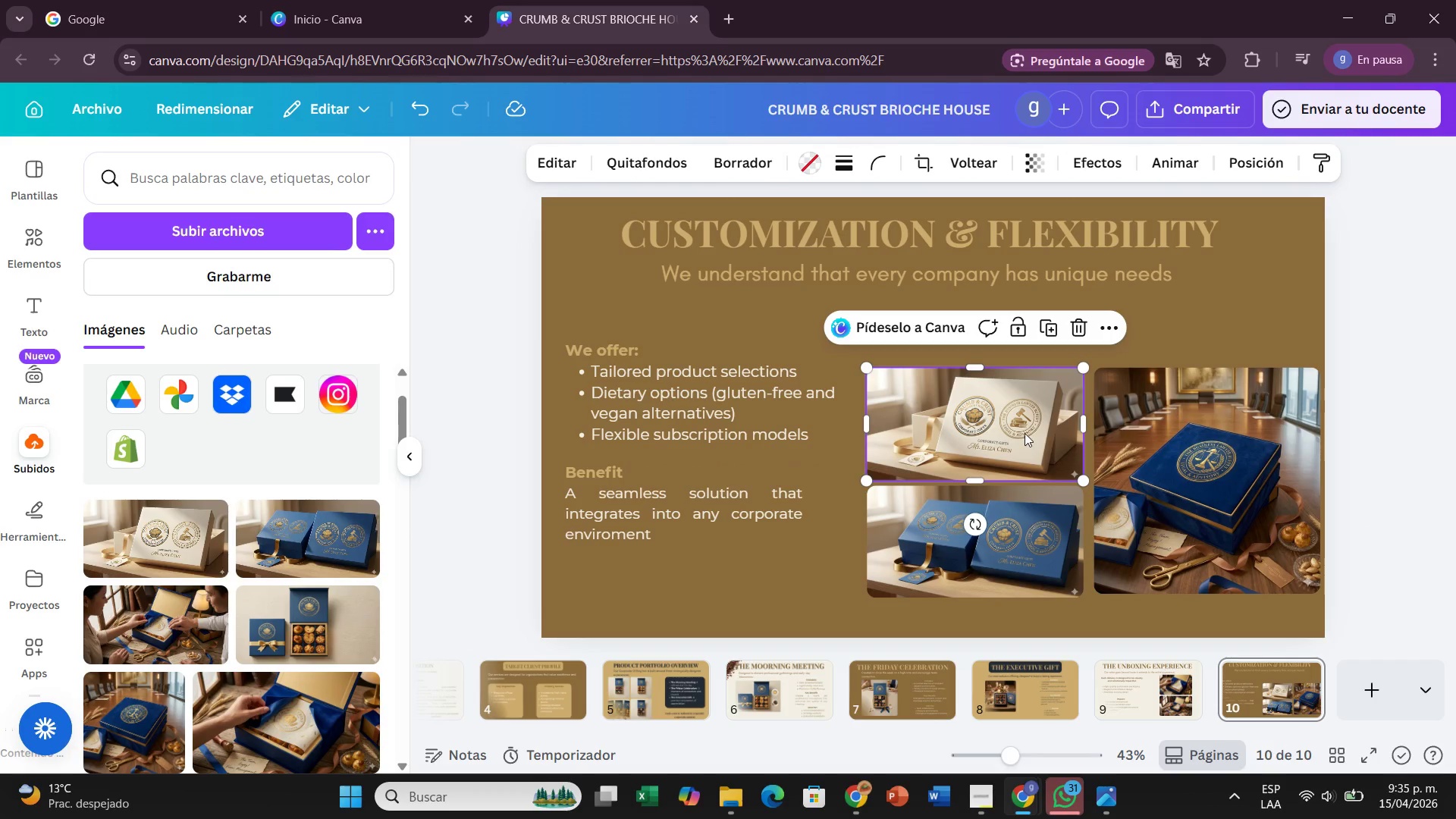 
right_click([1025, 433])
 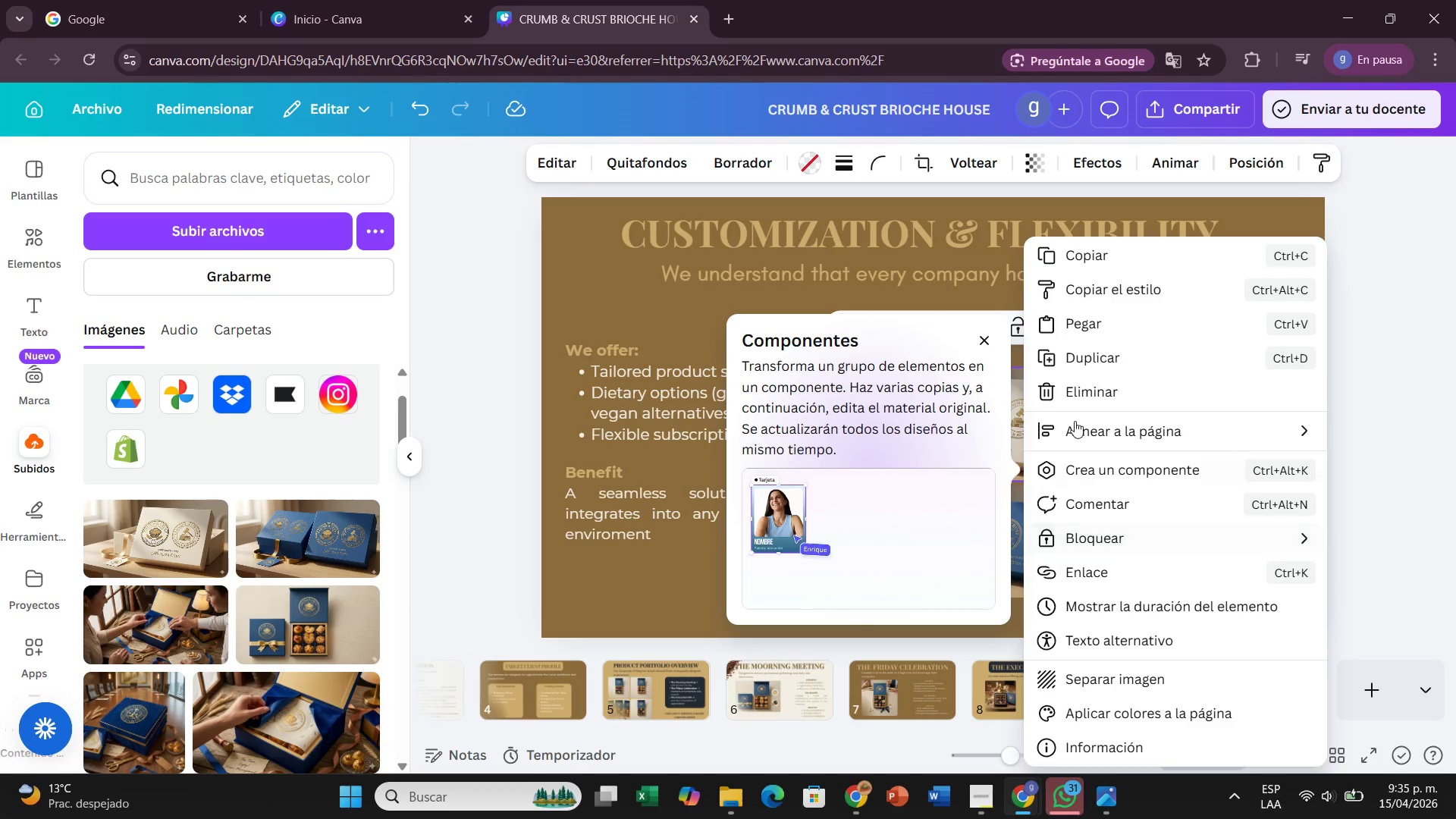 
scroll: coordinate [1145, 362], scroll_direction: down, amount: 2.0
 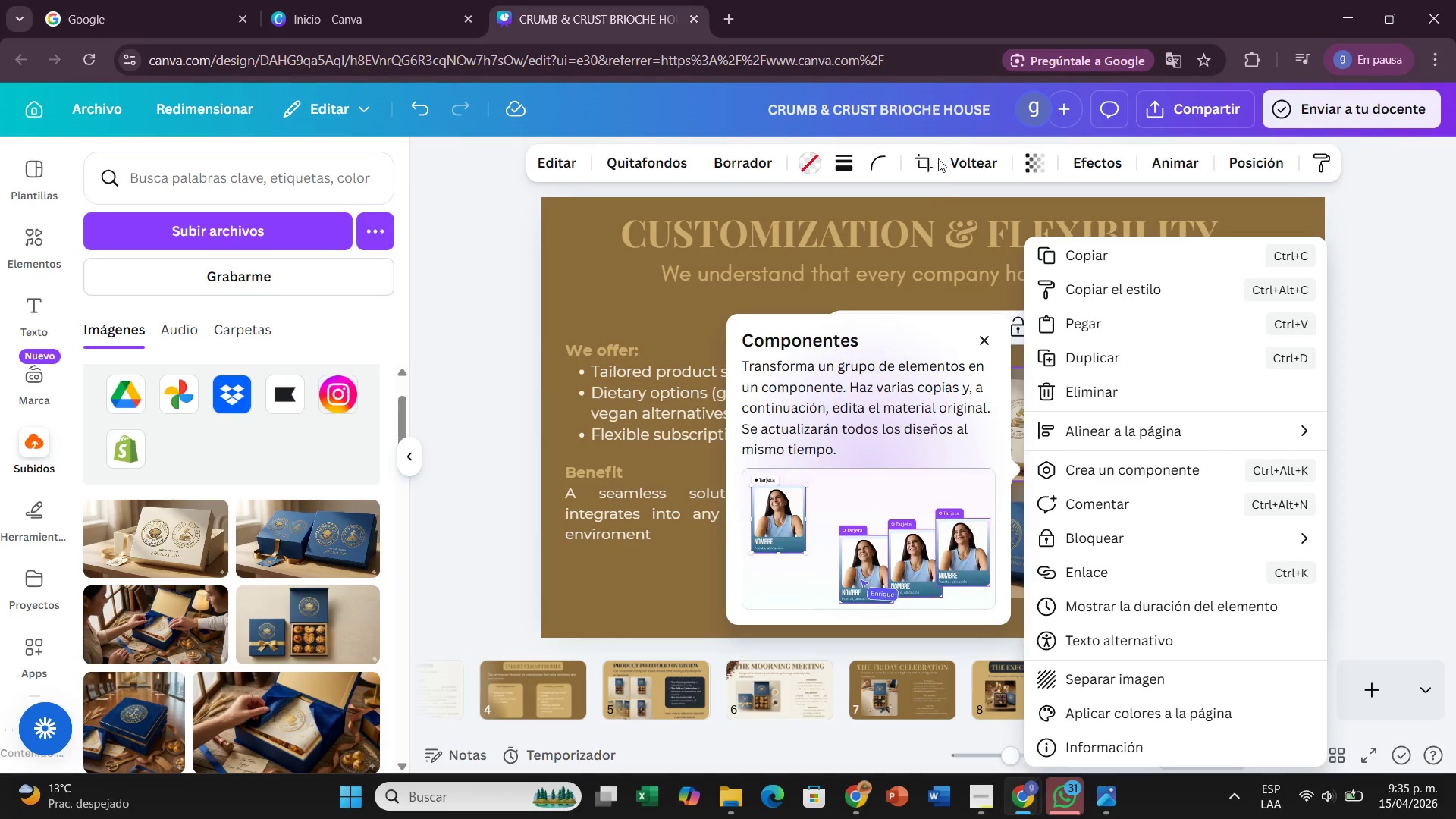 
left_click([927, 157])
 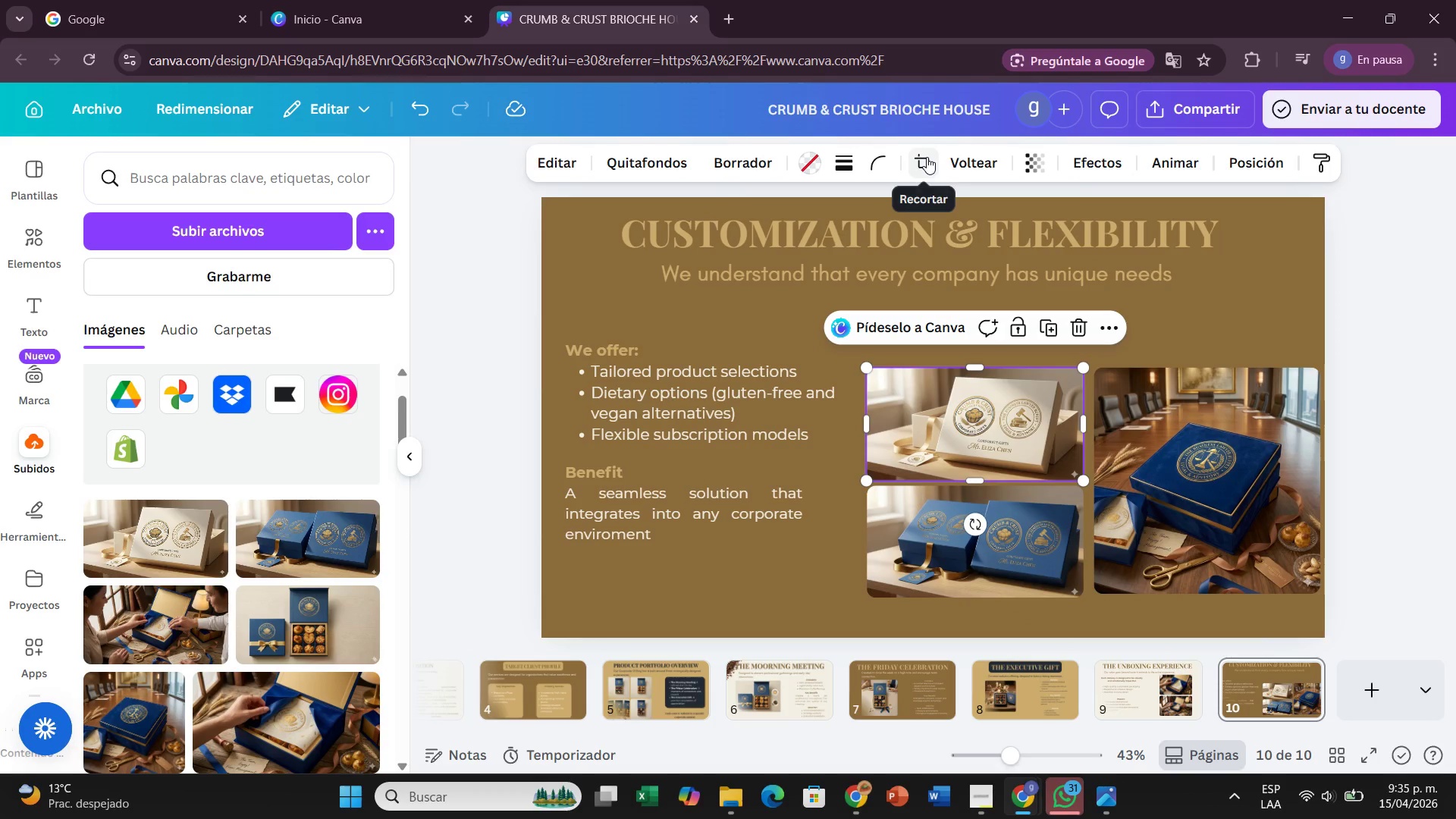 
left_click([927, 157])
 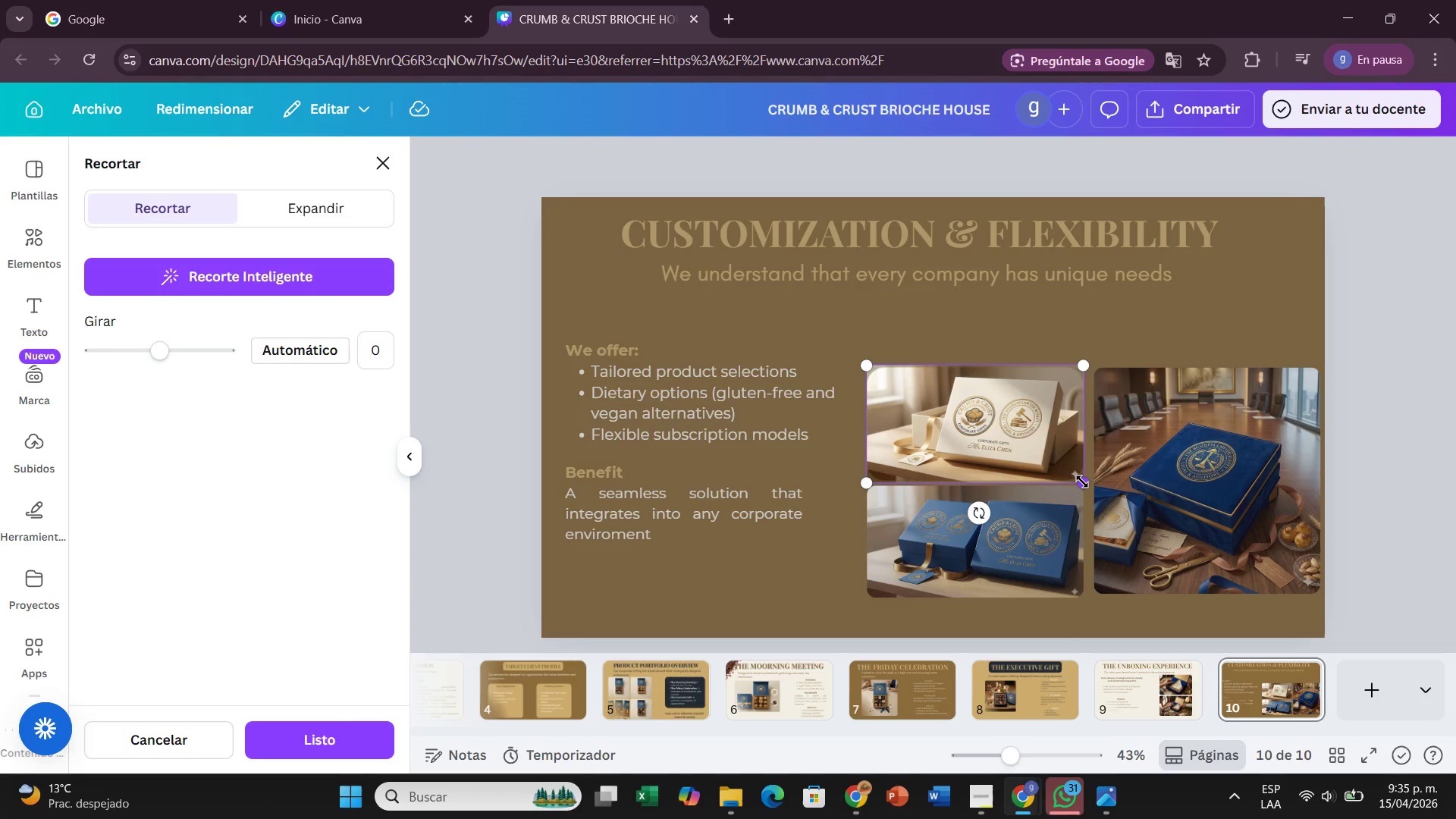 
left_click_drag(start_coordinate=[1082, 482], to_coordinate=[1084, 491])
 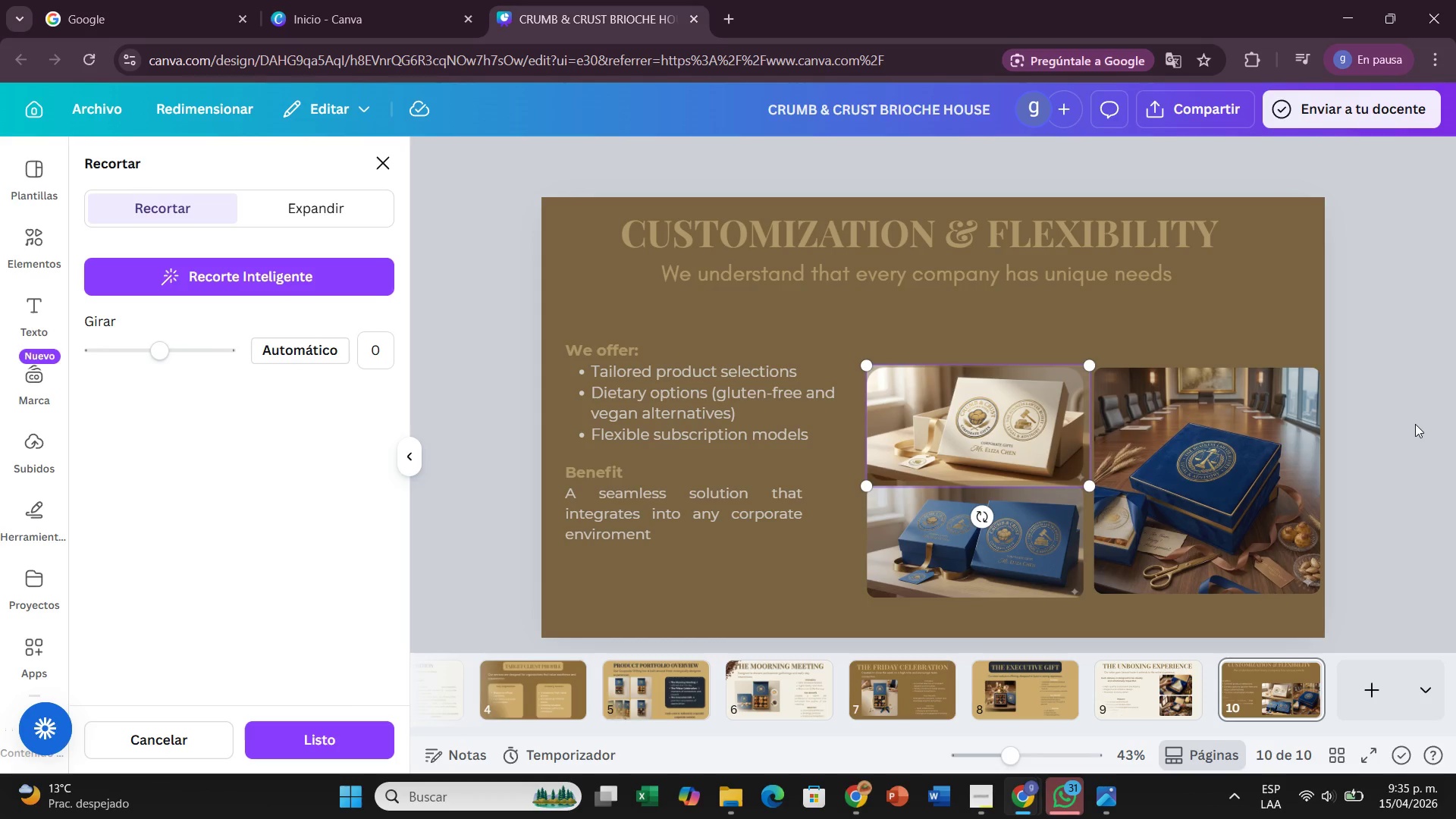 
left_click([1415, 424])
 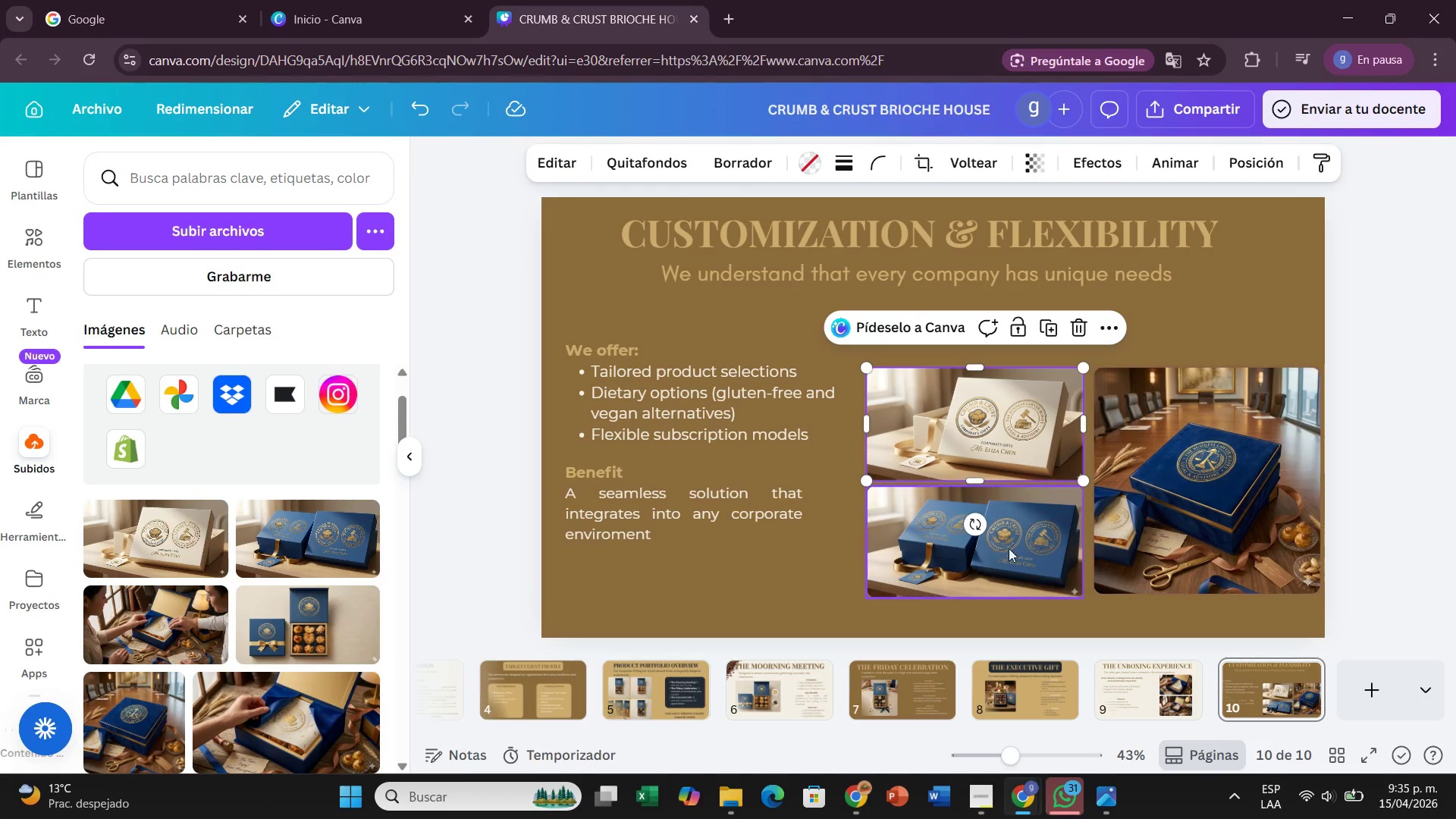 
left_click([993, 548])
 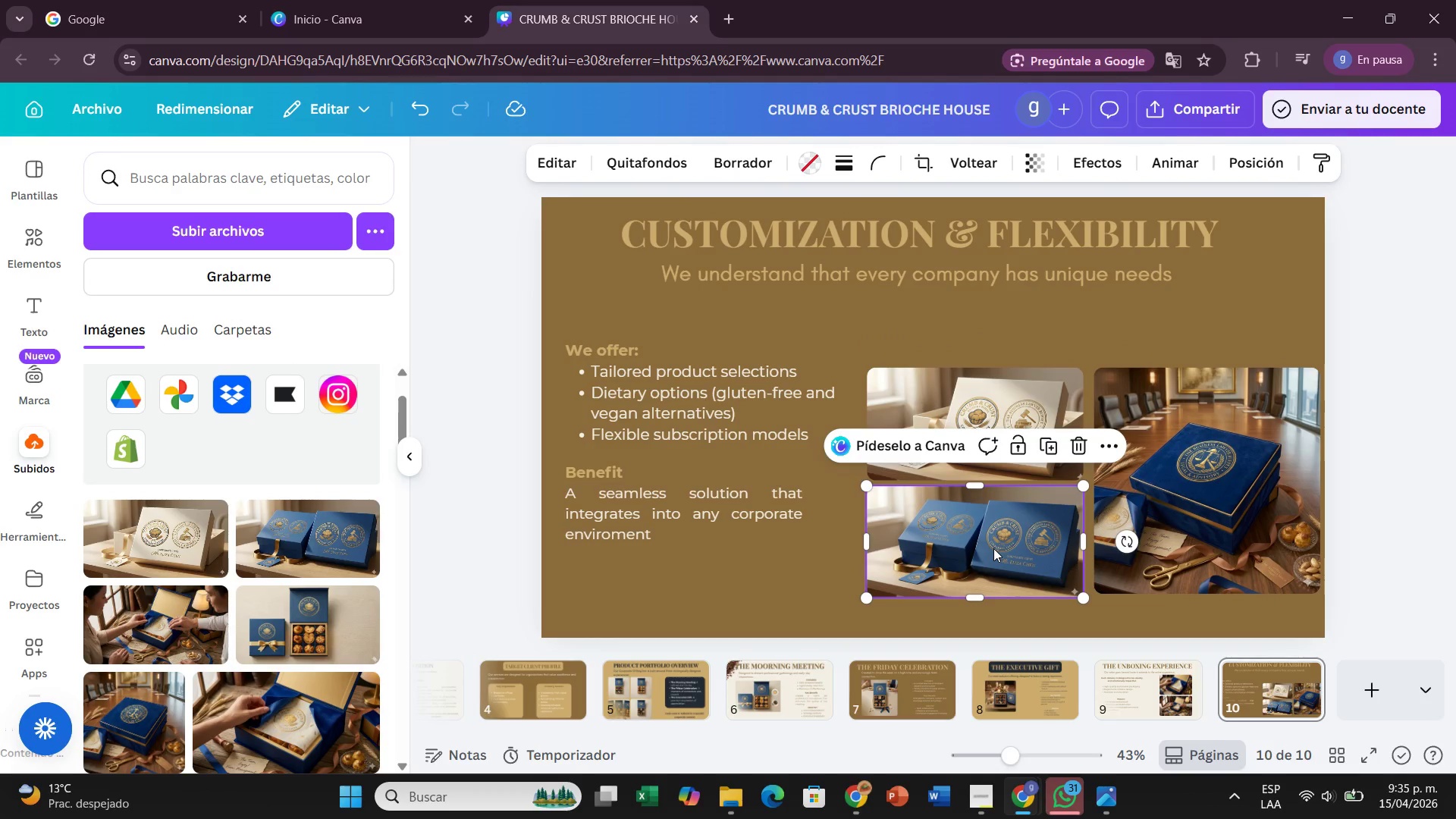 
right_click([993, 548])
 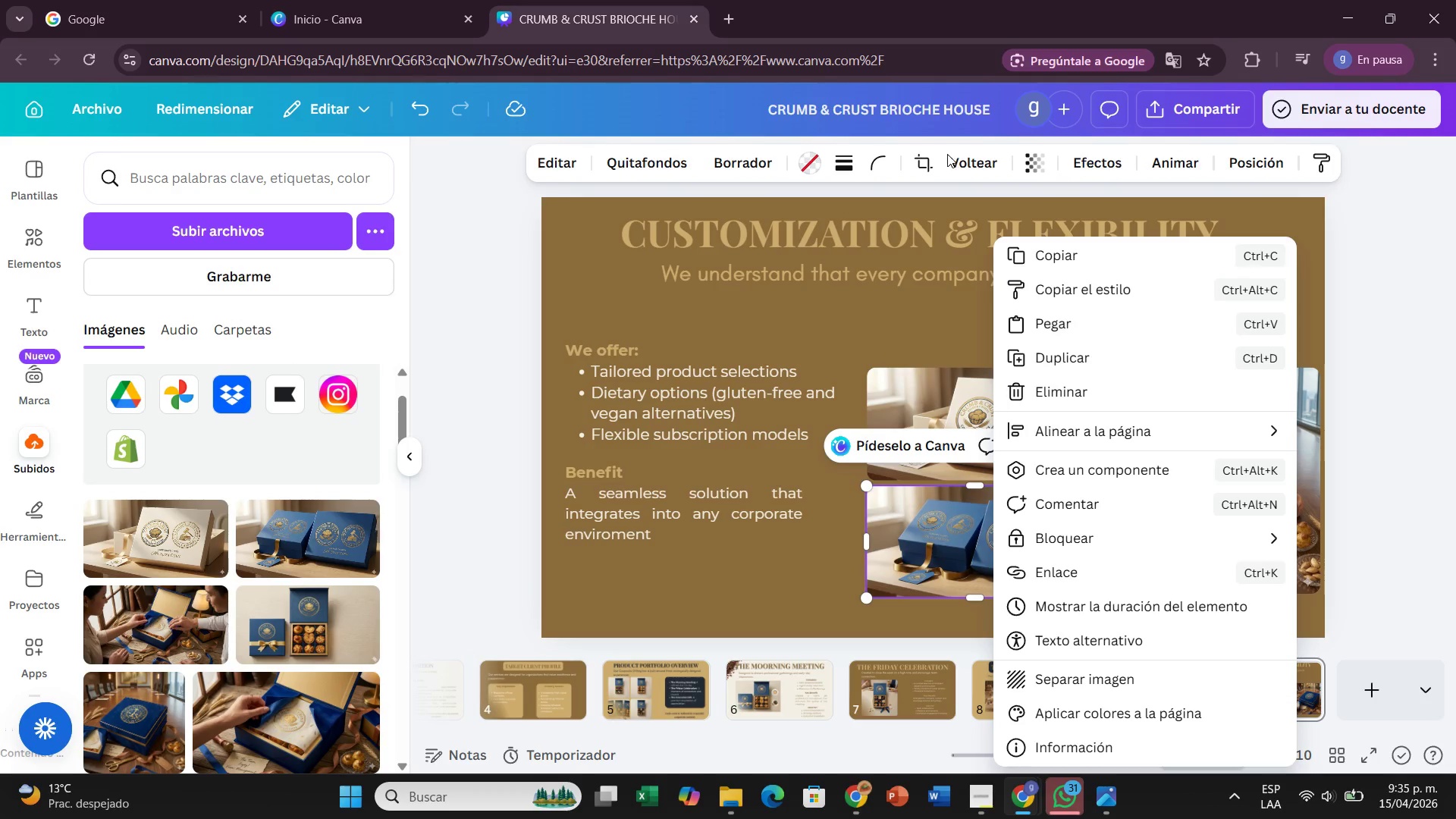 
left_click([919, 161])
 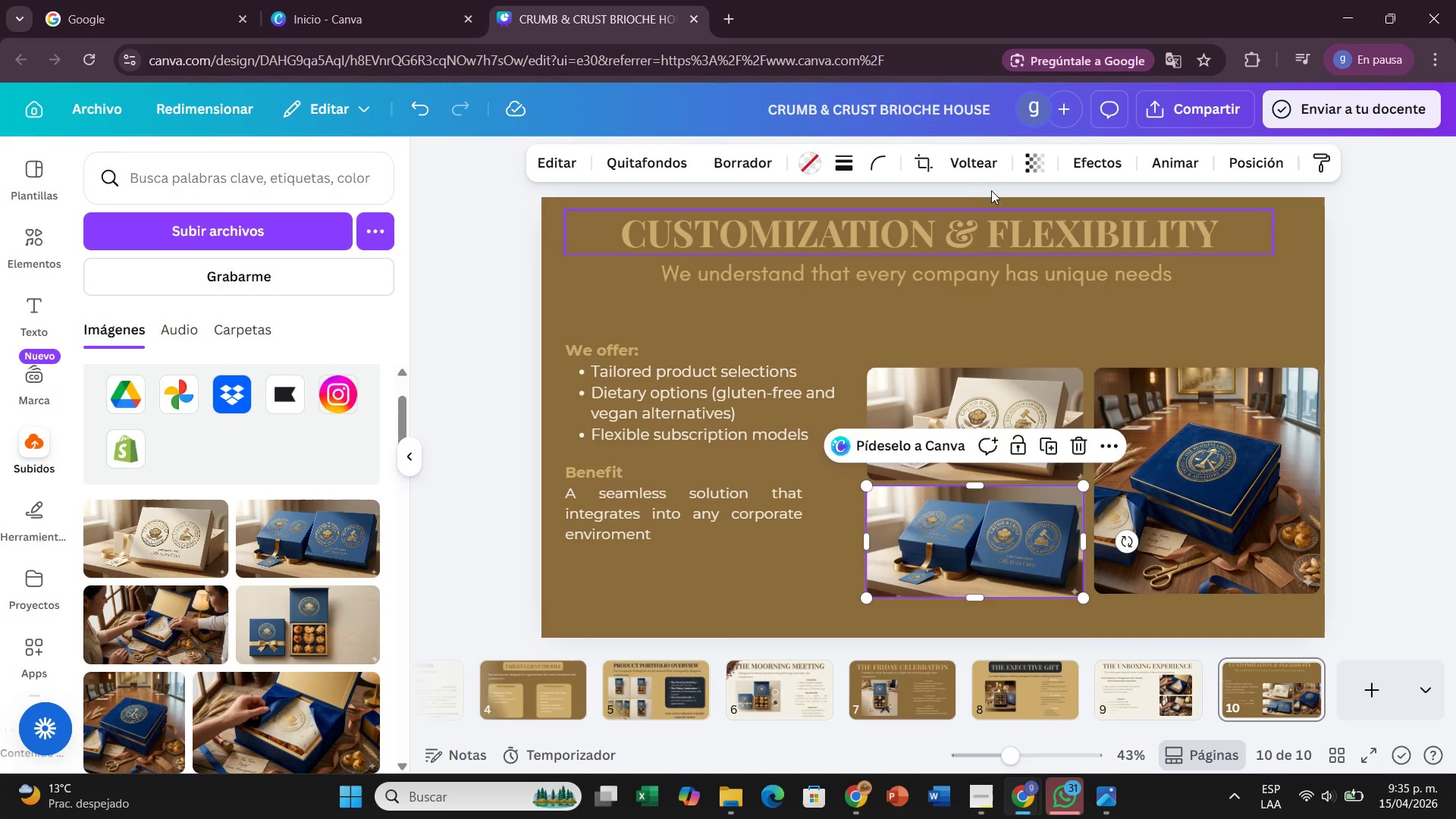 
left_click([929, 166])
 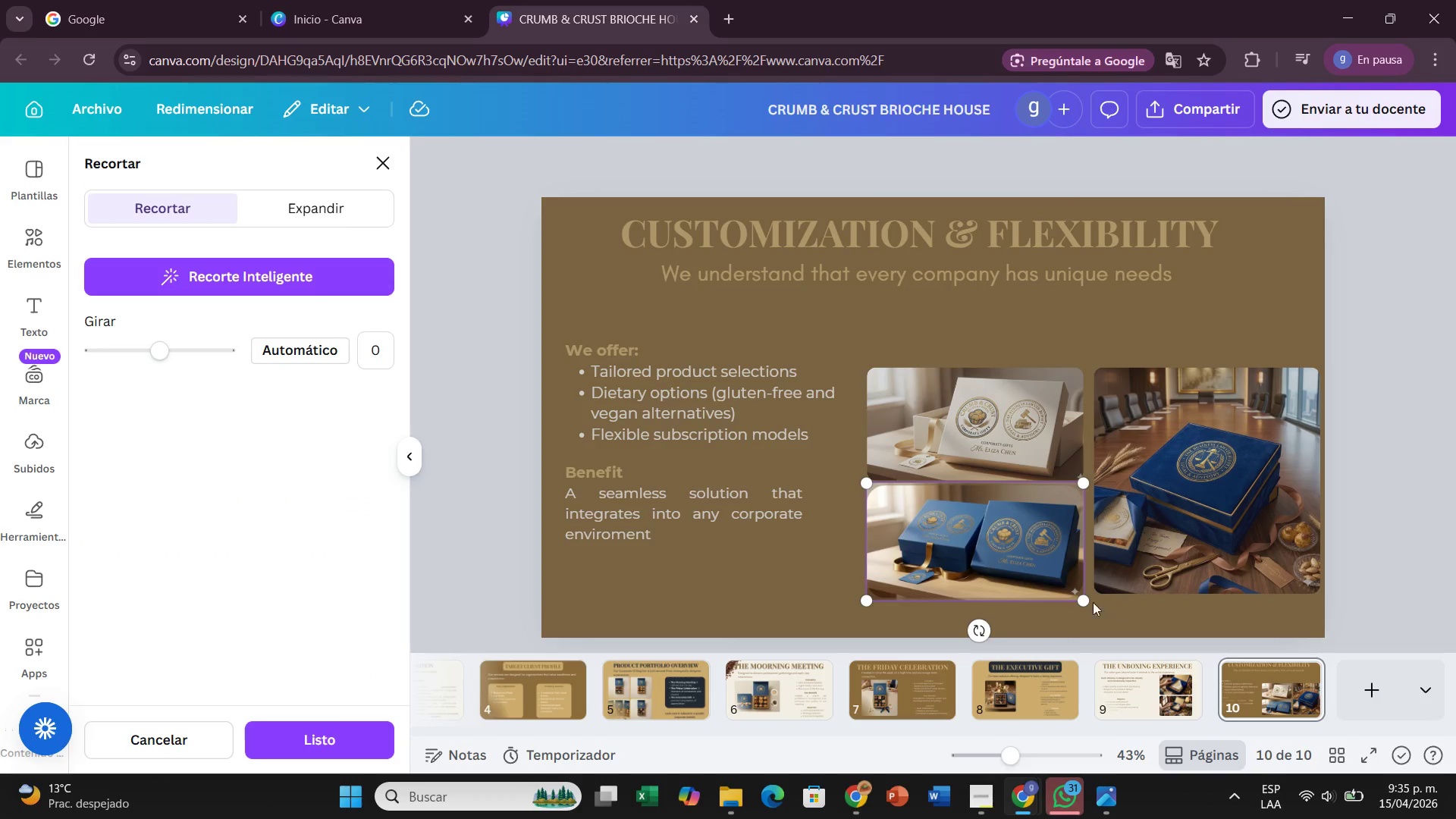 
left_click_drag(start_coordinate=[1084, 601], to_coordinate=[1086, 613])
 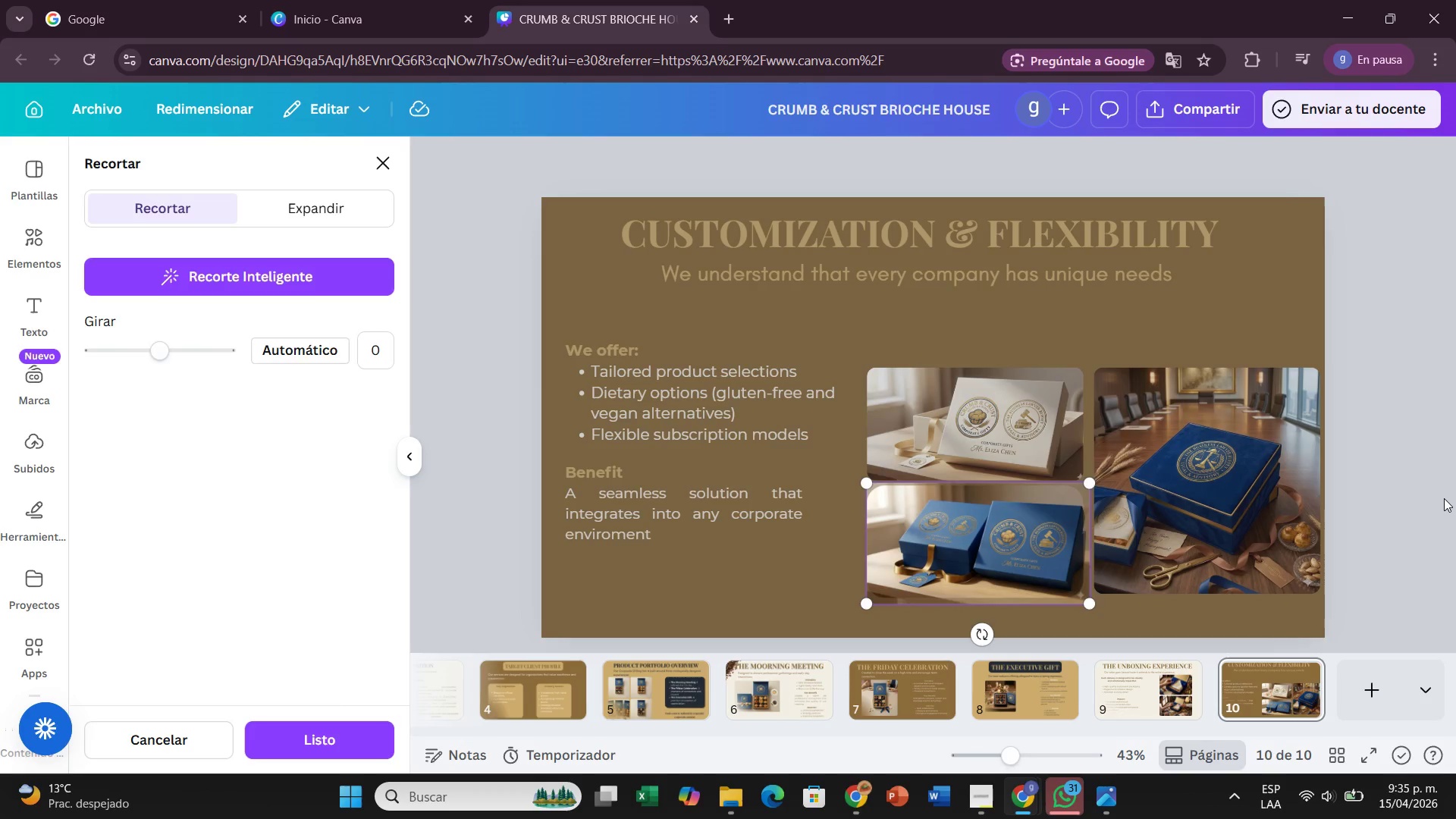 
left_click([1444, 497])
 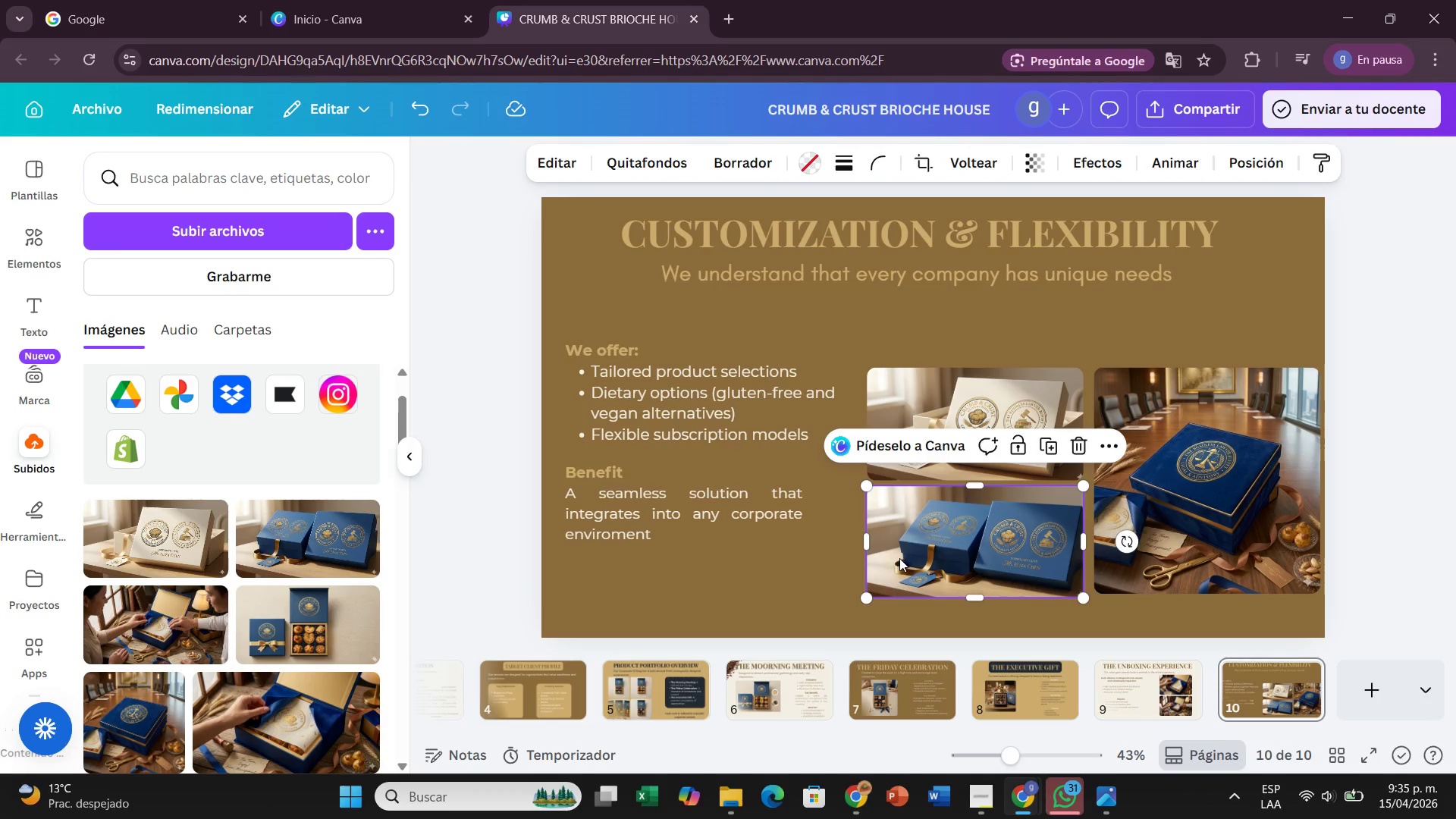 
left_click([901, 558])
 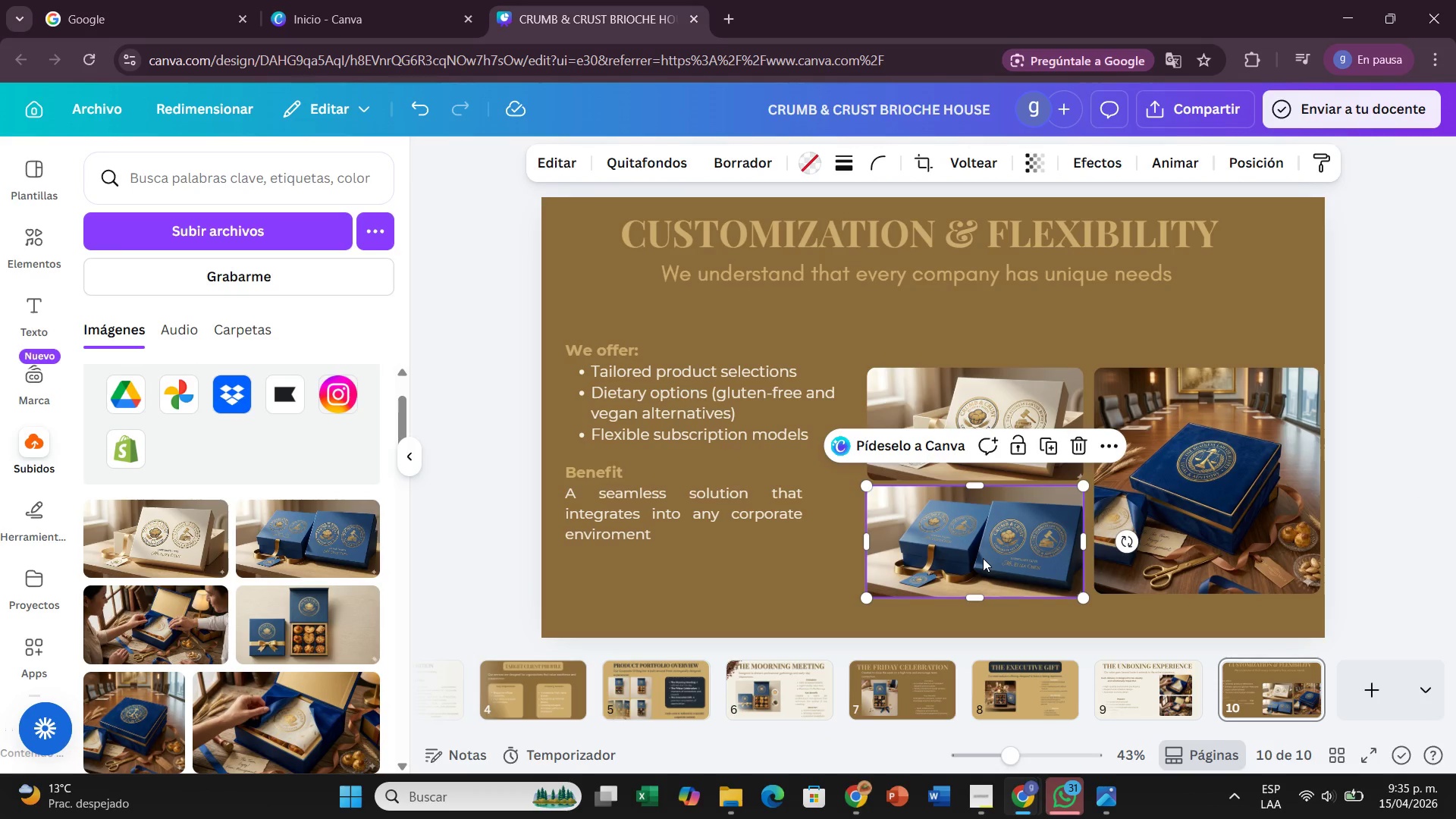 
left_click([983, 558])
 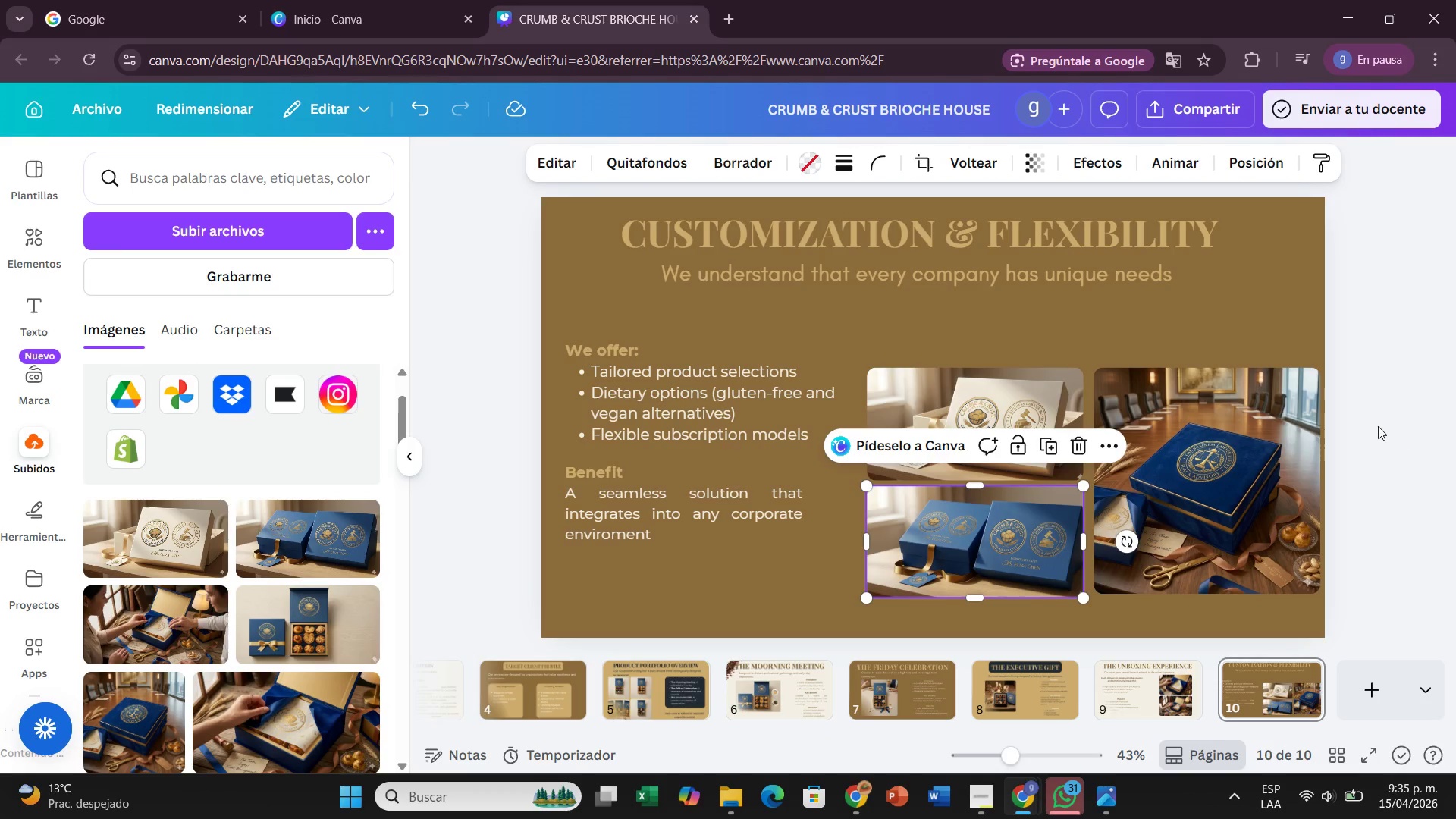 
left_click([1378, 426])
 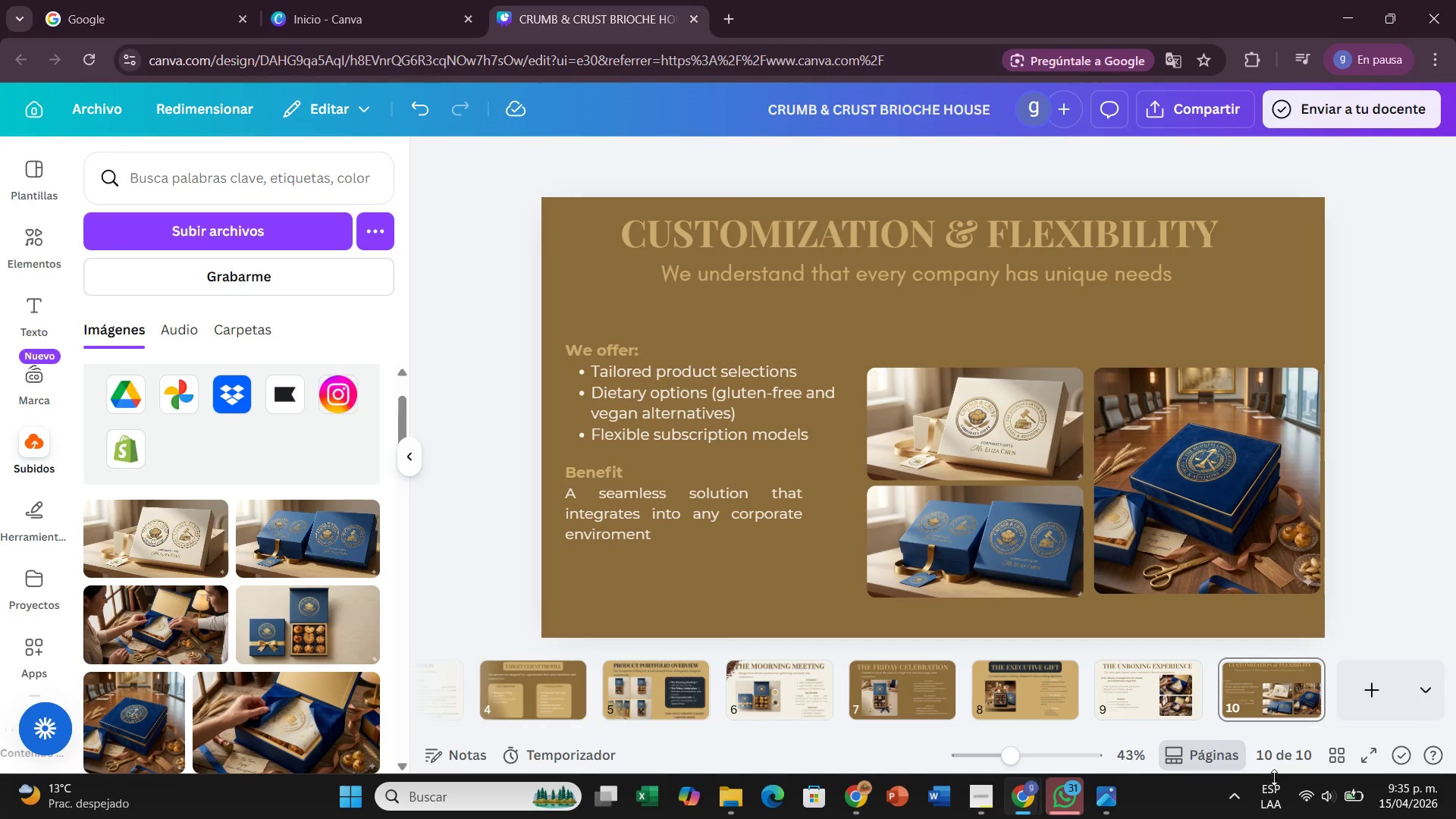 
left_click([1370, 701])
 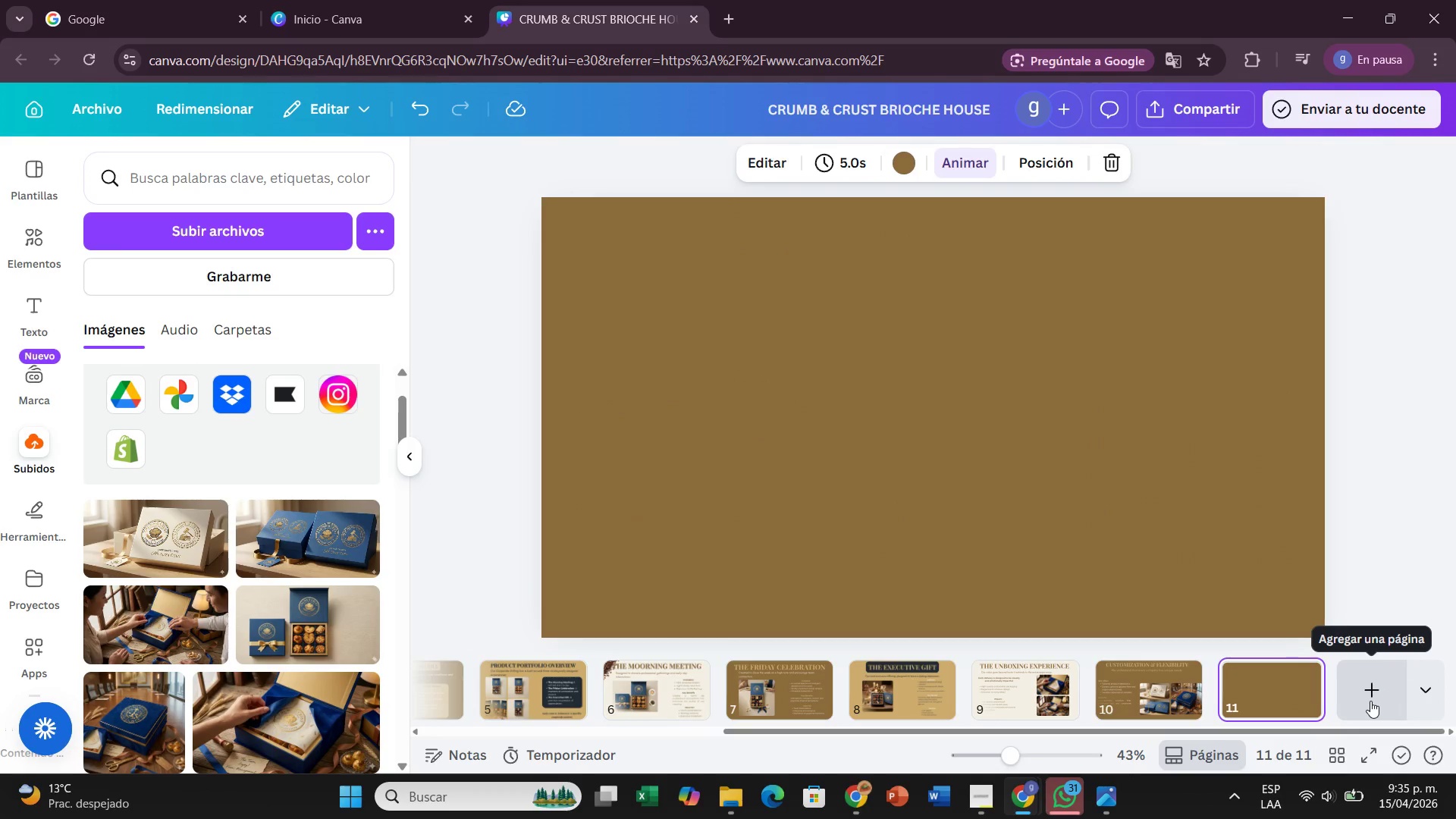 
wait(14.86)
 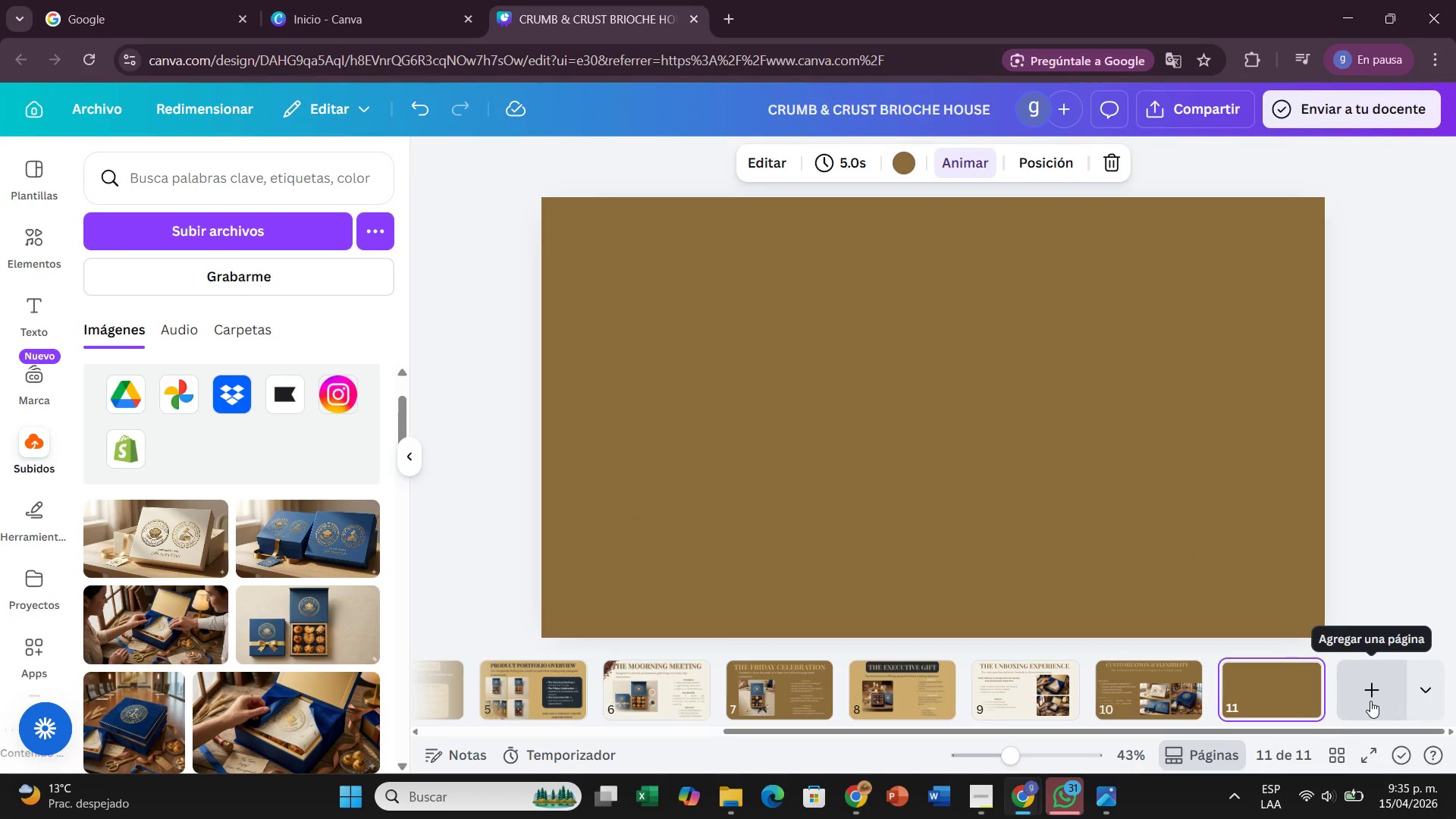 
left_click([1005, 422])
 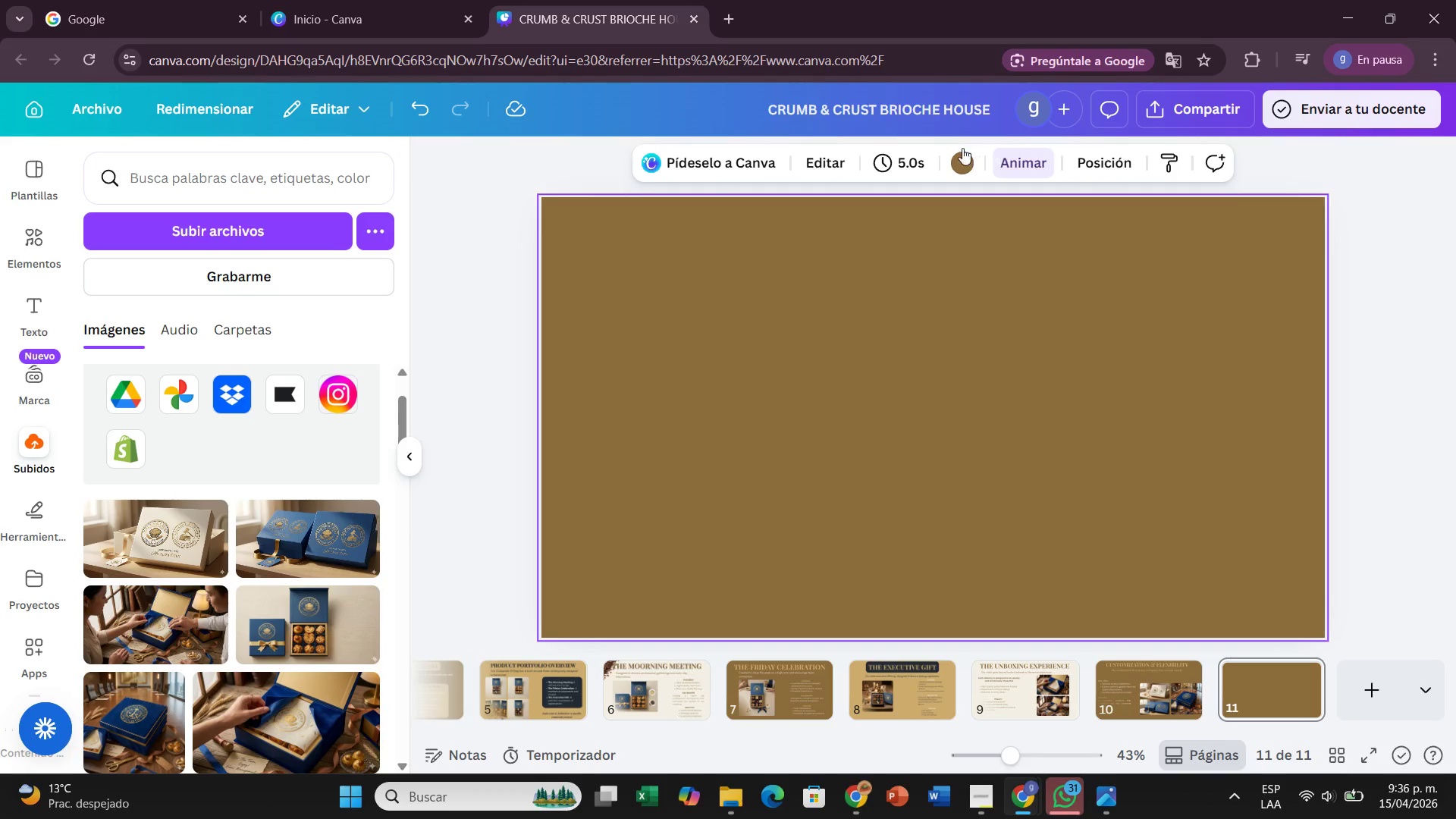 
left_click([962, 148])
 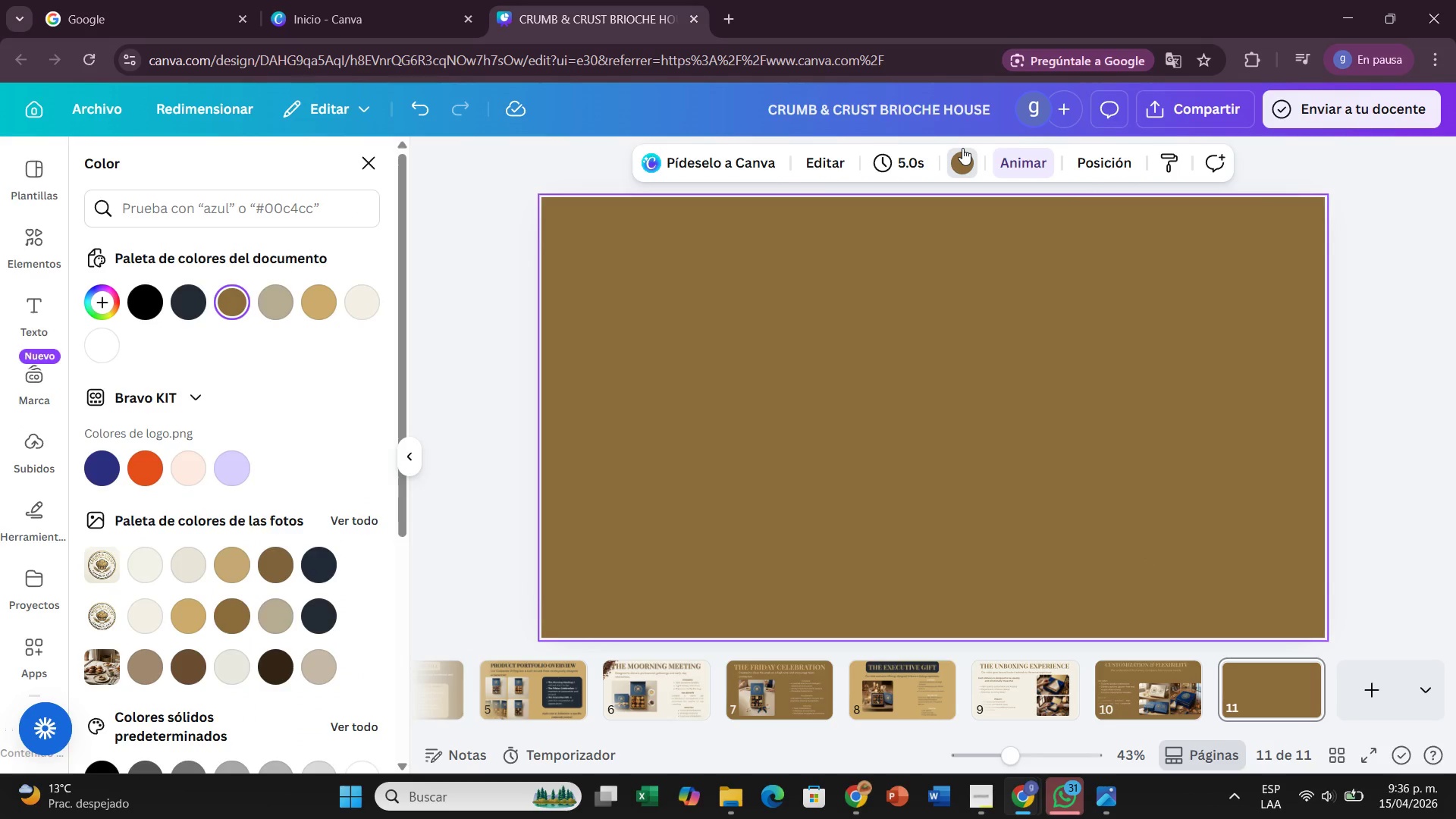 
wait(22.76)
 